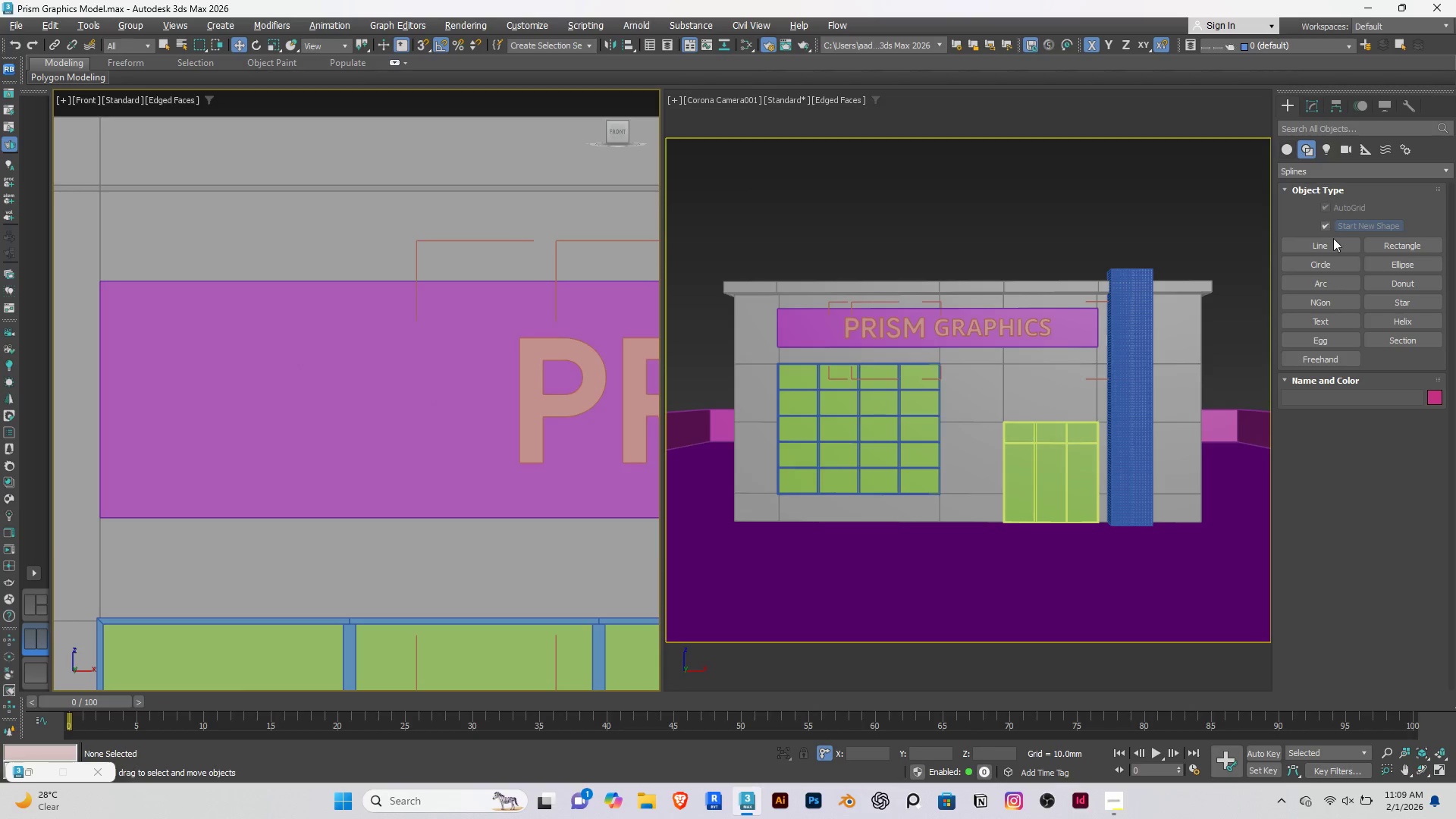 
left_click([1335, 243])
 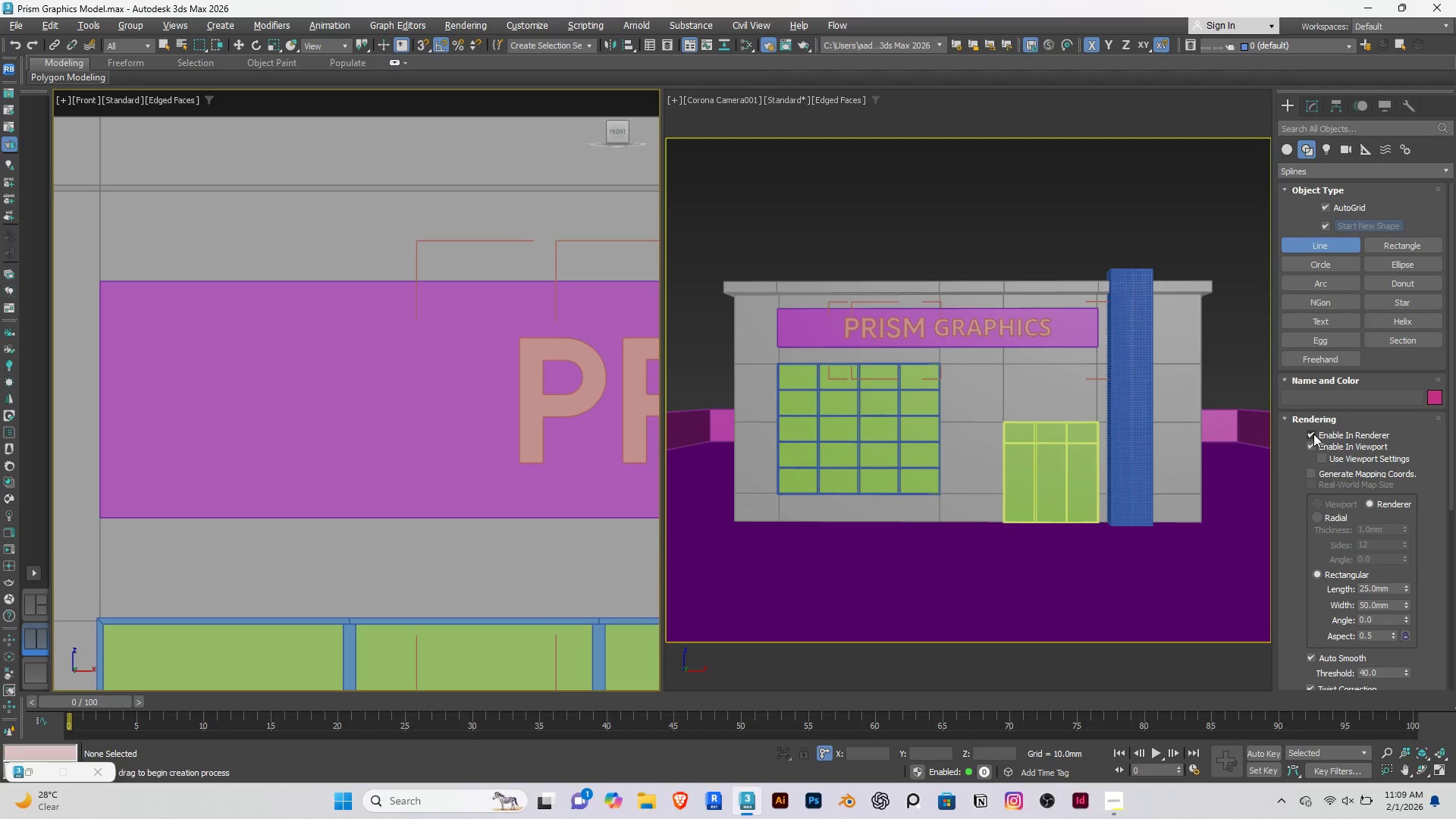 
double_click([1310, 442])
 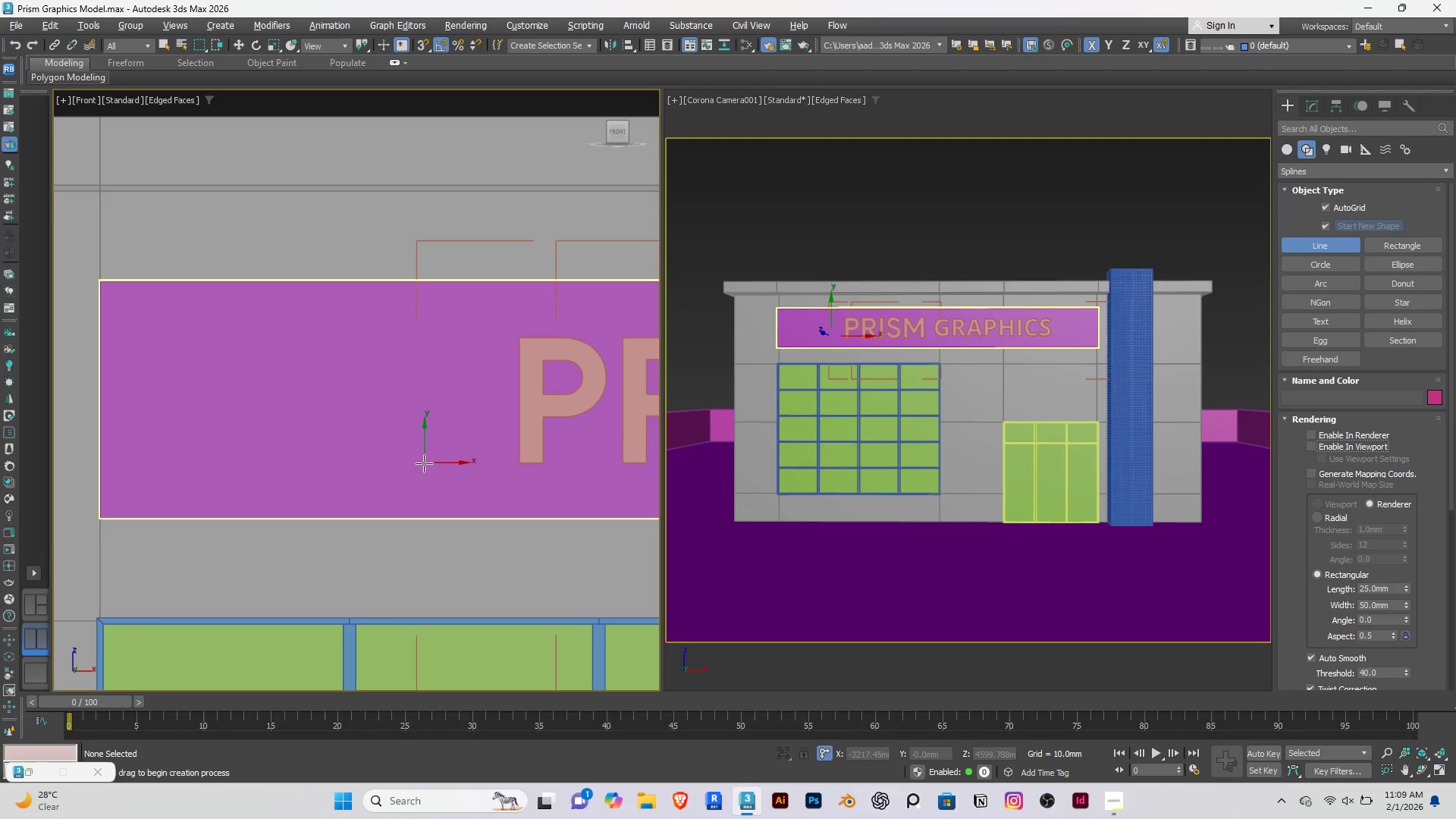 
left_click([424, 460])
 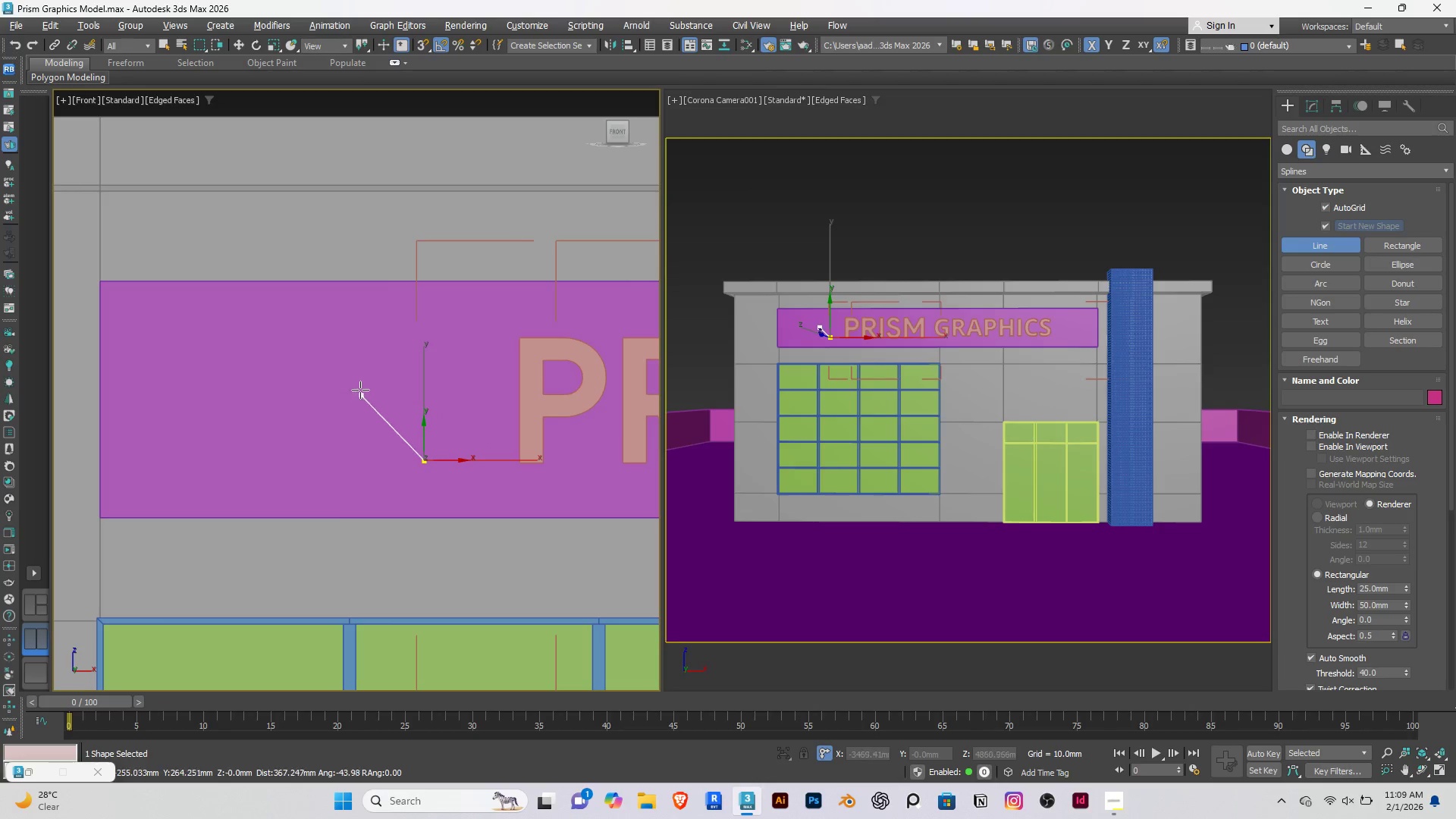 
hold_key(key=ShiftRight, duration=1.14)
 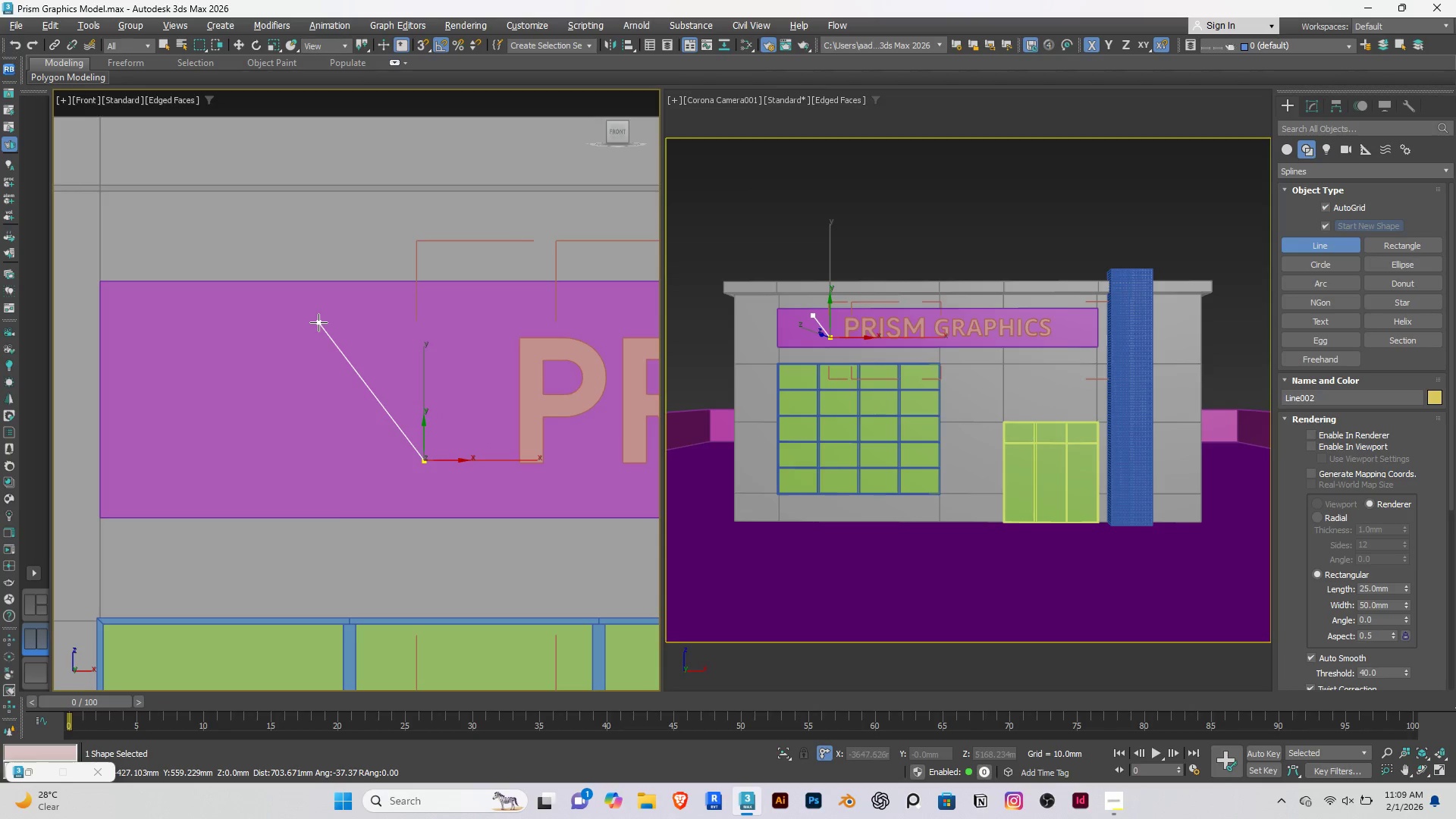 
hold_key(key=ControlRight, duration=0.45)
 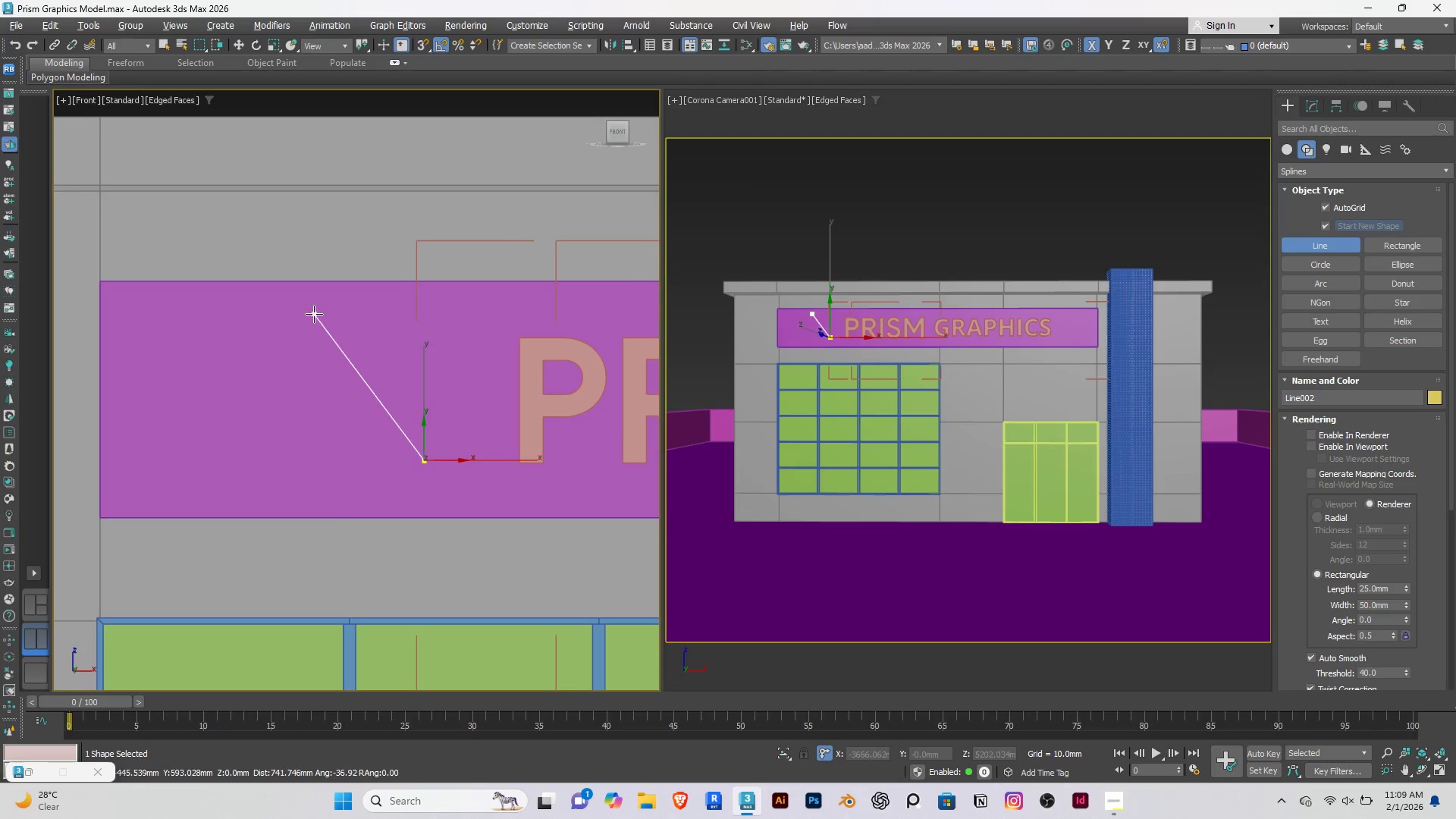 
hold_key(key=ShiftRight, duration=1.51)
 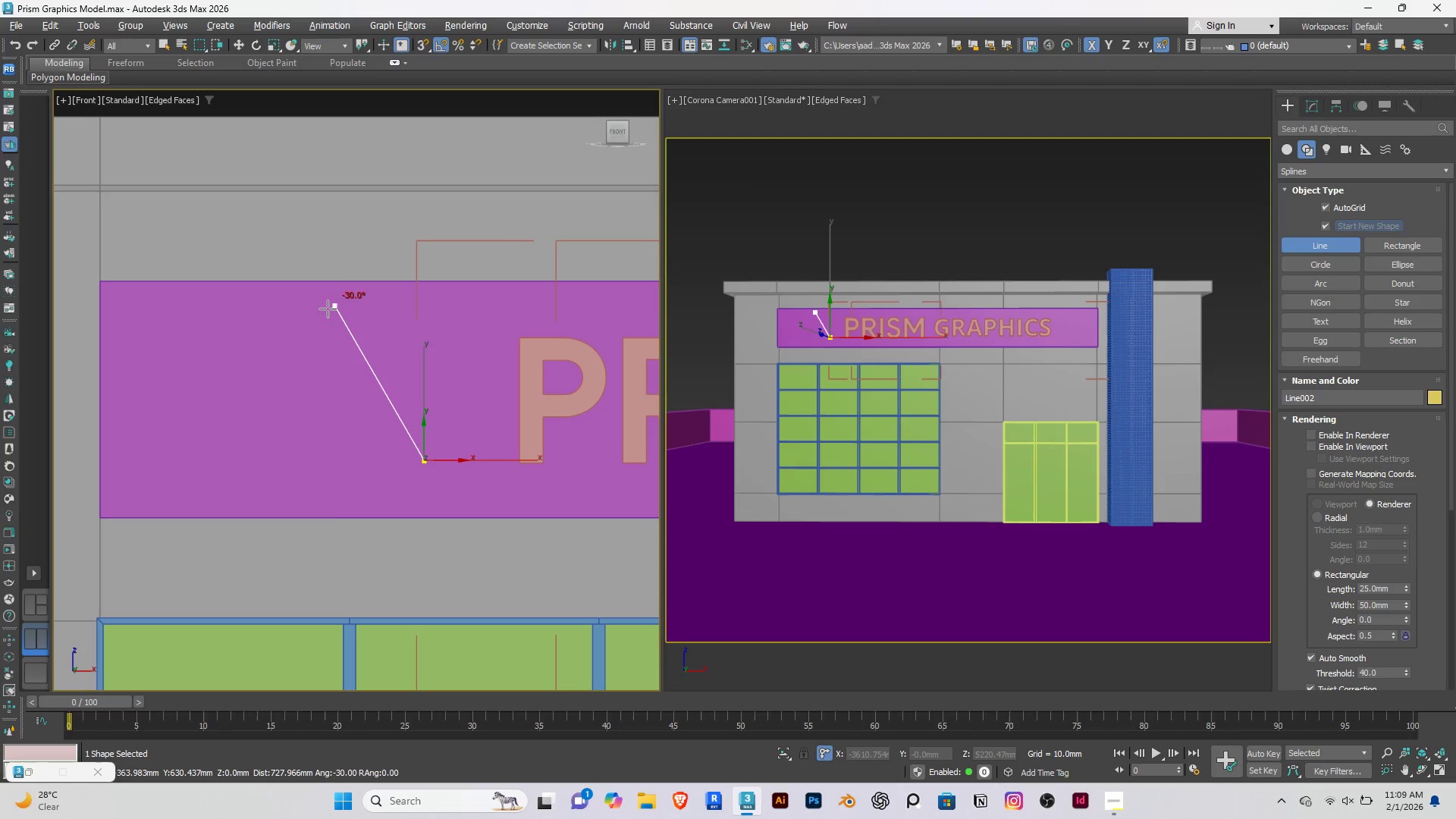 
hold_key(key=ShiftRight, duration=1.5)
 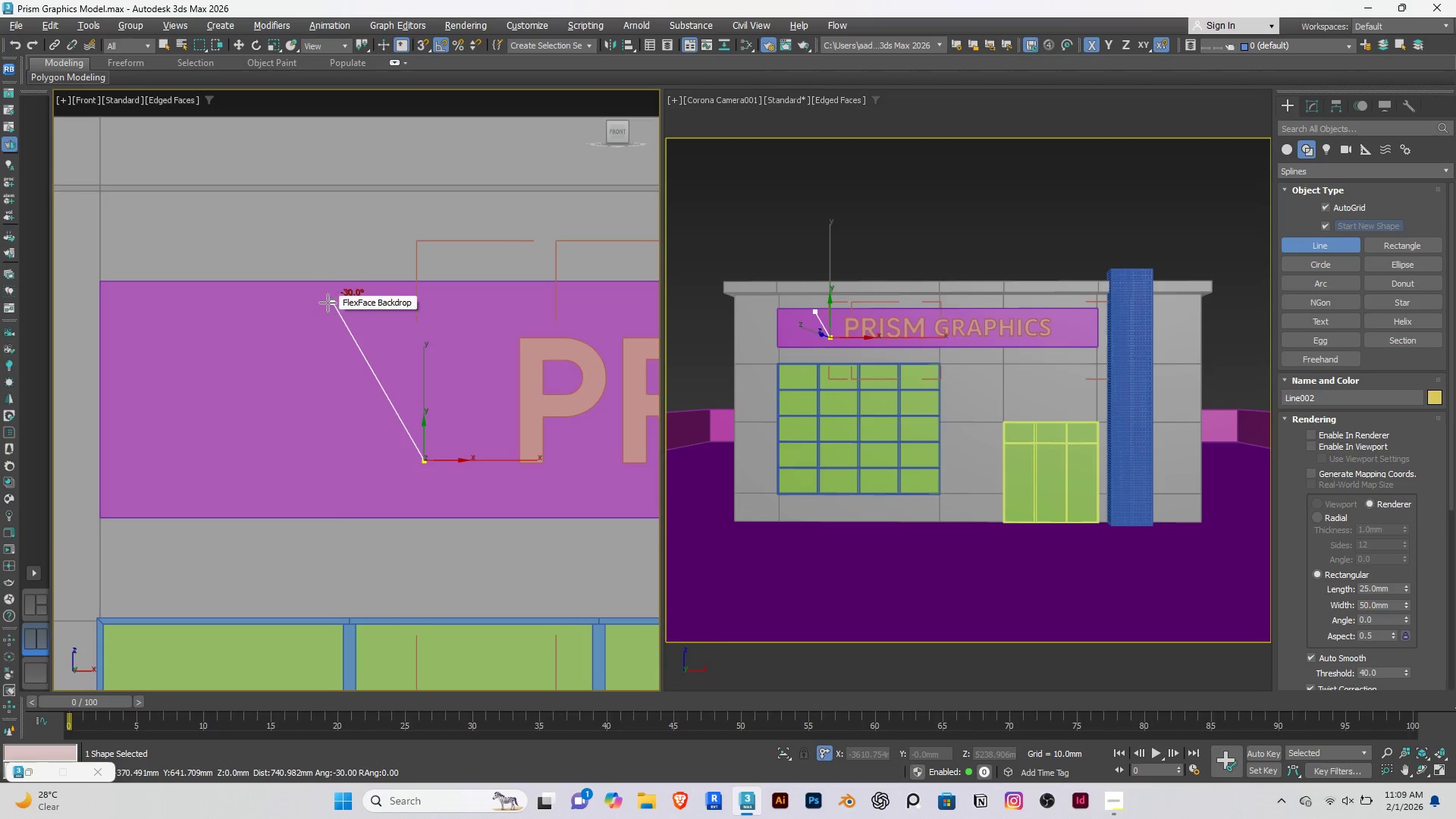 
hold_key(key=ShiftRight, duration=1.52)
 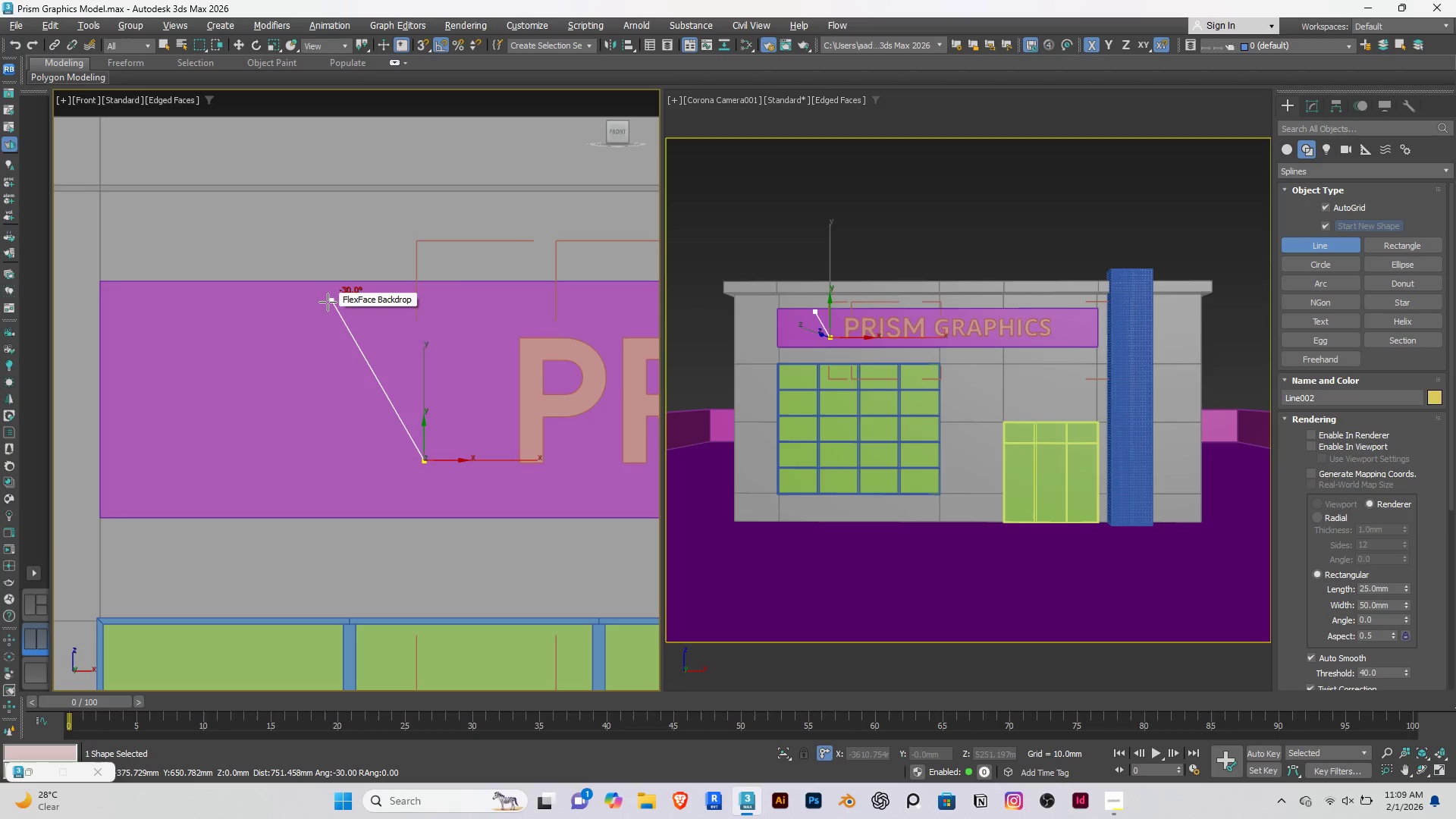 
hold_key(key=ShiftRight, duration=1.41)
left_click([326, 300])
 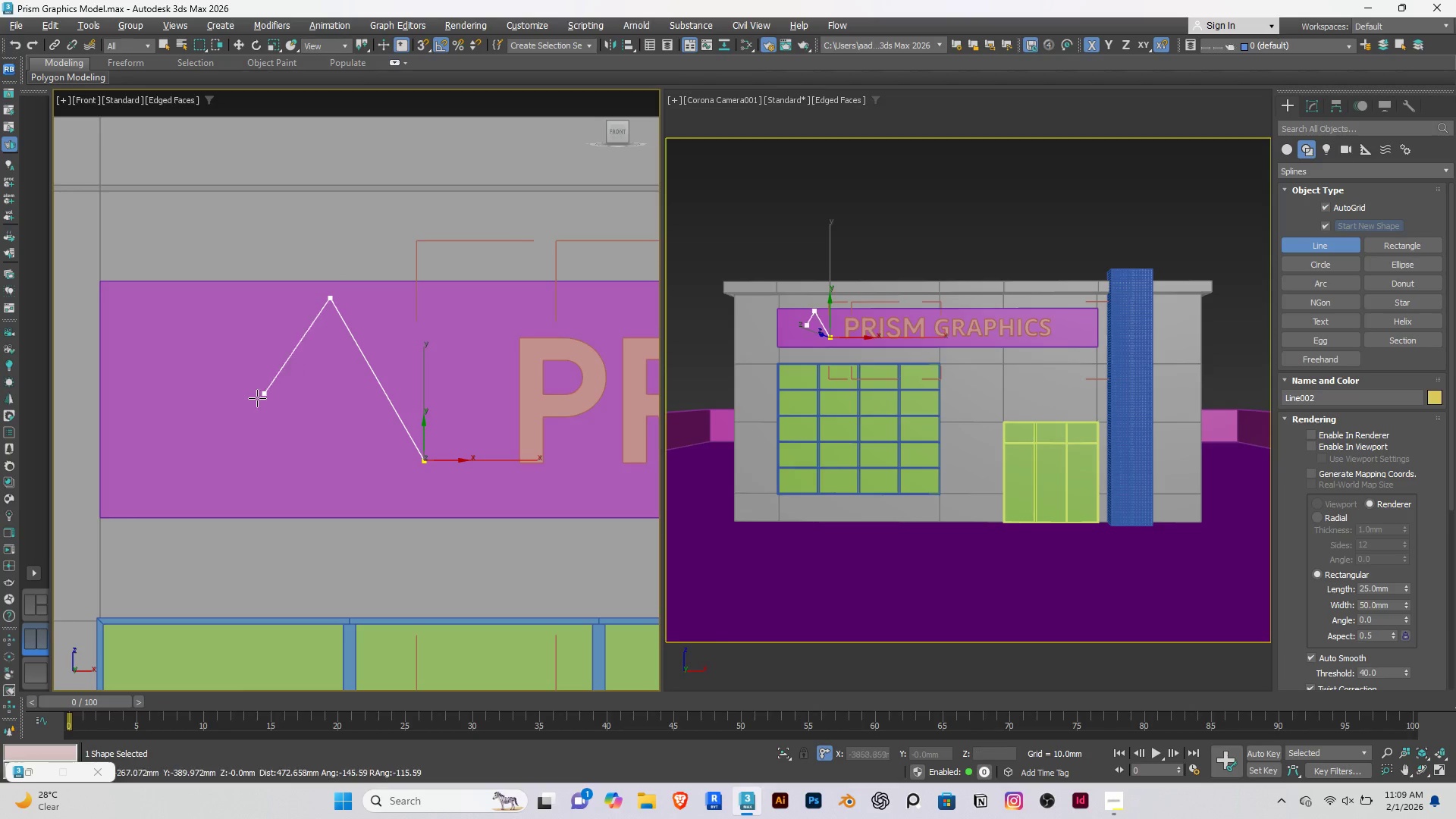 
hold_key(key=ShiftRight, duration=1.5)
 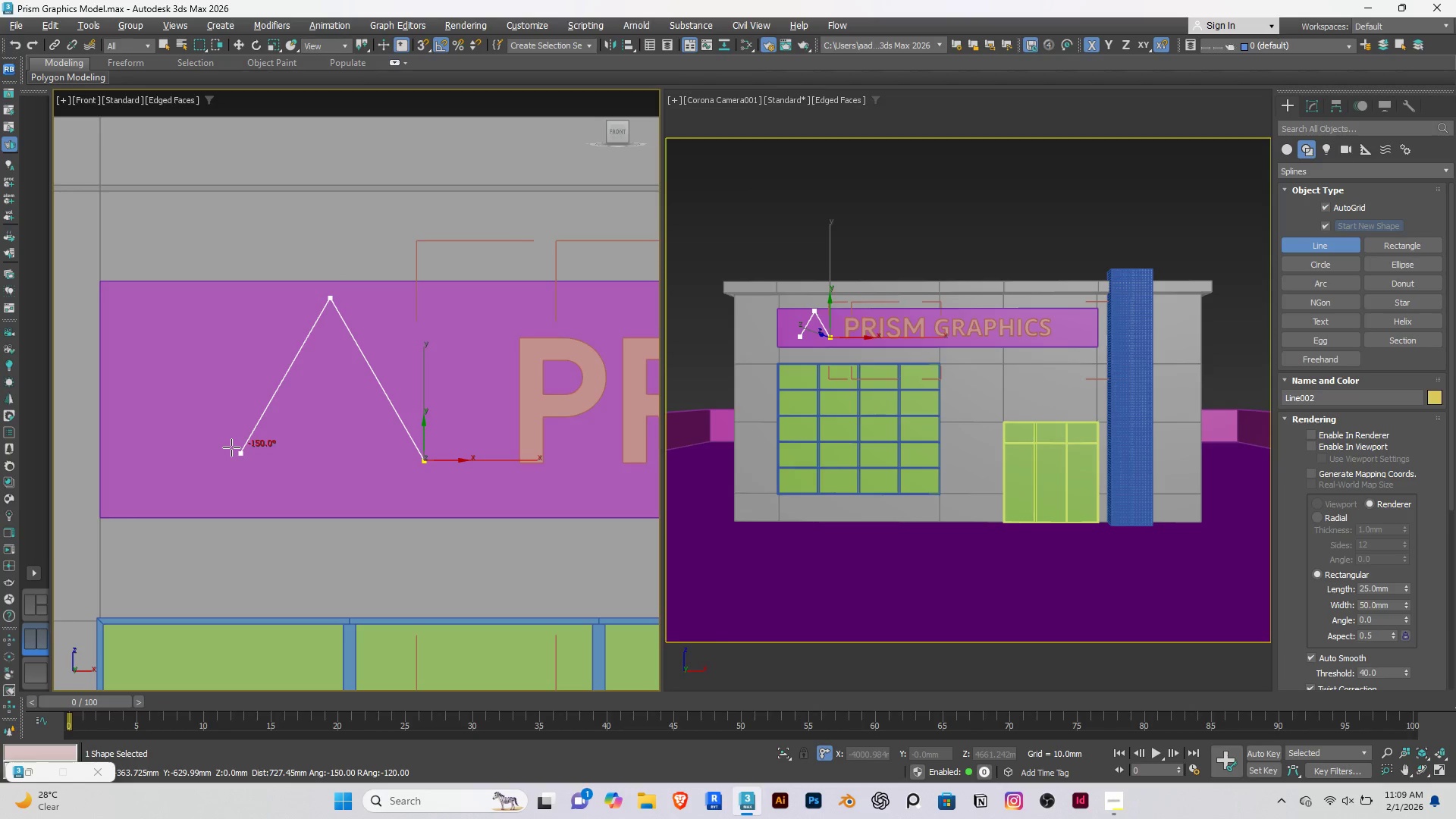 
hold_key(key=ShiftRight, duration=1.52)
 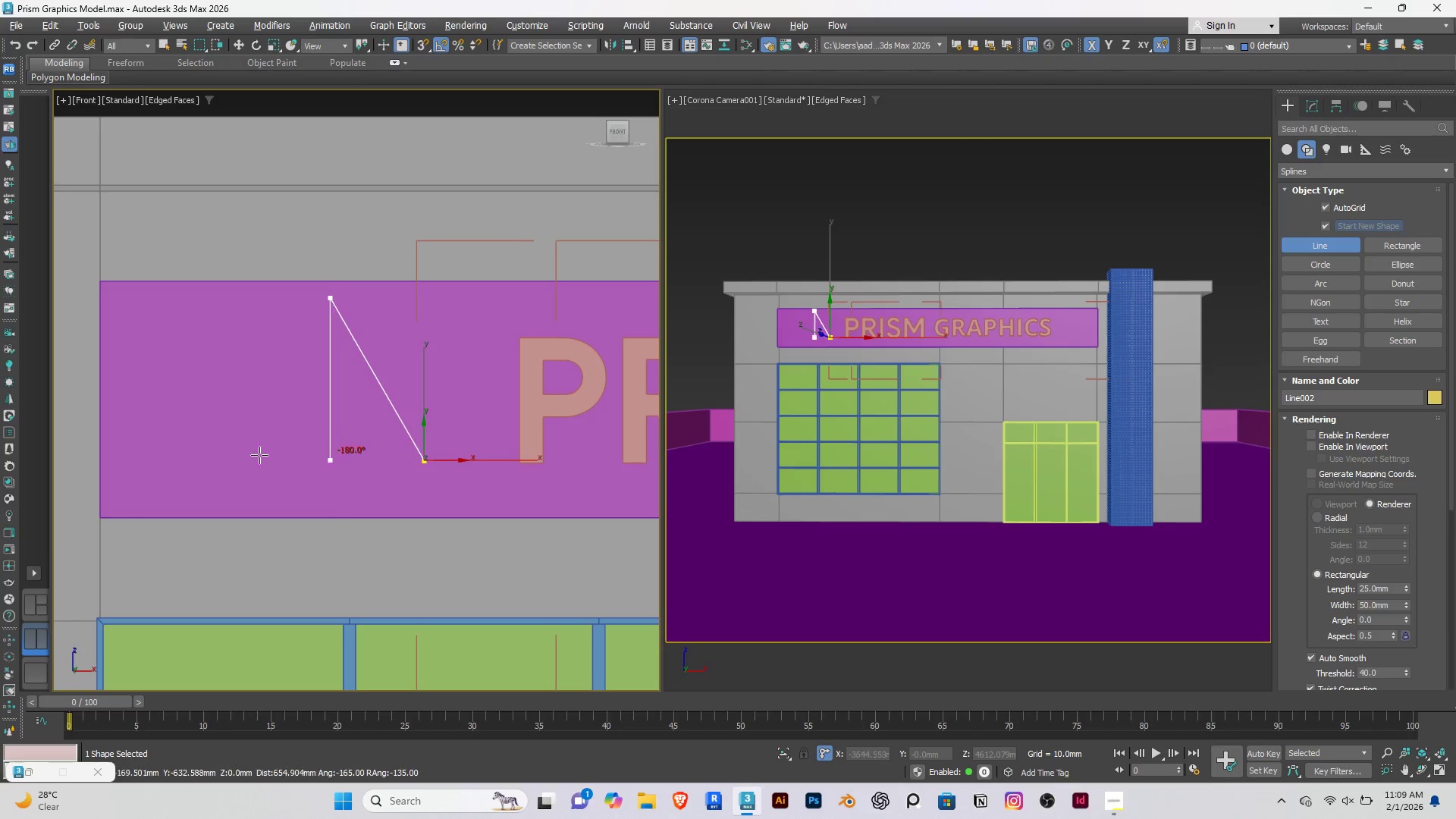 
hold_key(key=ShiftRight, duration=1.51)
 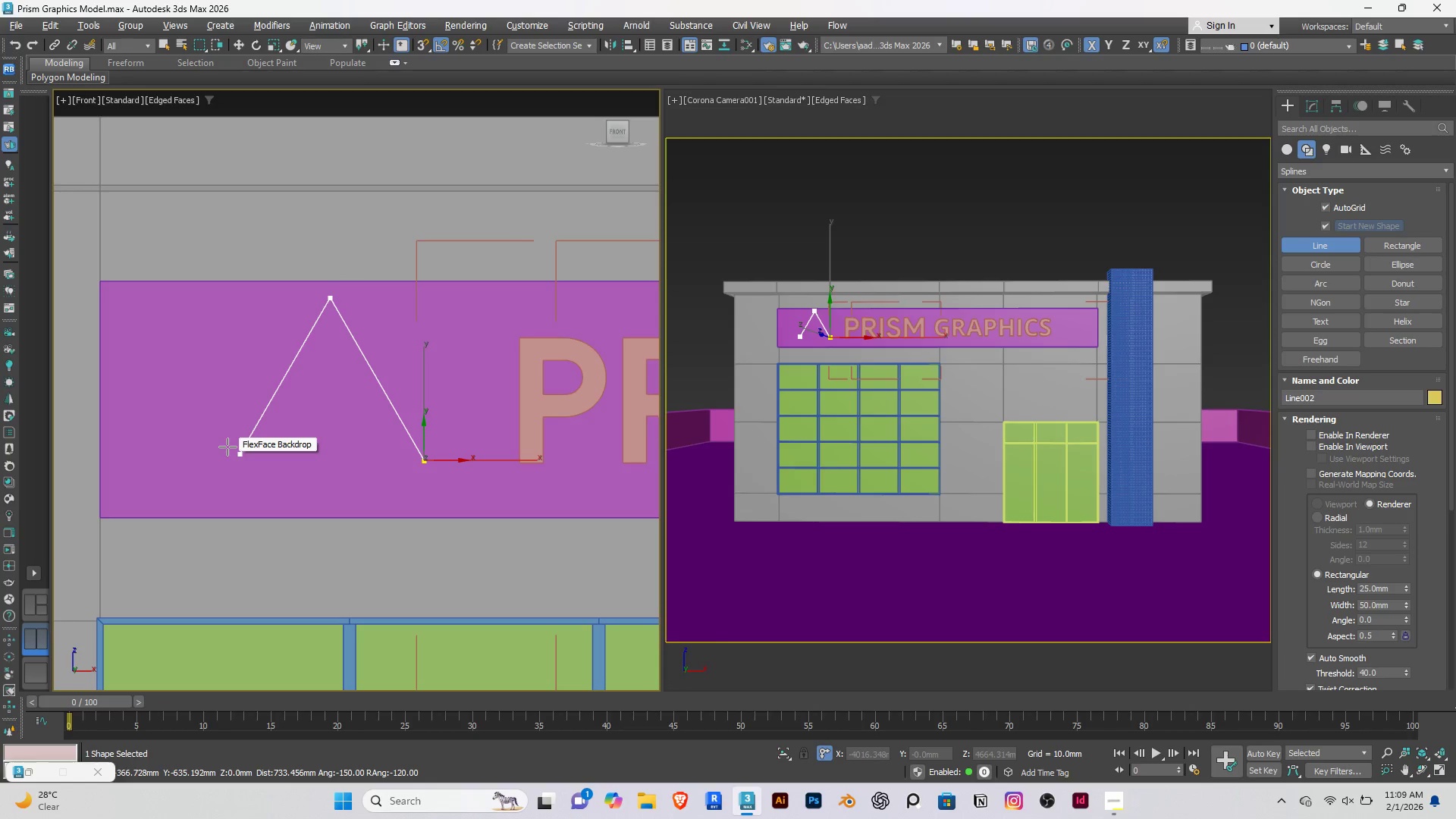 
hold_key(key=ShiftRight, duration=1.52)
 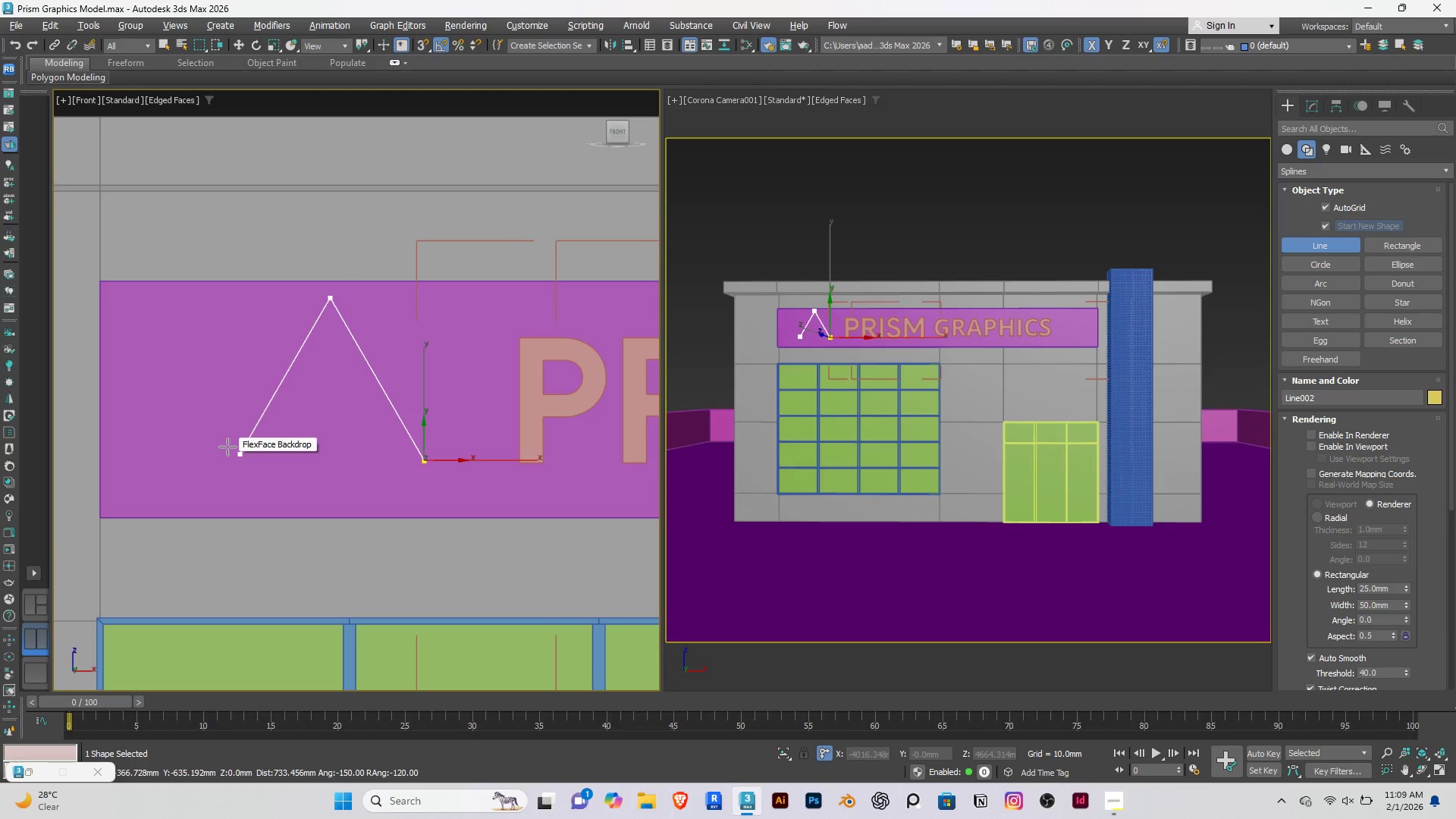 
key(Shift+ShiftRight)
 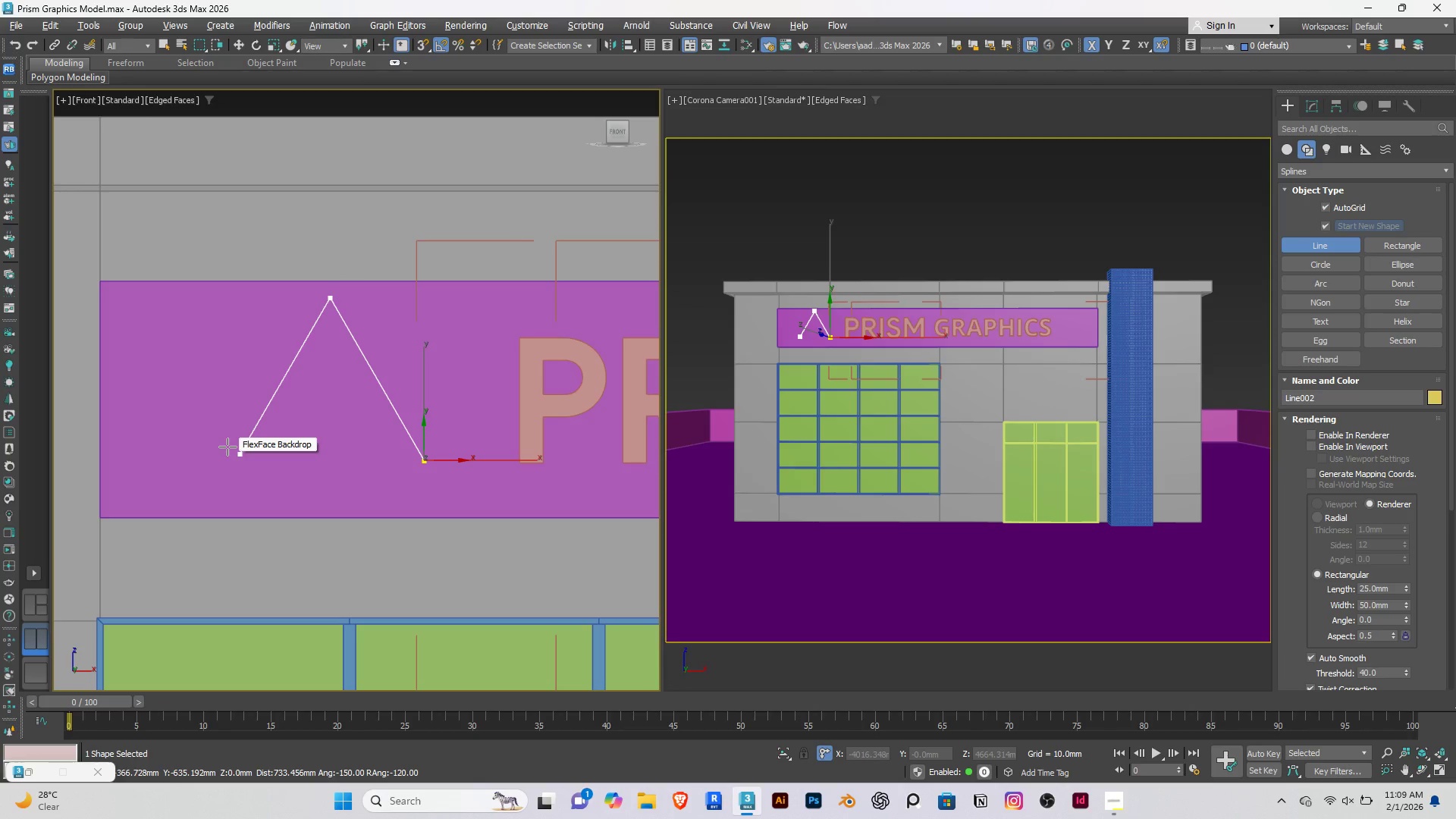 
key(Shift+ShiftRight)
 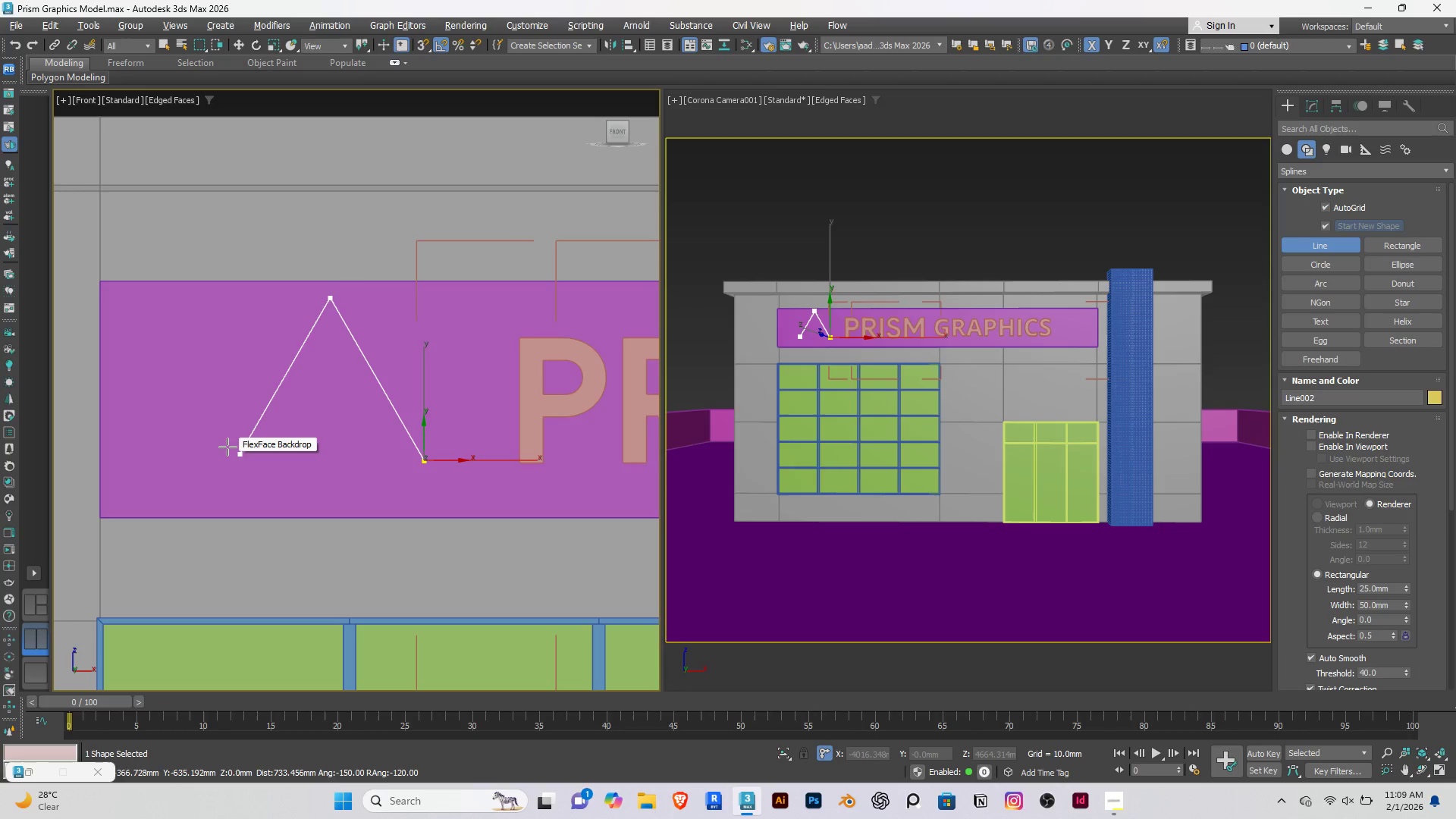 
key(Shift+ShiftRight)
 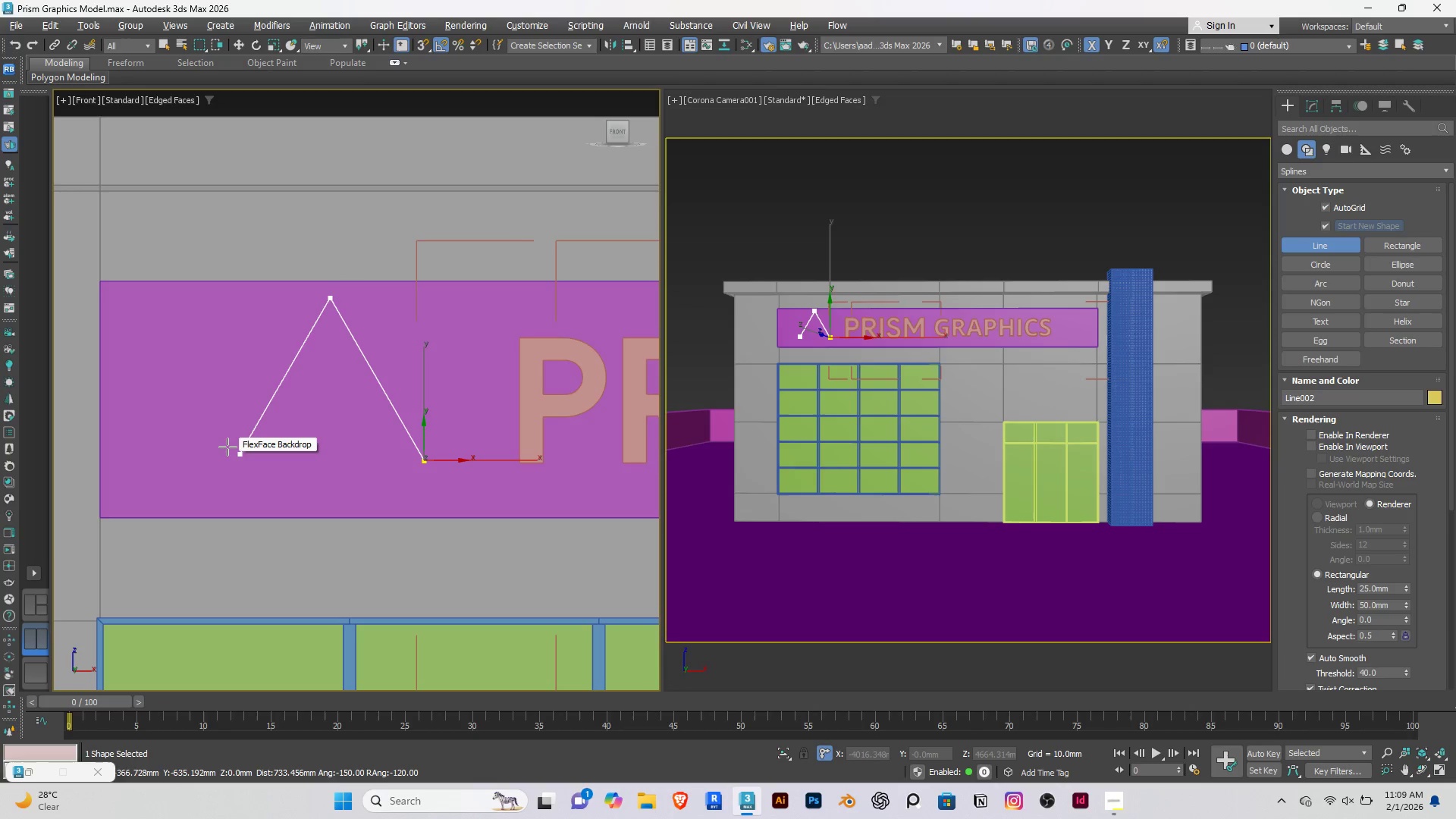 
key(Shift+ShiftRight)
 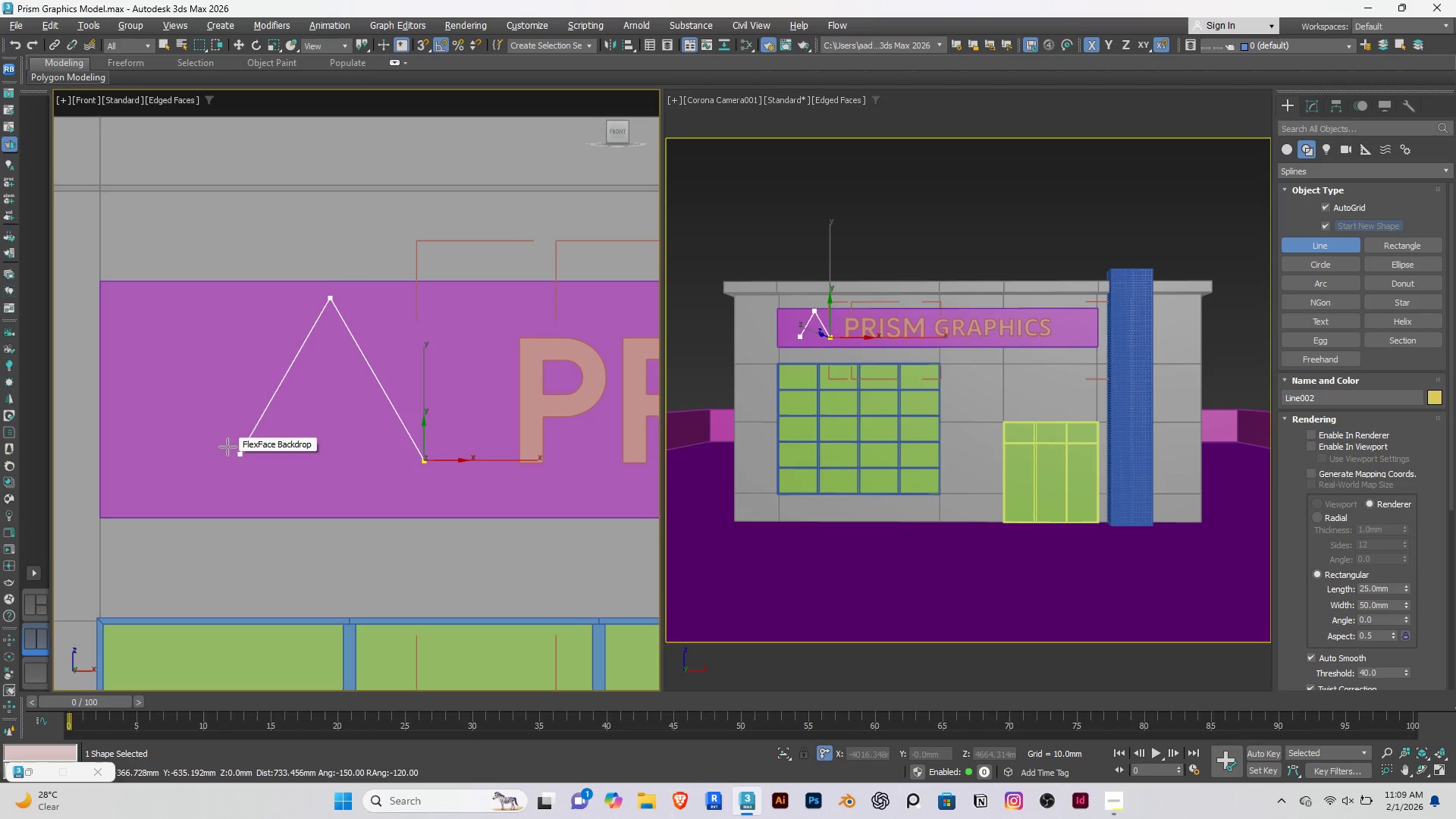 
key(Shift+ShiftRight)
 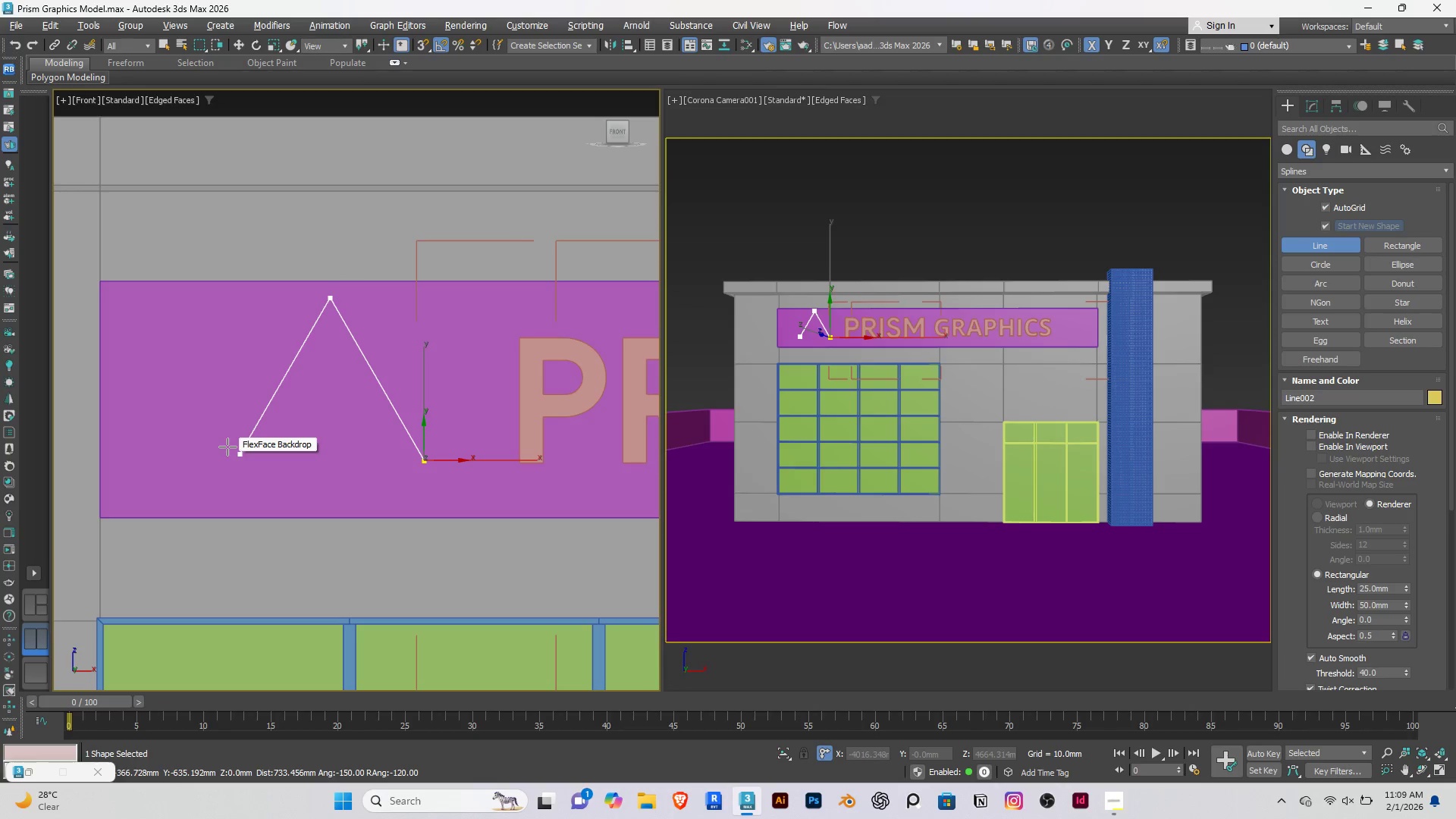 
key(Shift+ShiftRight)
 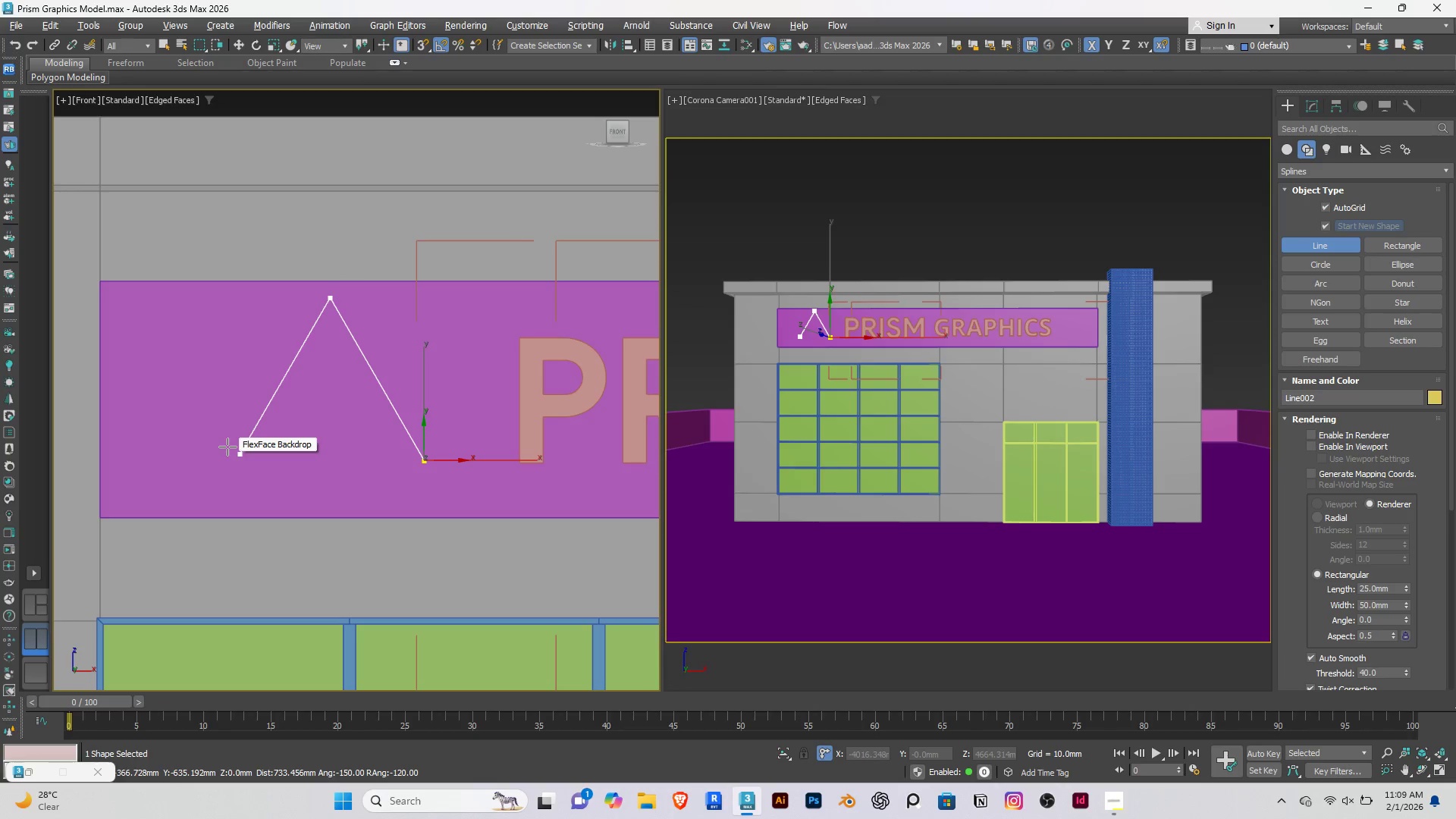 
key(Shift+ShiftRight)
 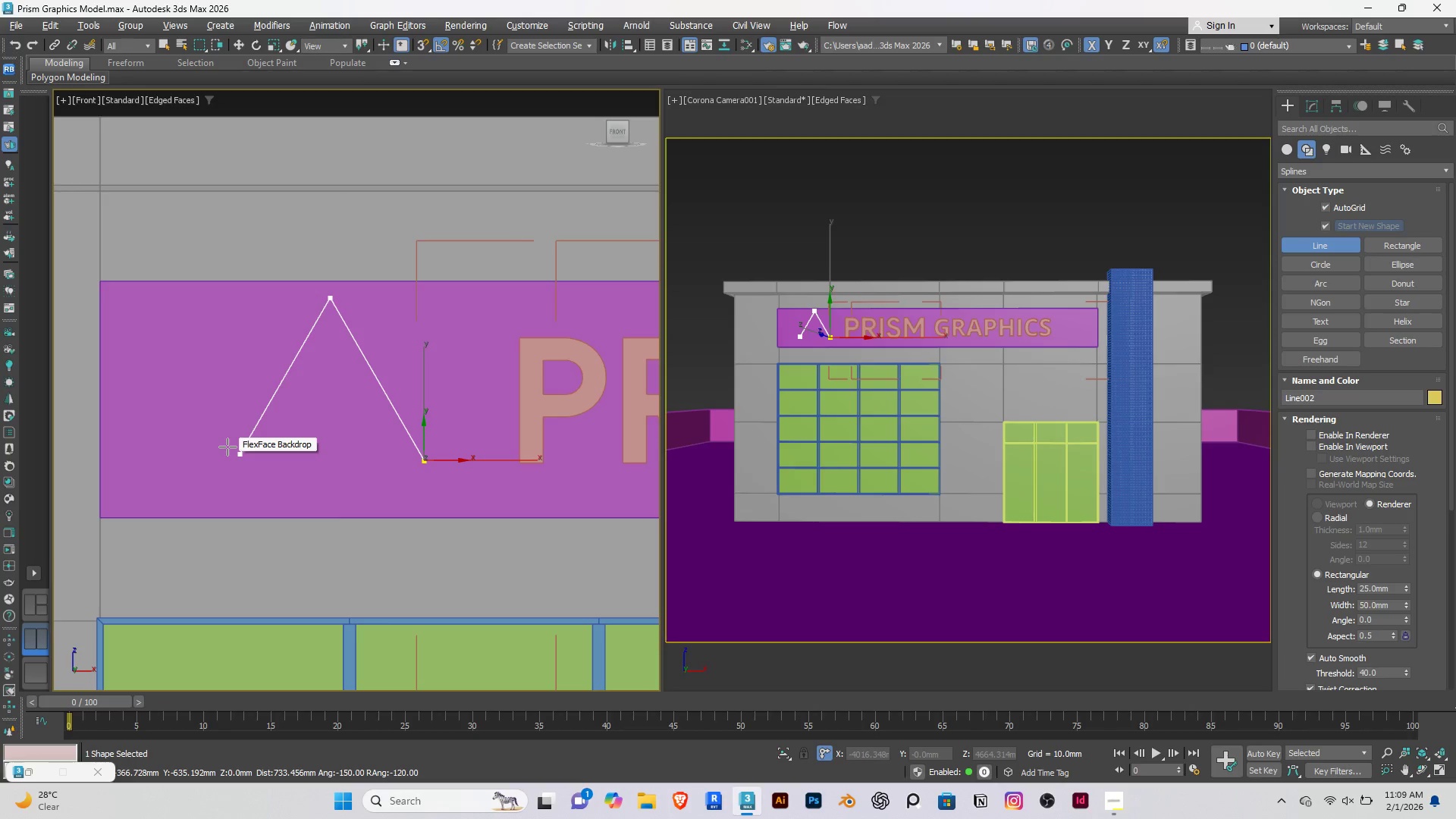 
hold_key(key=ShiftRight, duration=1.5)
 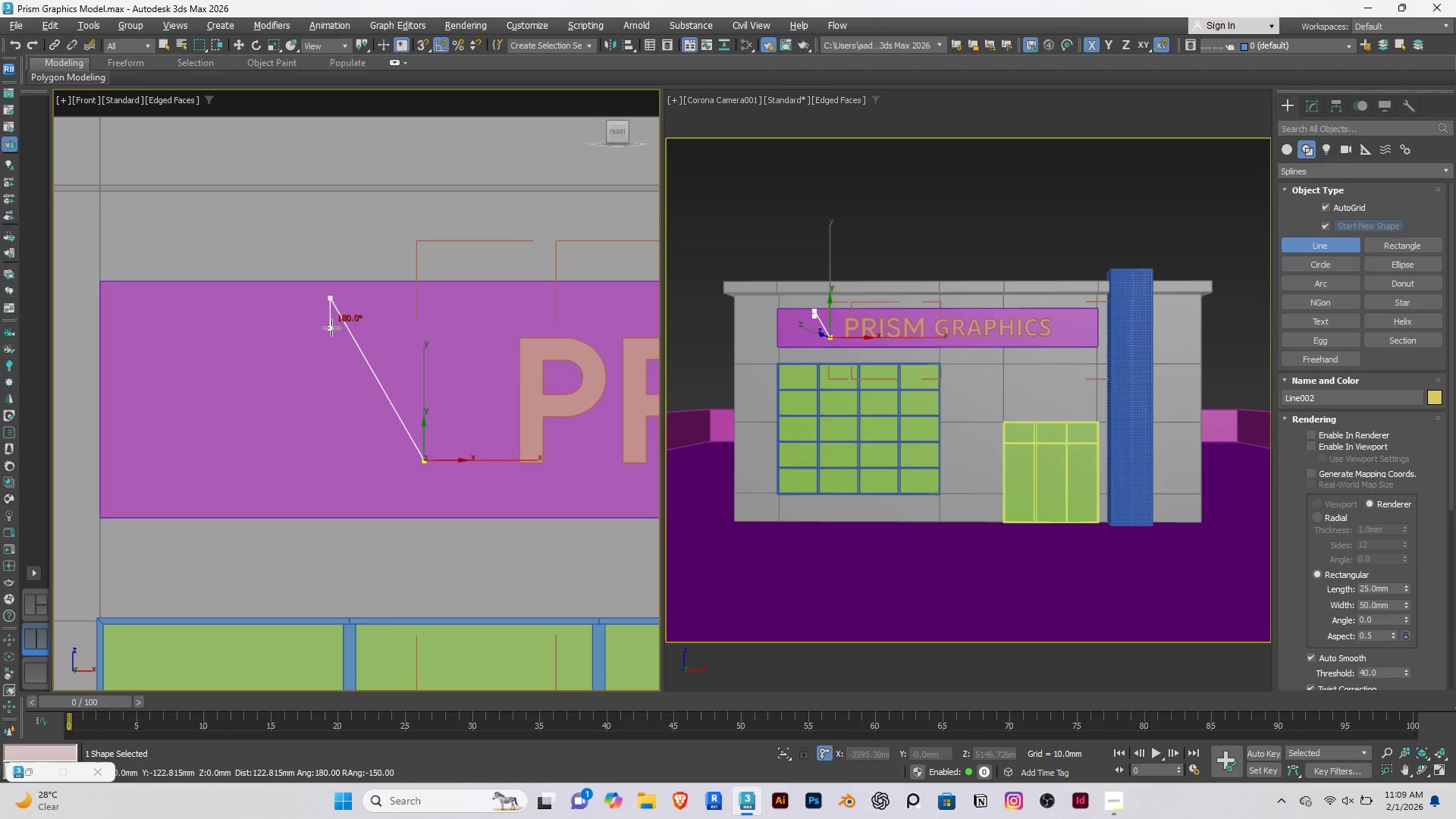 
hold_key(key=ShiftRight, duration=0.75)
 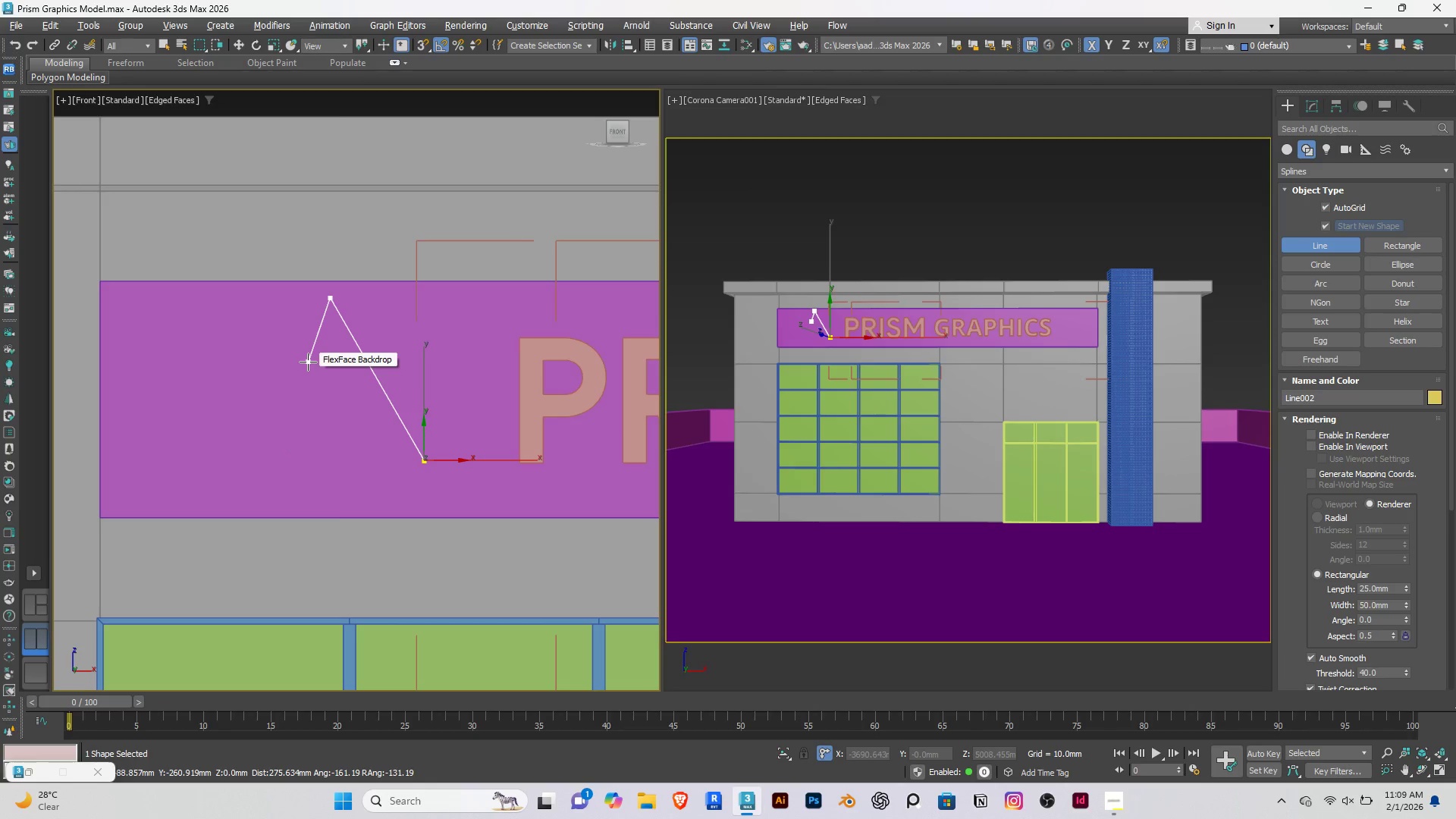 
hold_key(key=ShiftRight, duration=1.52)
 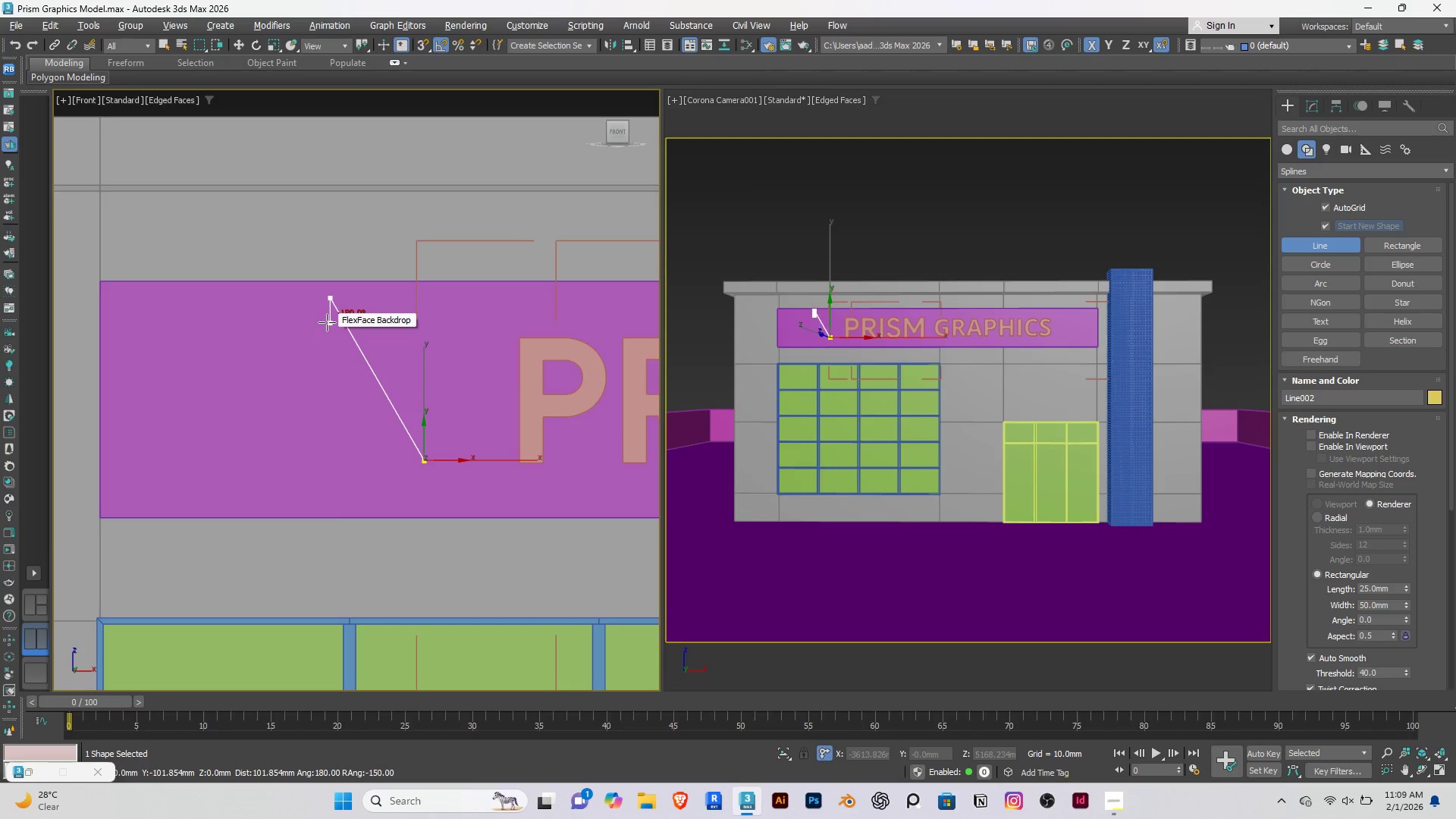 
hold_key(key=ShiftRight, duration=1.5)
 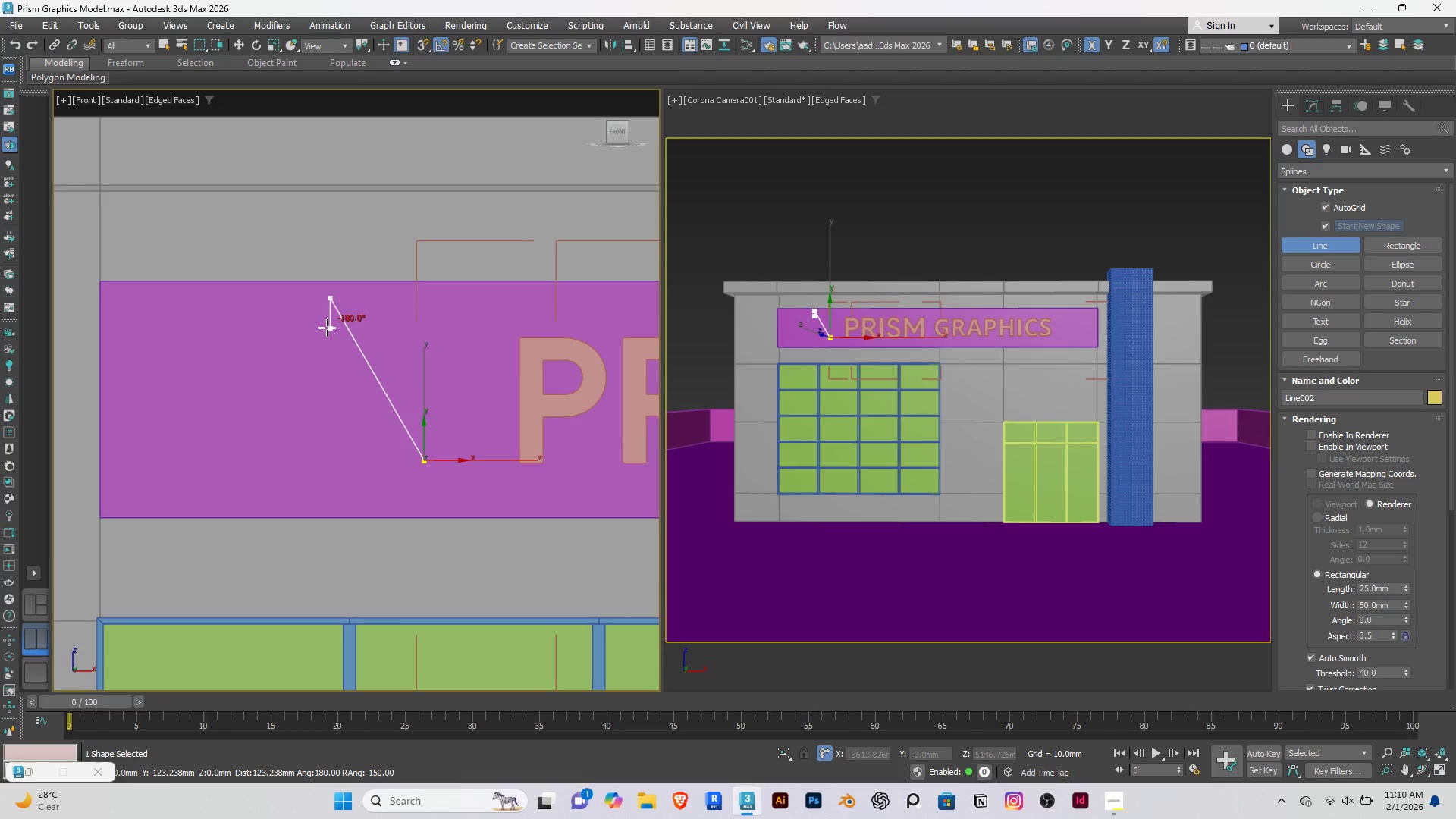 
hold_key(key=ShiftRight, duration=0.89)
left_click([327, 328])
 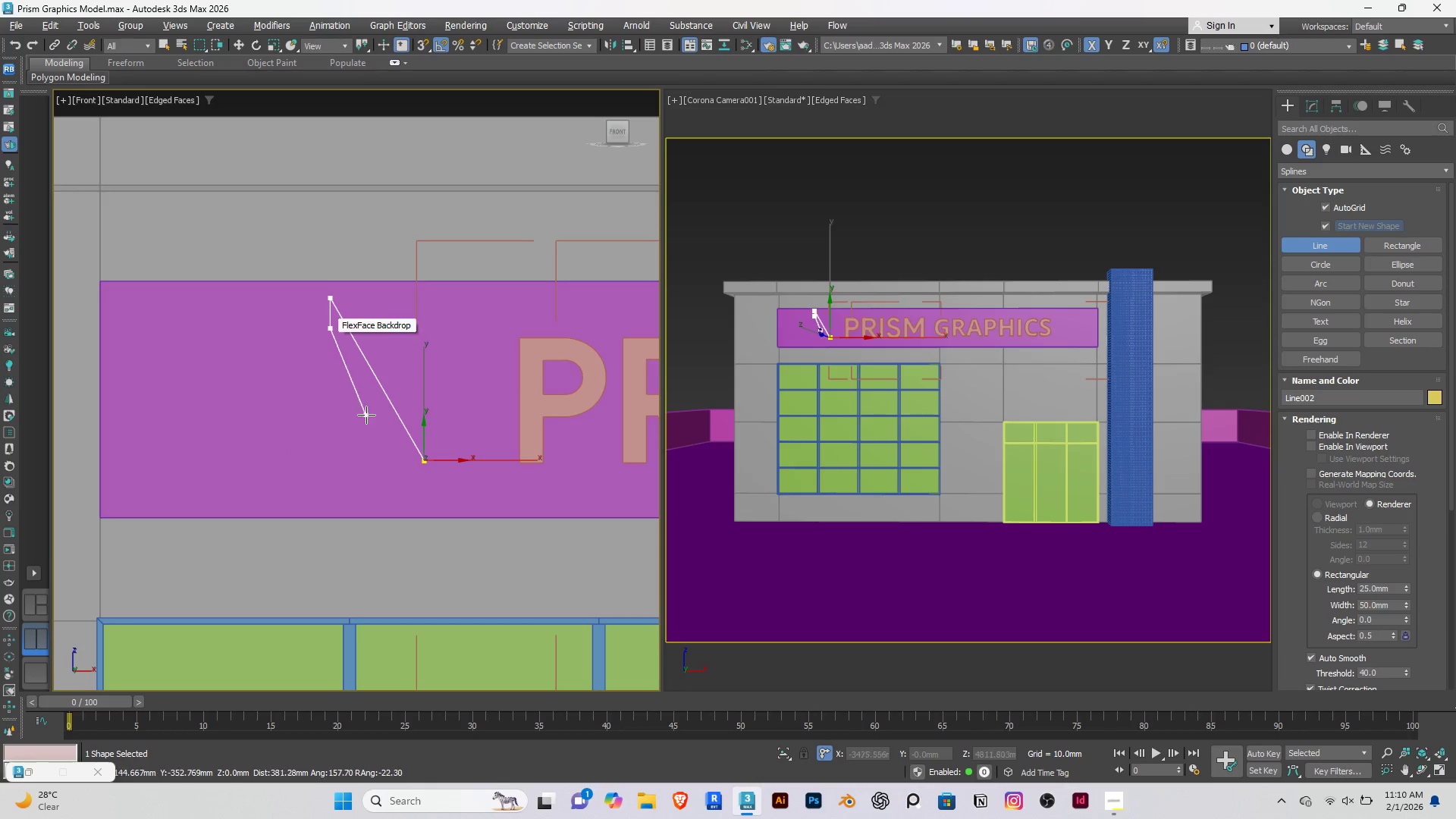 
hold_key(key=ShiftRight, duration=1.55)
 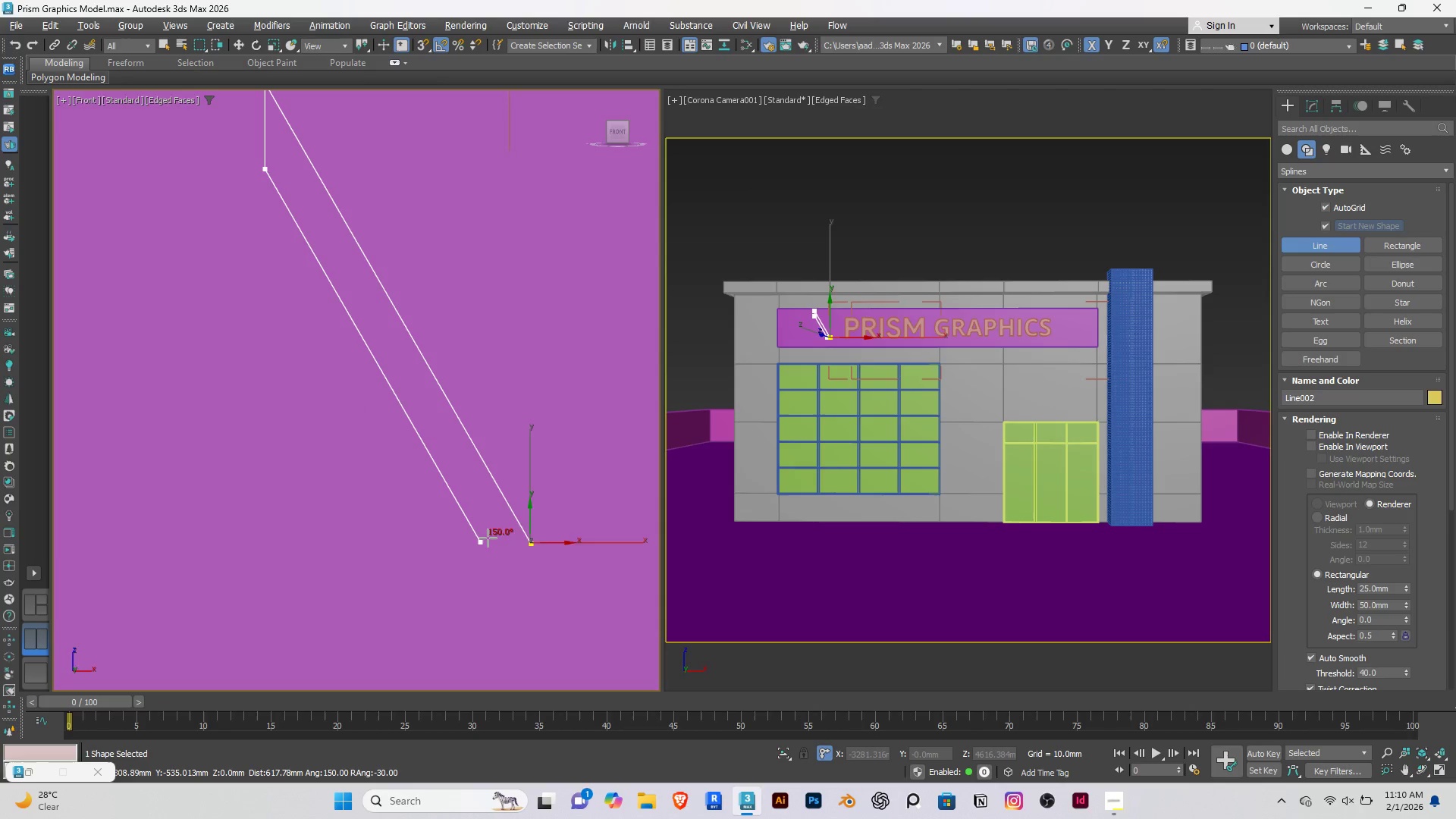 
scroll: coordinate [366, 415], scroll_direction: up, amount: 3.0
 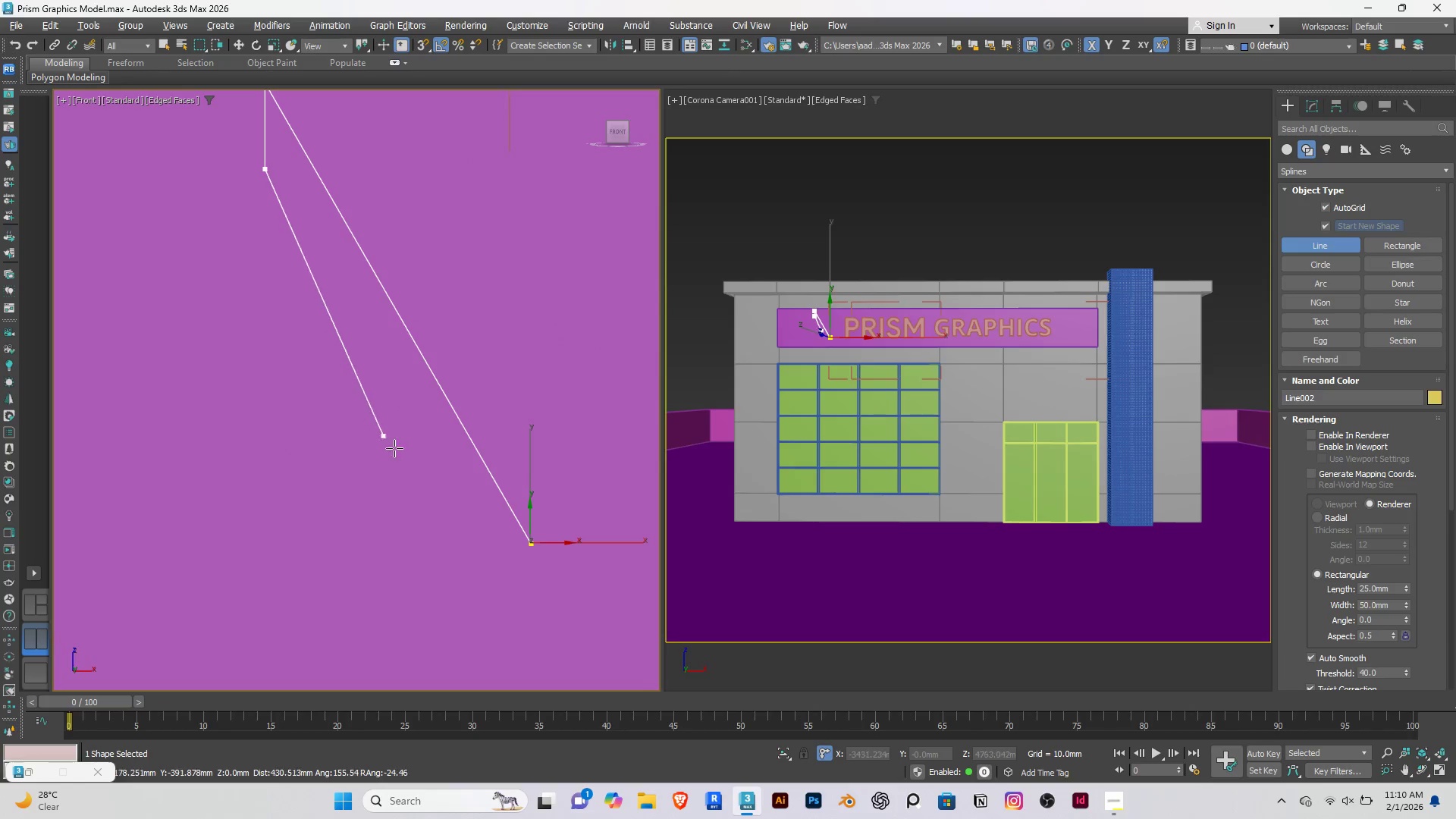 
hold_key(key=ShiftRight, duration=1.52)
 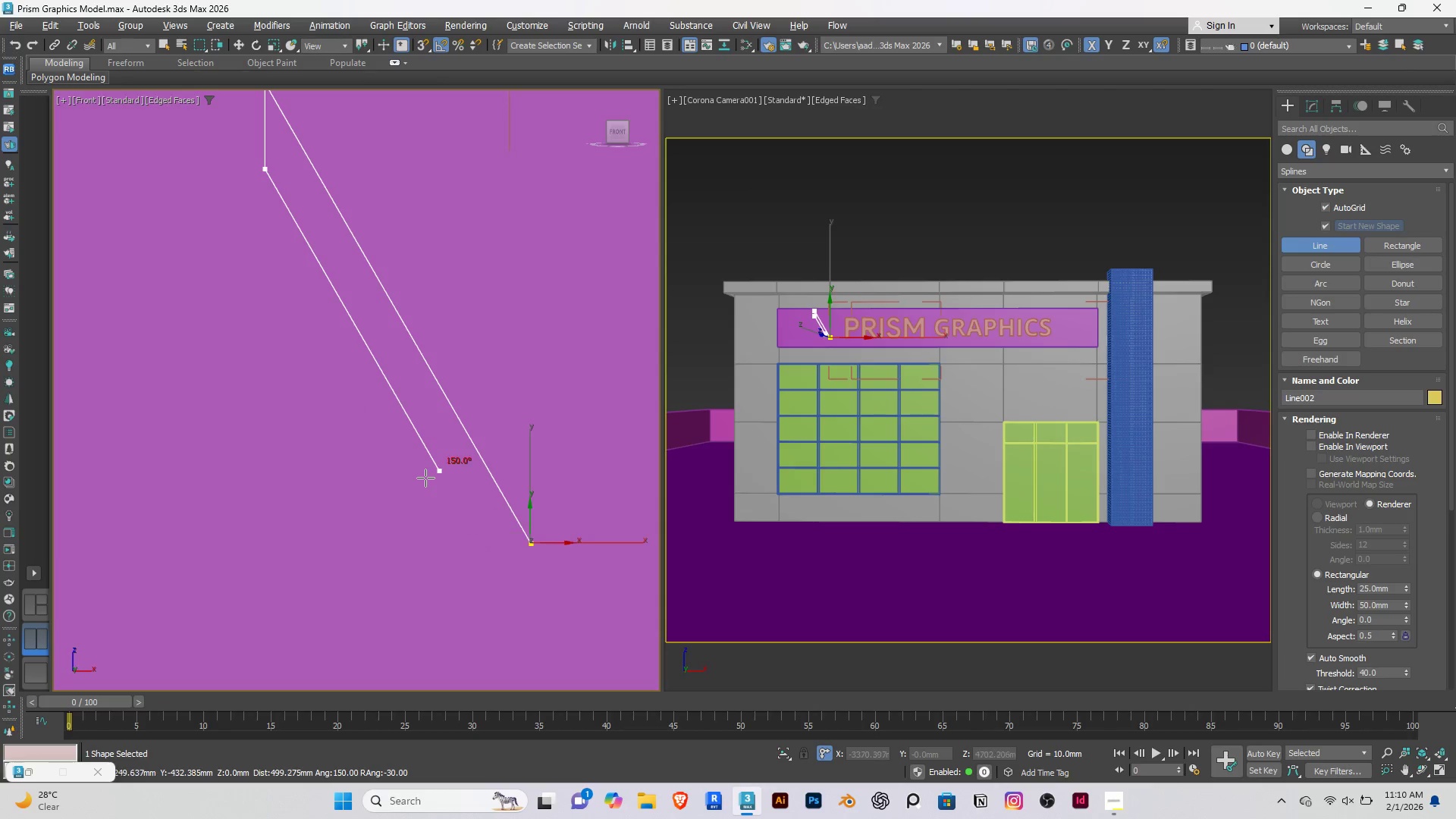 
hold_key(key=ShiftRight, duration=1.5)
 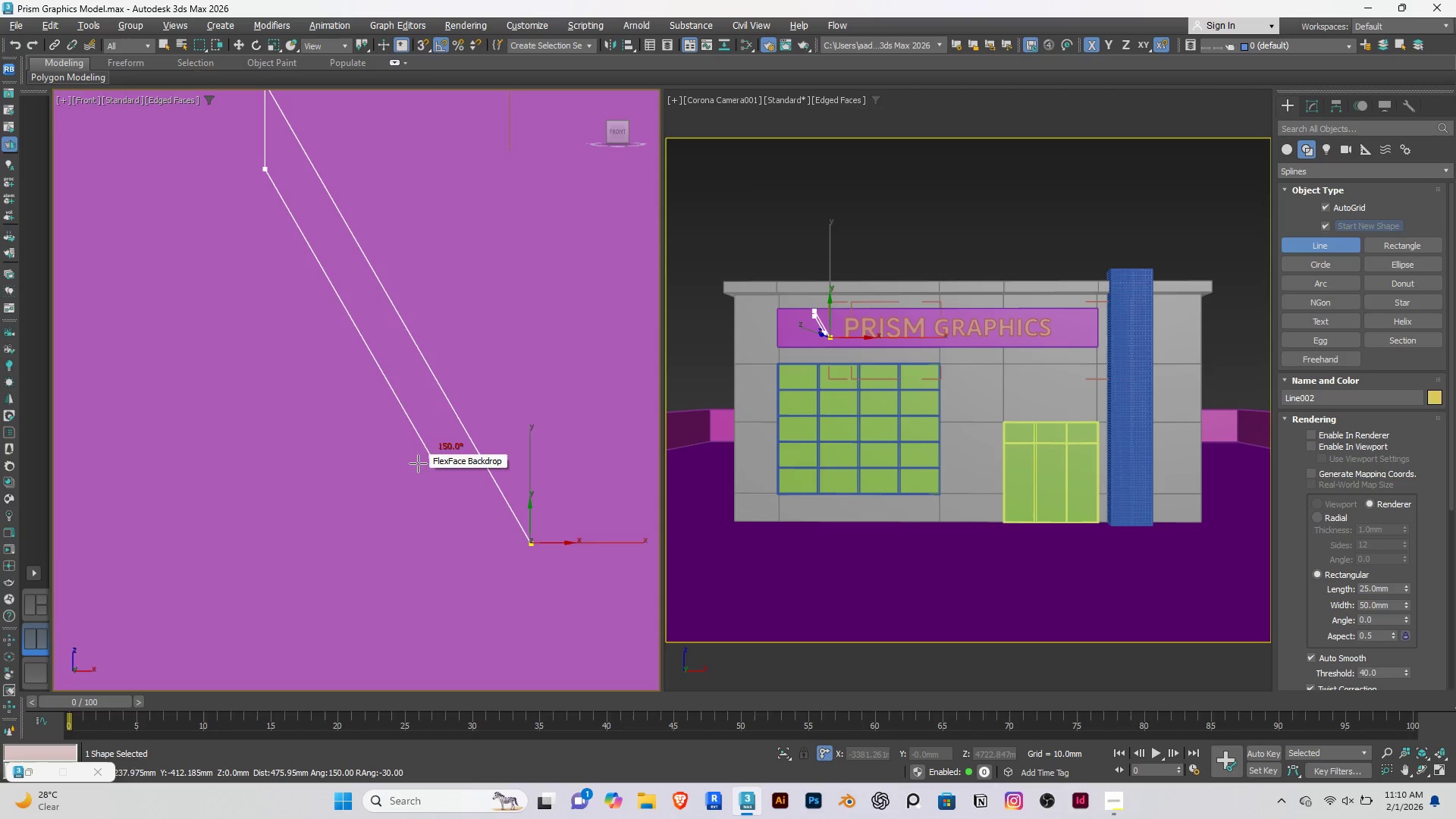 
hold_key(key=ShiftRight, duration=1.5)
 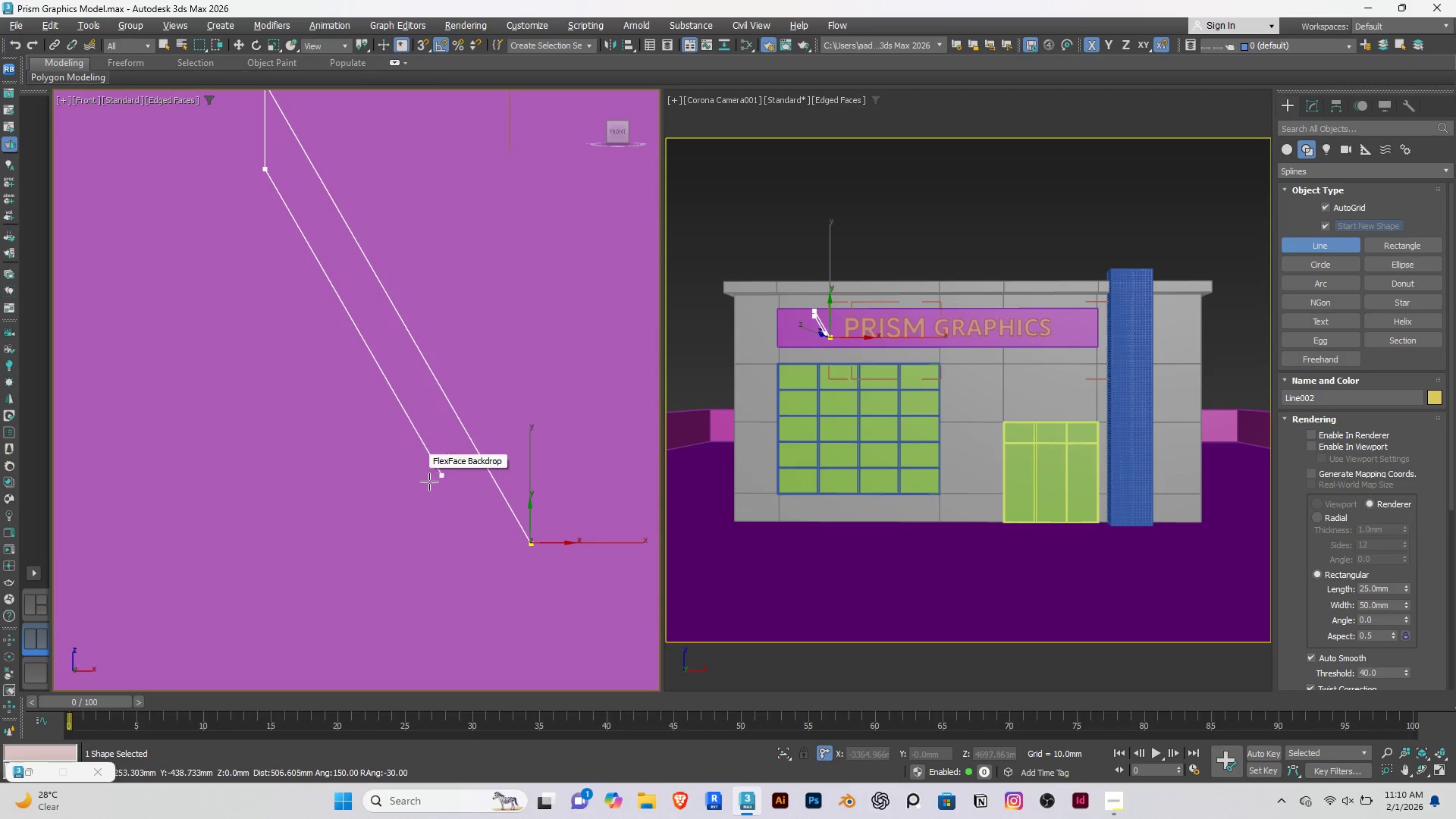 
hold_key(key=ShiftRight, duration=0.61)
 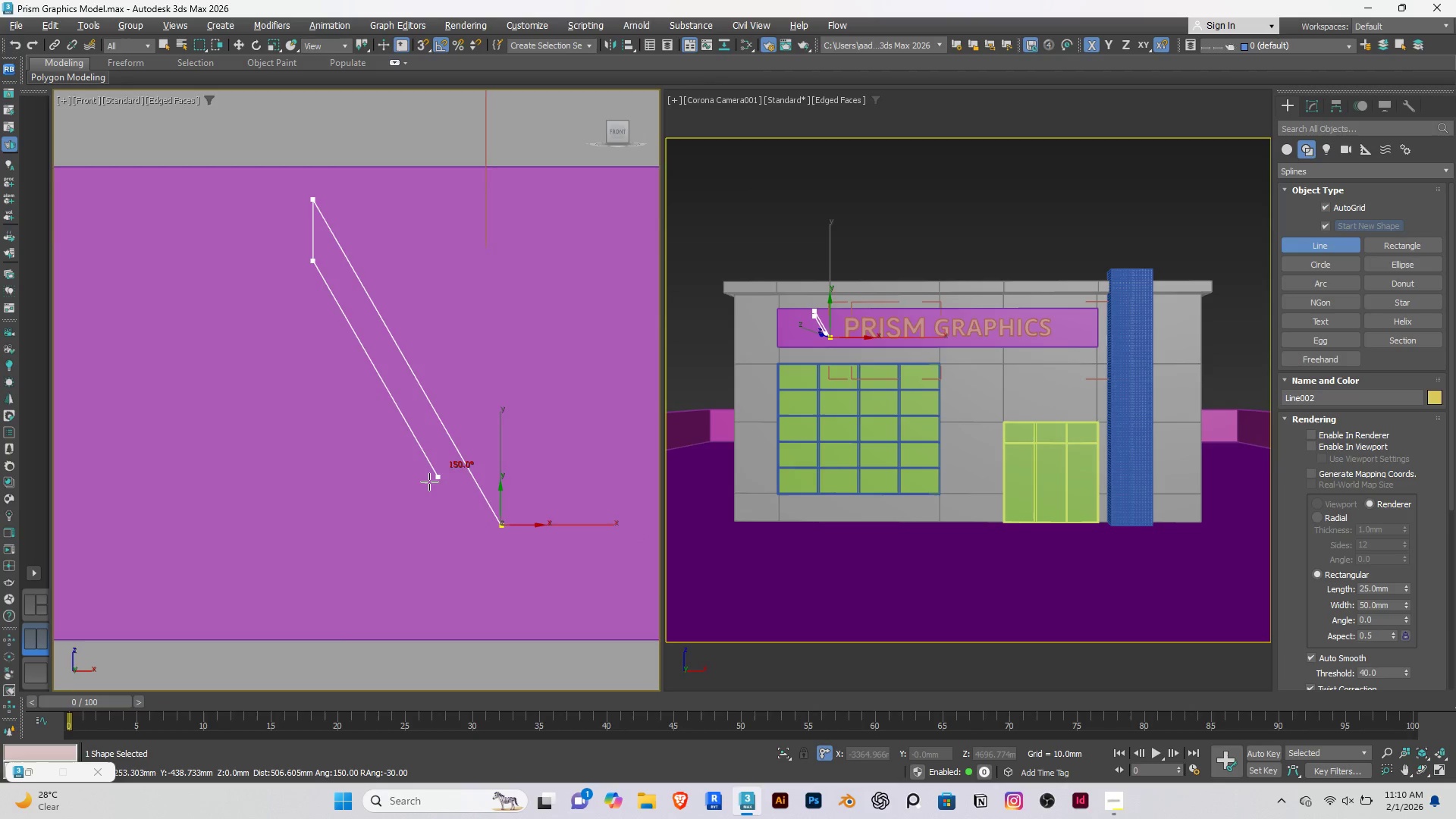 
hold_key(key=ShiftRight, duration=1.52)
 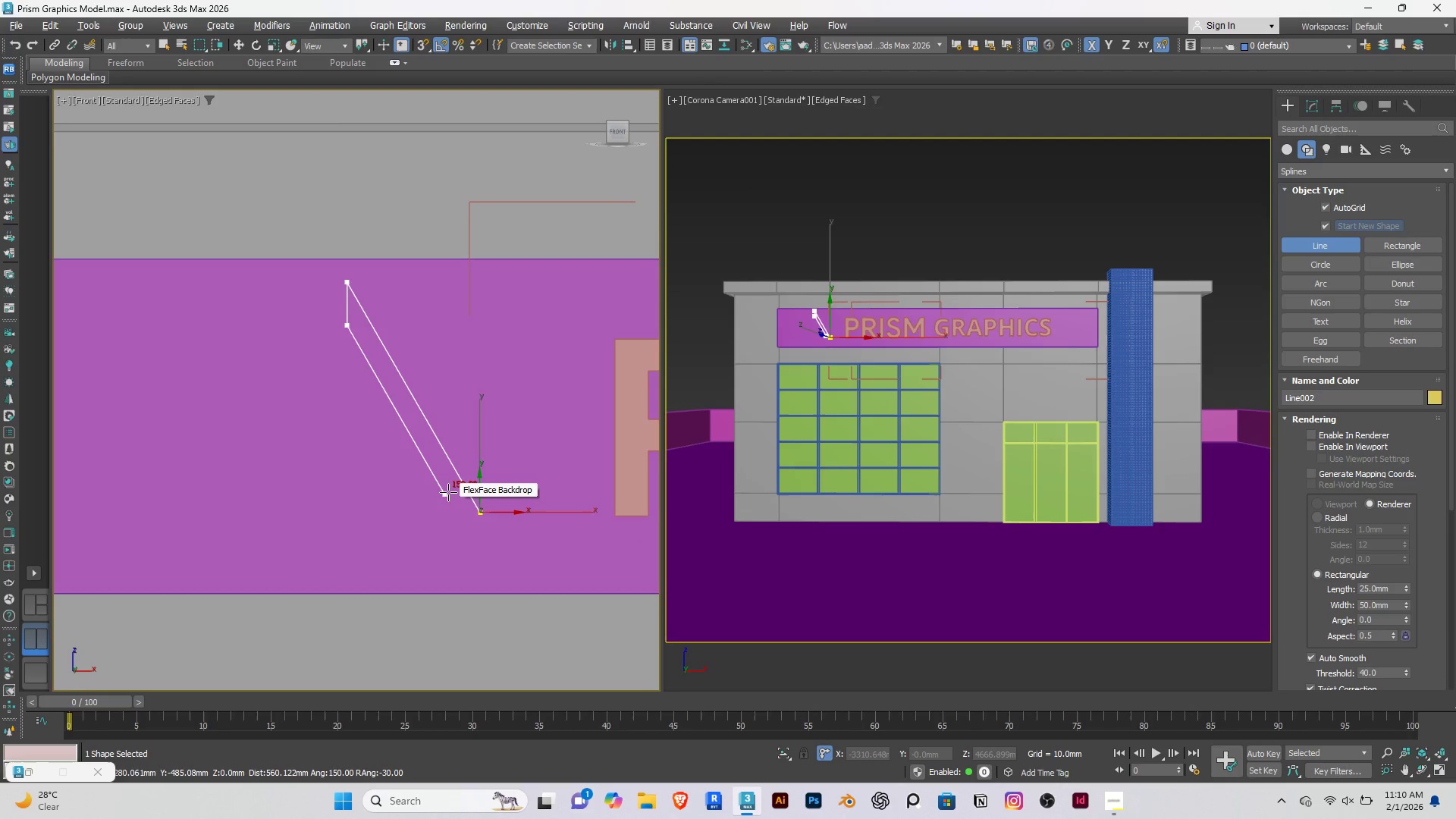 
scroll: coordinate [429, 482], scroll_direction: down, amount: 2.0
 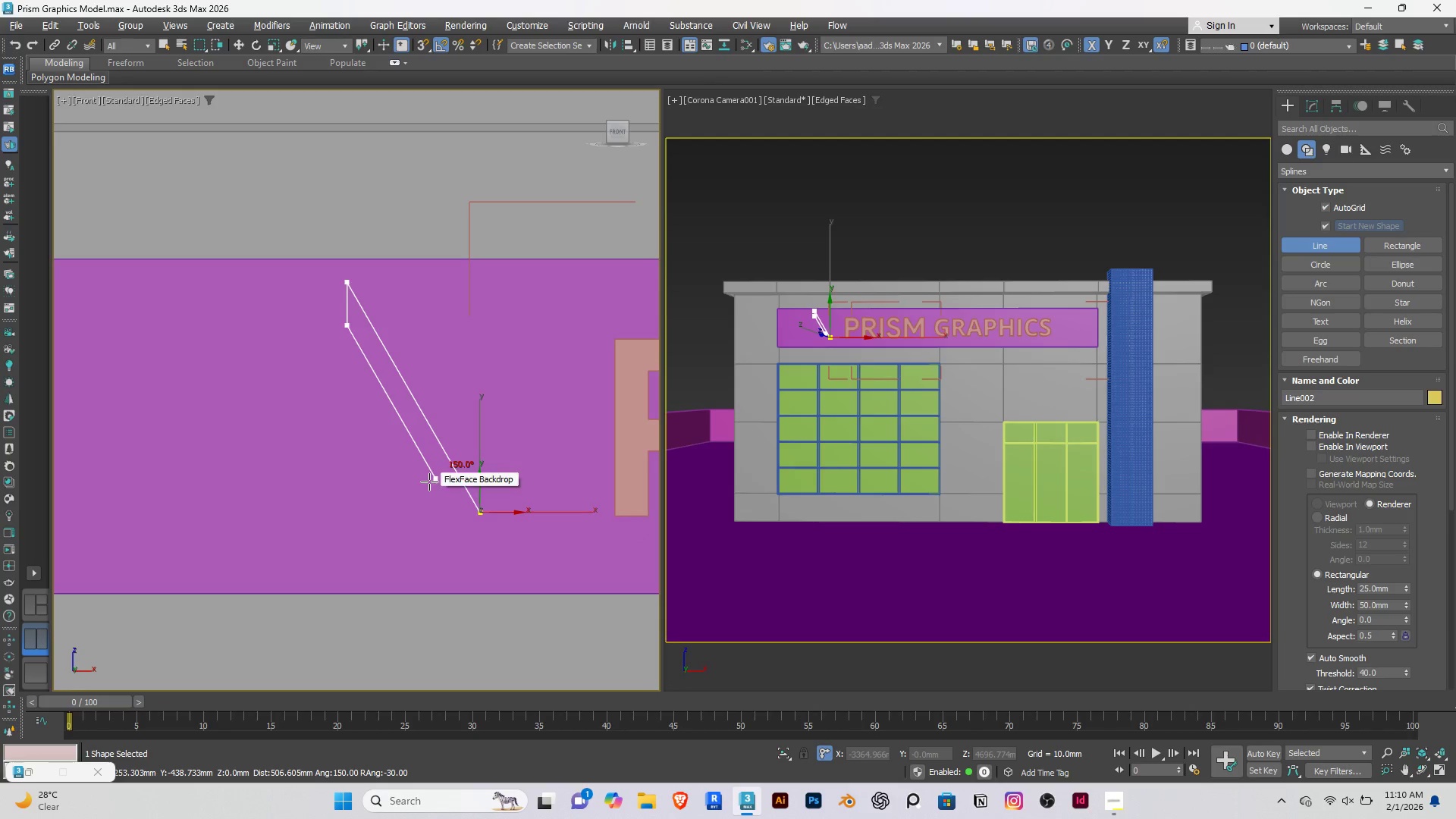 
hold_key(key=ShiftRight, duration=1.12)
left_click([448, 492])
 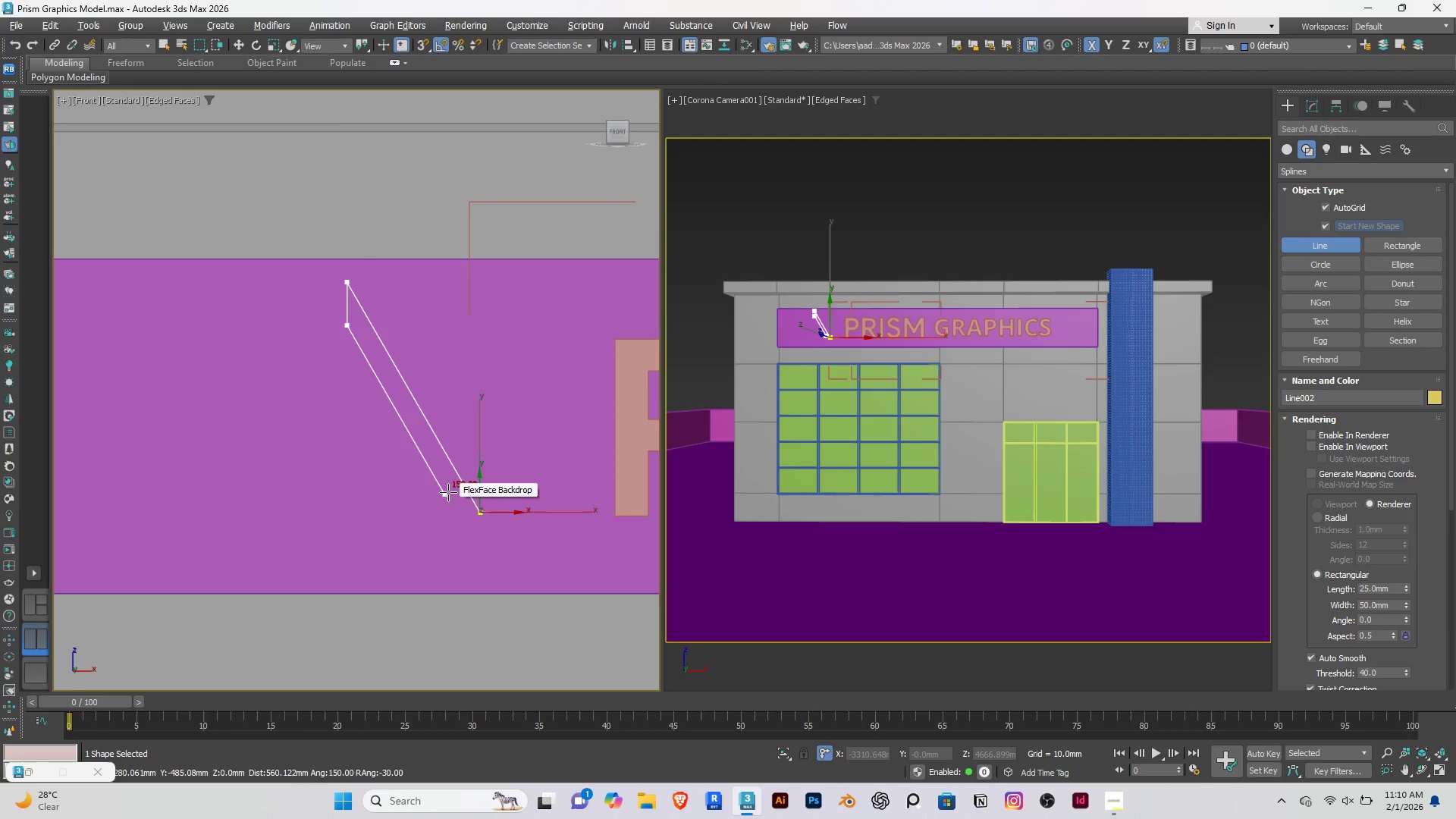 
hold_key(key=ShiftRight, duration=20.27)
left_click([482, 513])
 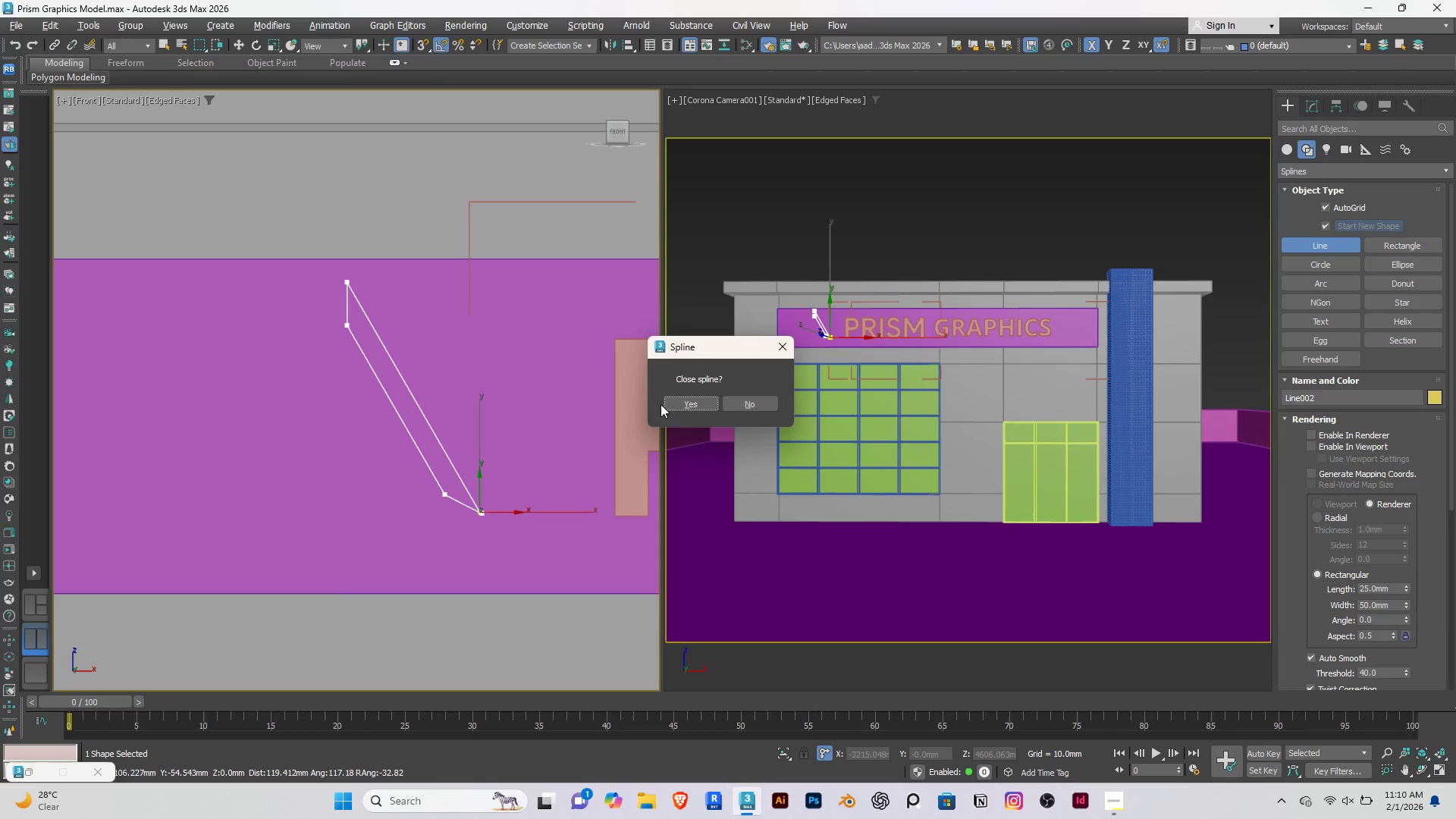 
left_click([684, 406])
 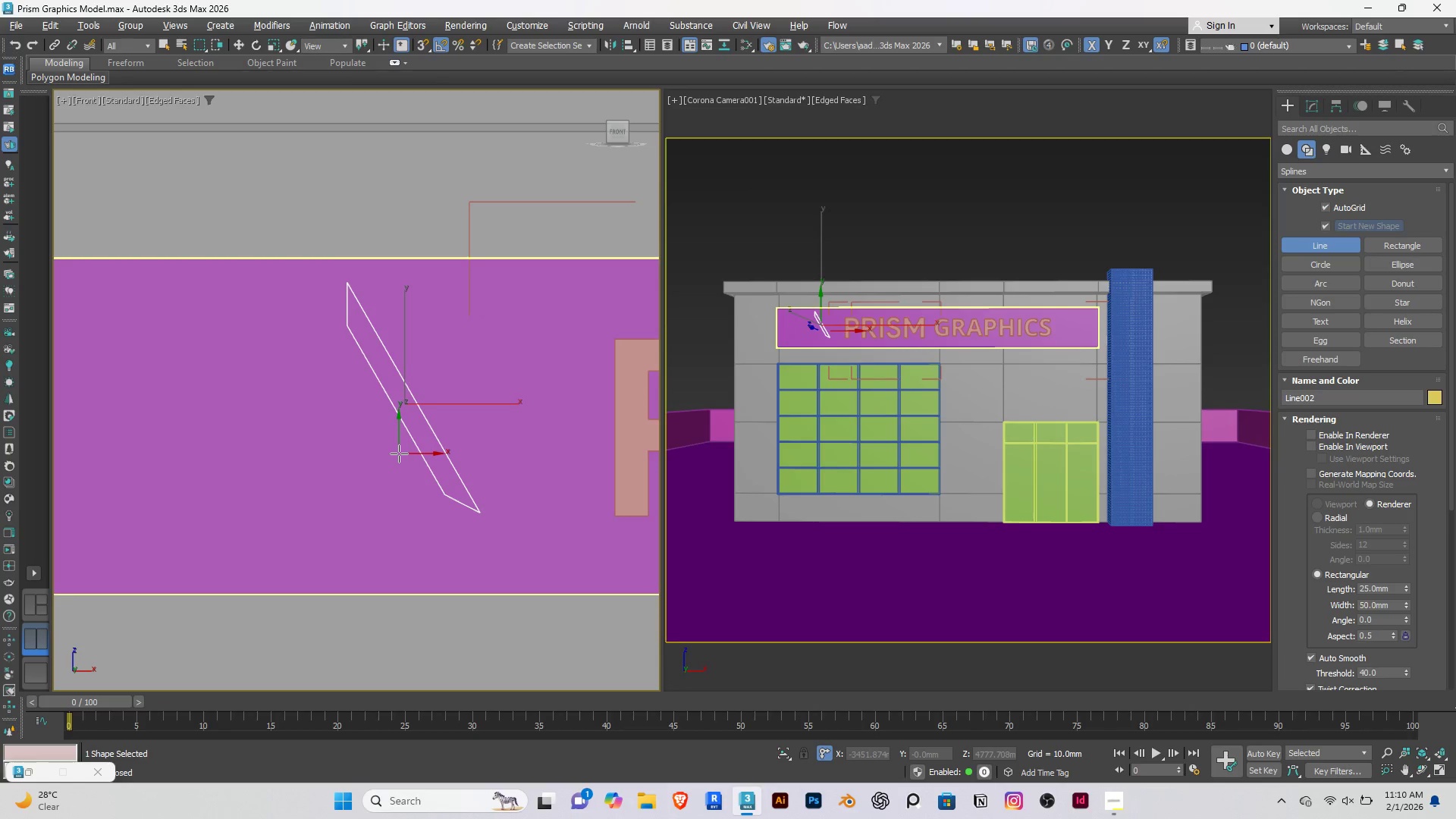 
right_click([399, 453])
 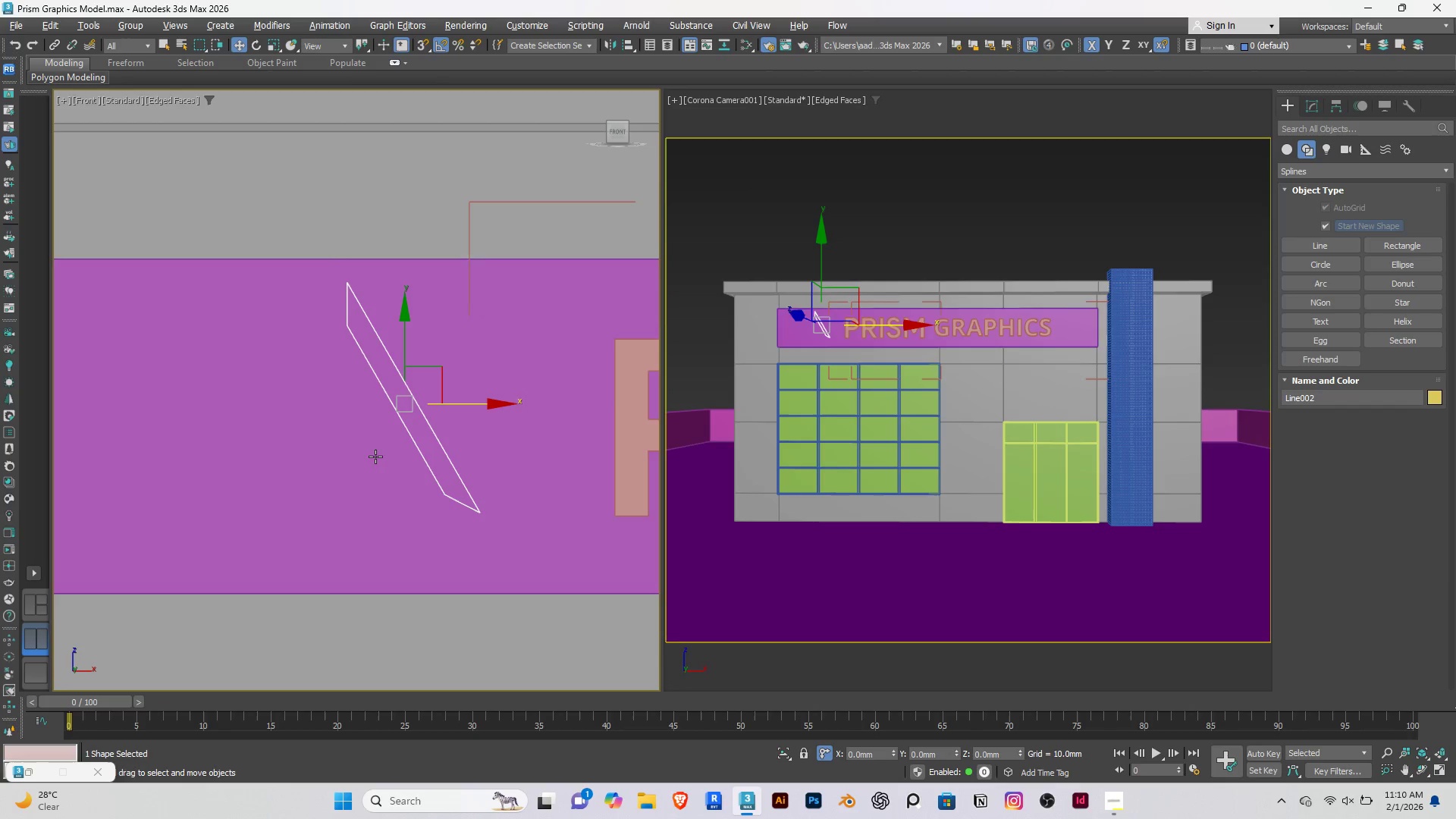 
scroll: coordinate [372, 454], scroll_direction: down, amount: 4.0
 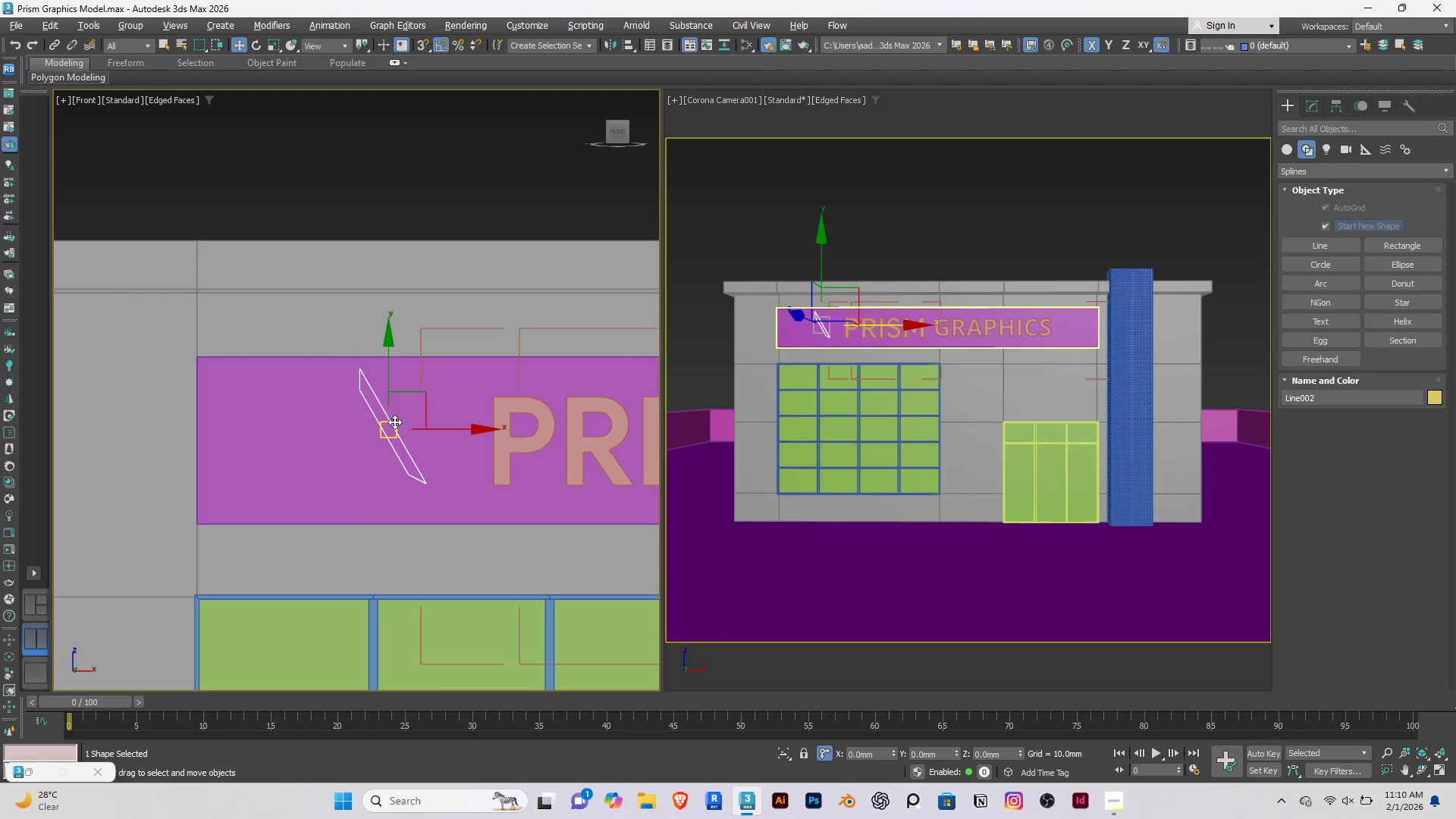 
scroll: coordinate [390, 419], scroll_direction: up, amount: 3.0
 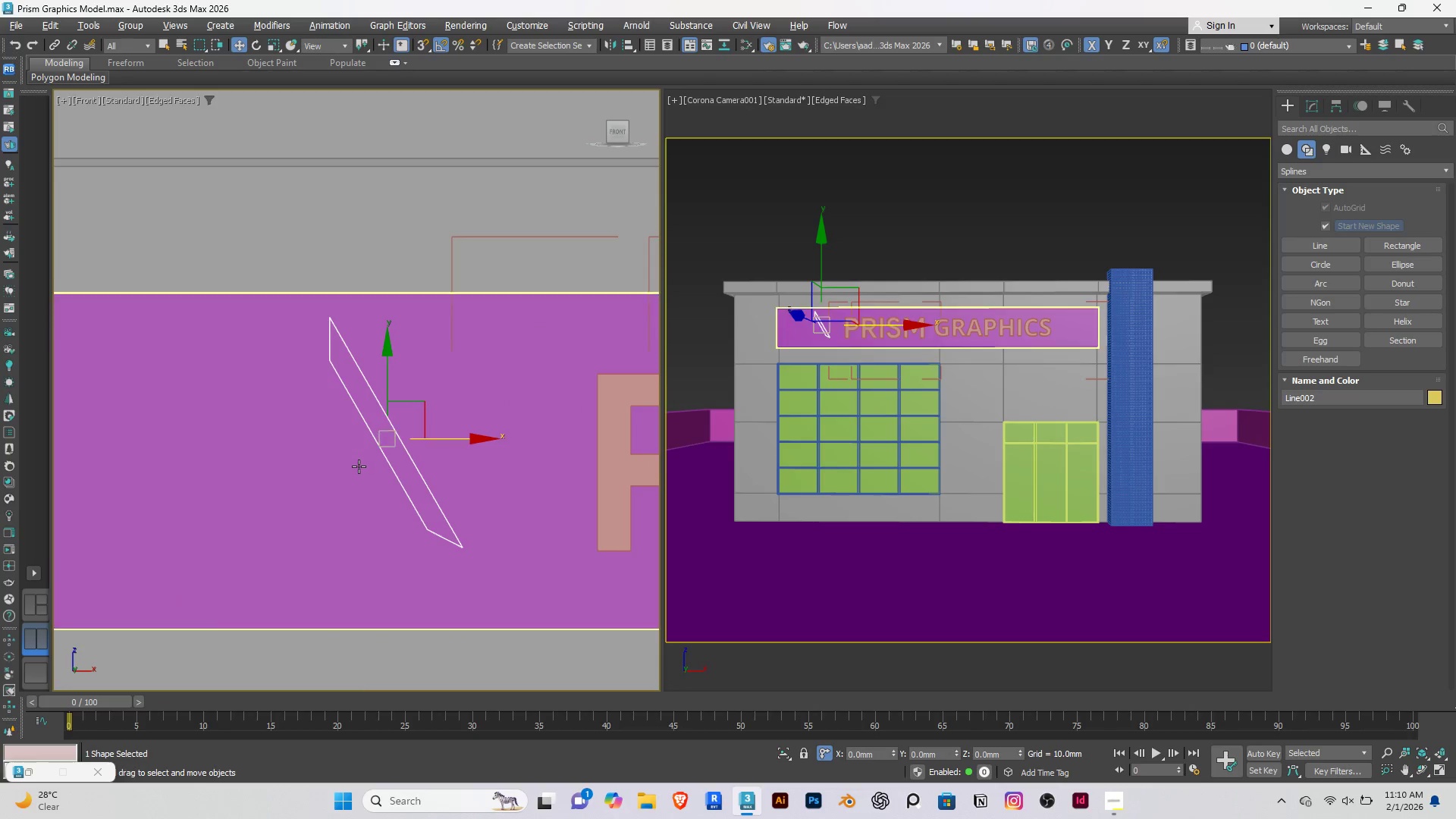 
scroll: coordinate [357, 466], scroll_direction: down, amount: 3.0
 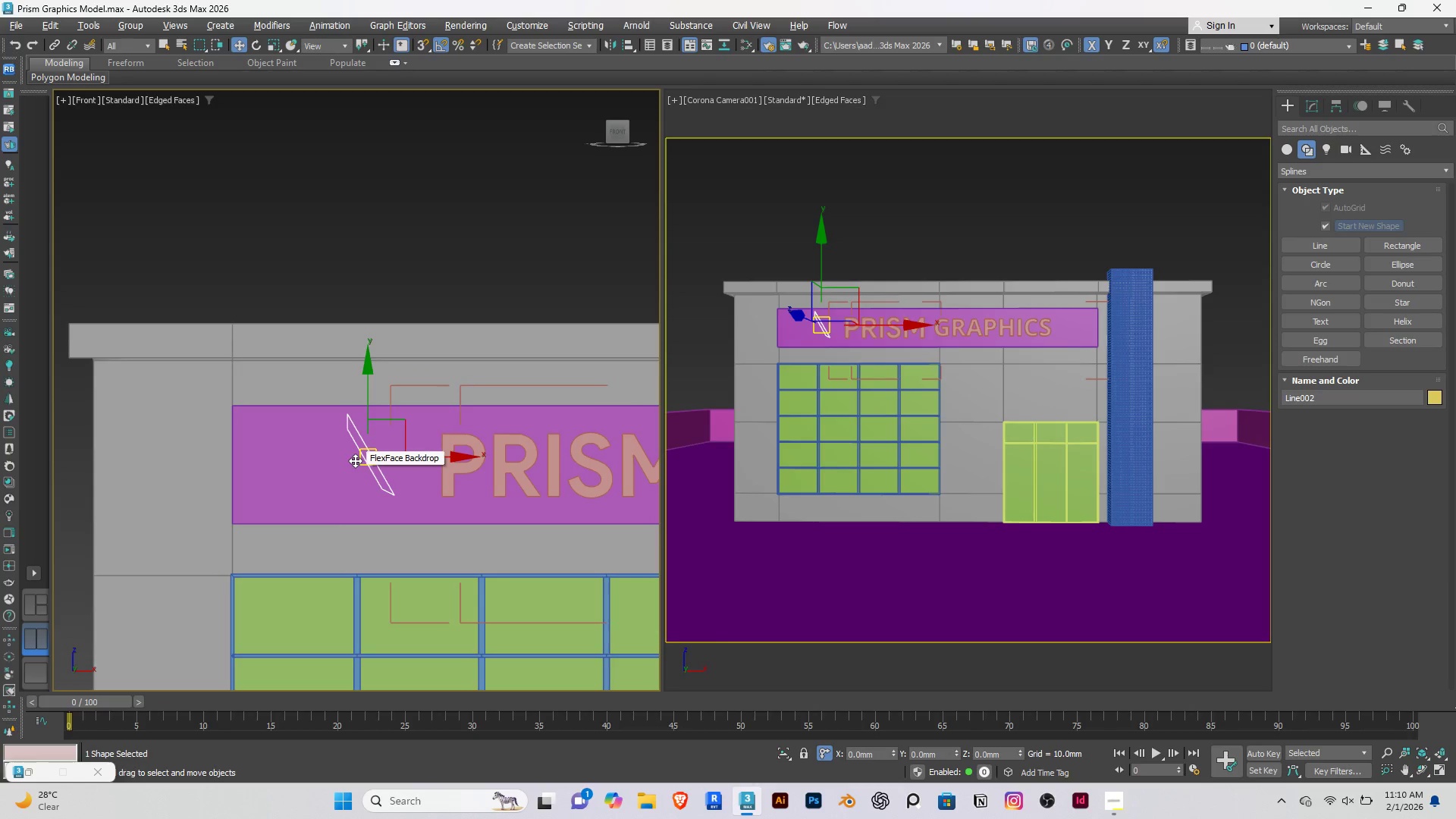 
scroll: coordinate [303, 438], scroll_direction: up, amount: 3.0
 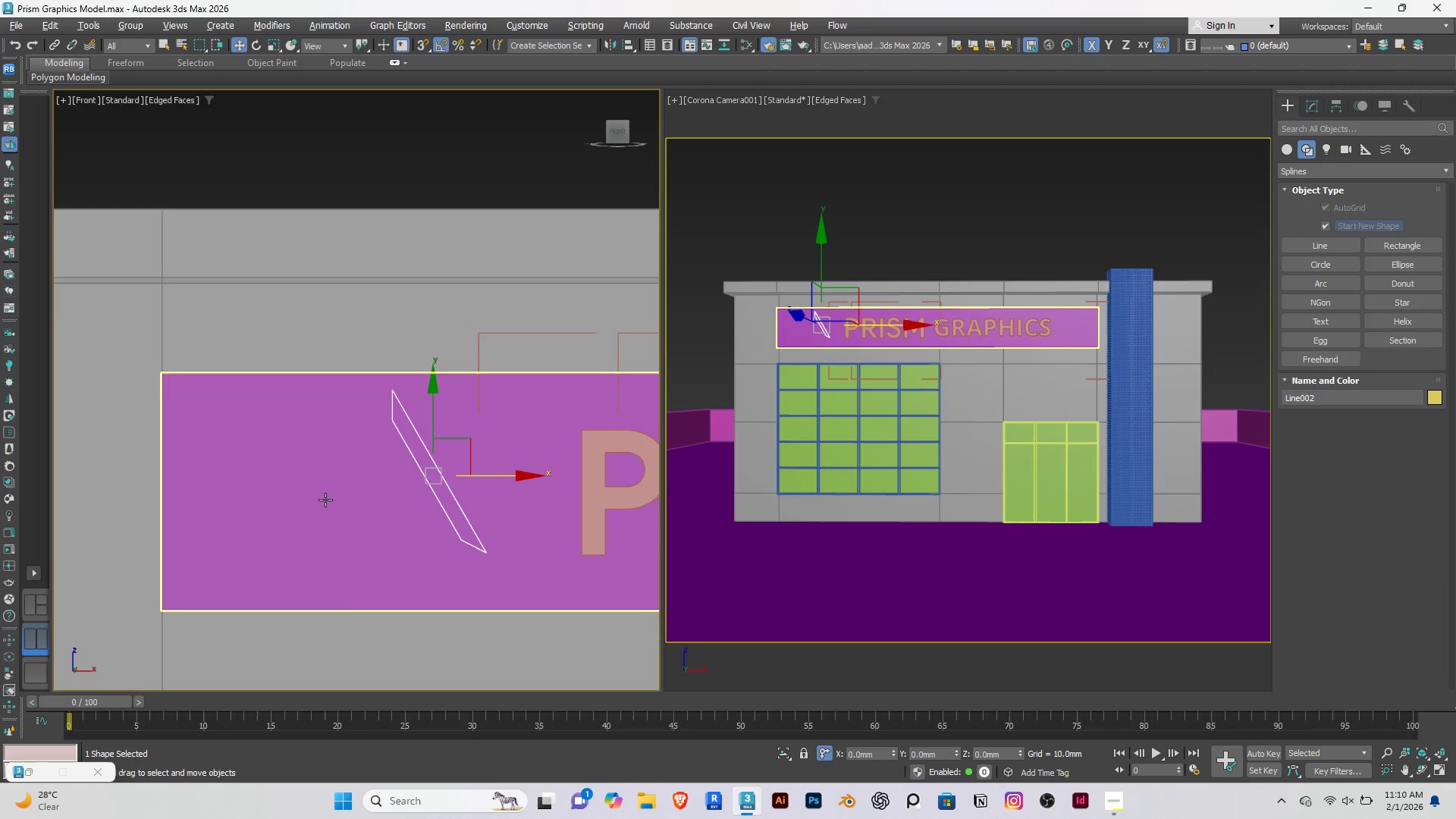 
key(L)
 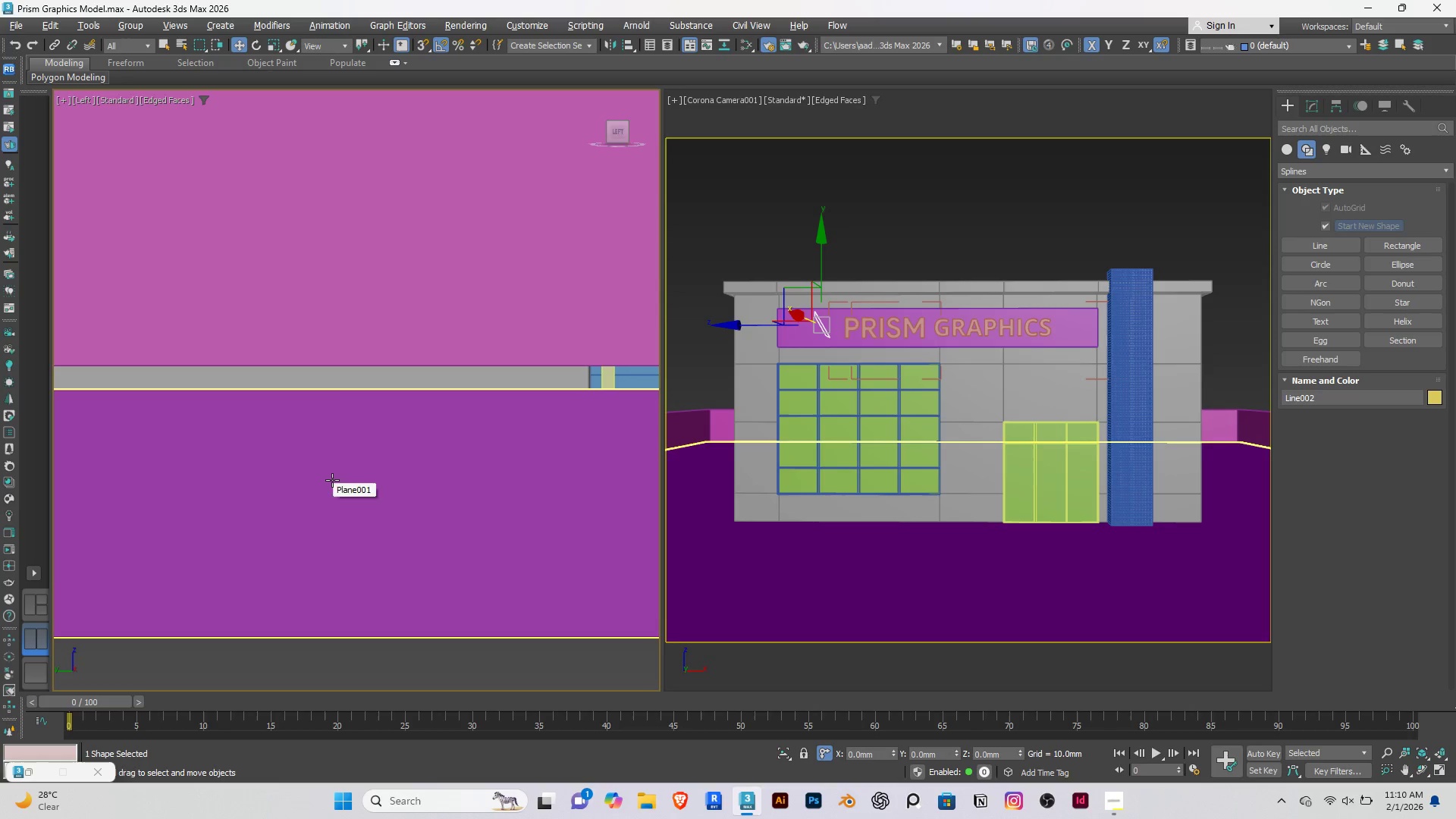 
scroll: coordinate [332, 480], scroll_direction: down, amount: 5.0
 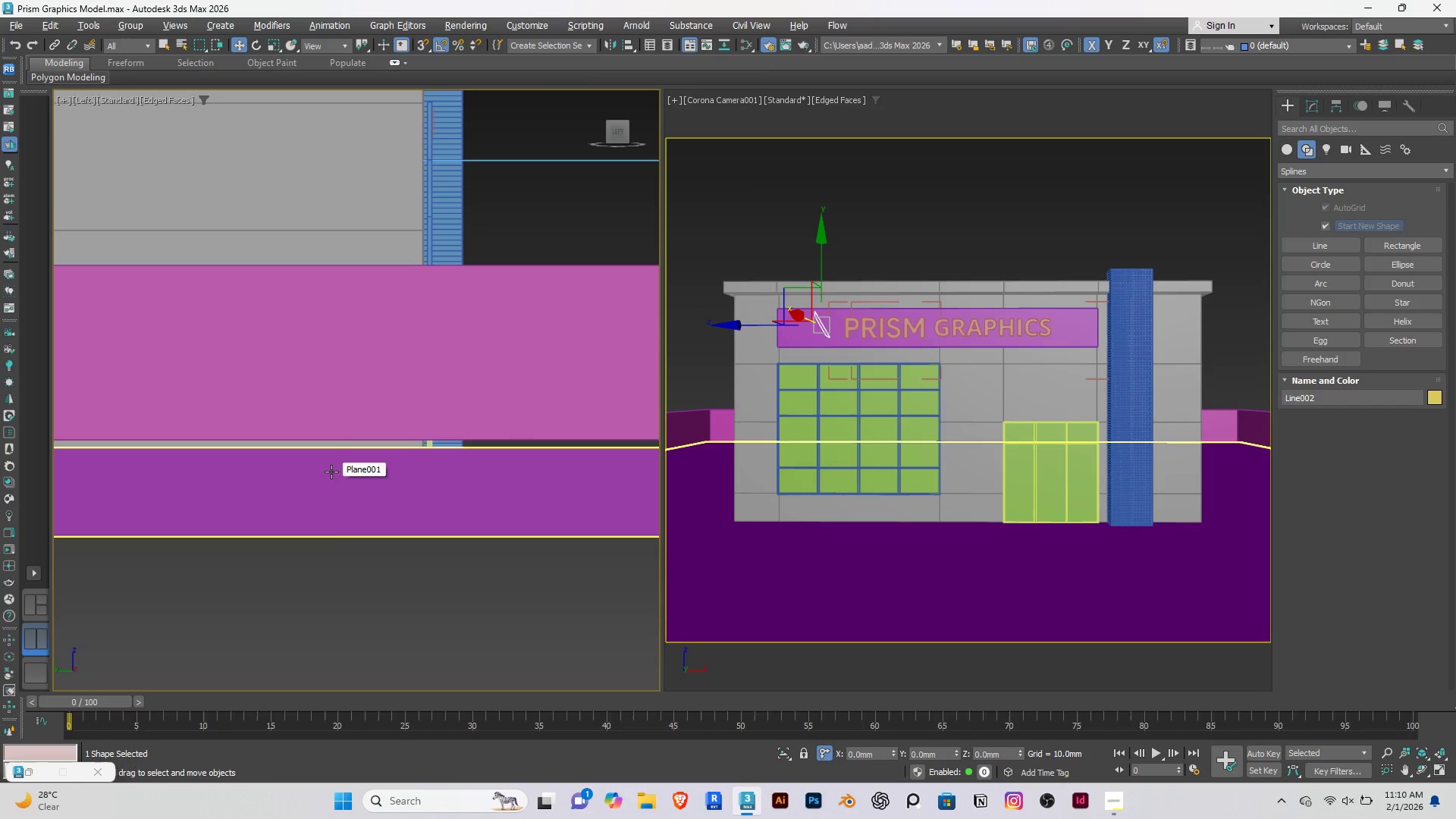 
type(fz)
 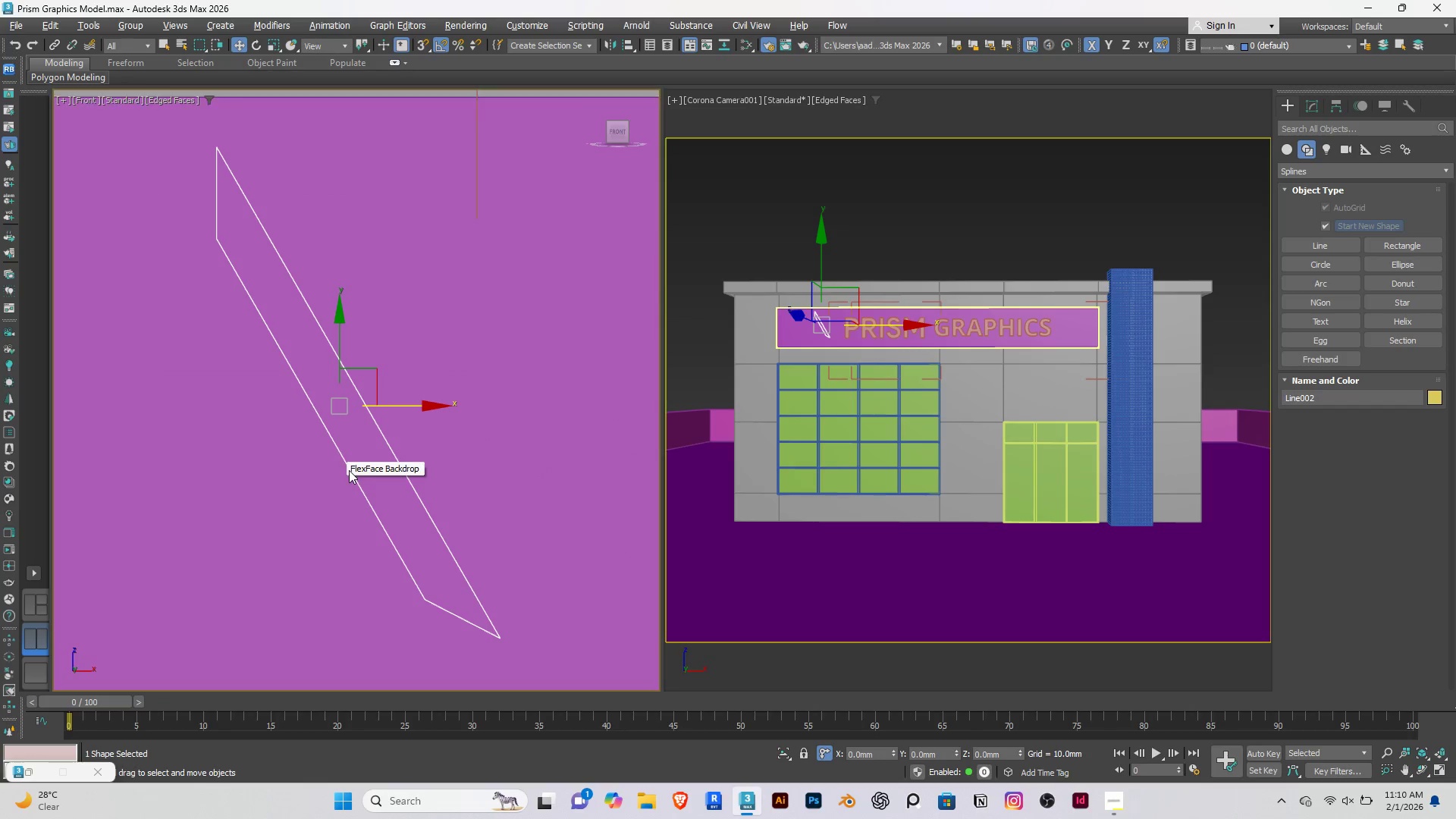 
scroll: coordinate [350, 450], scroll_direction: down, amount: 6.0
 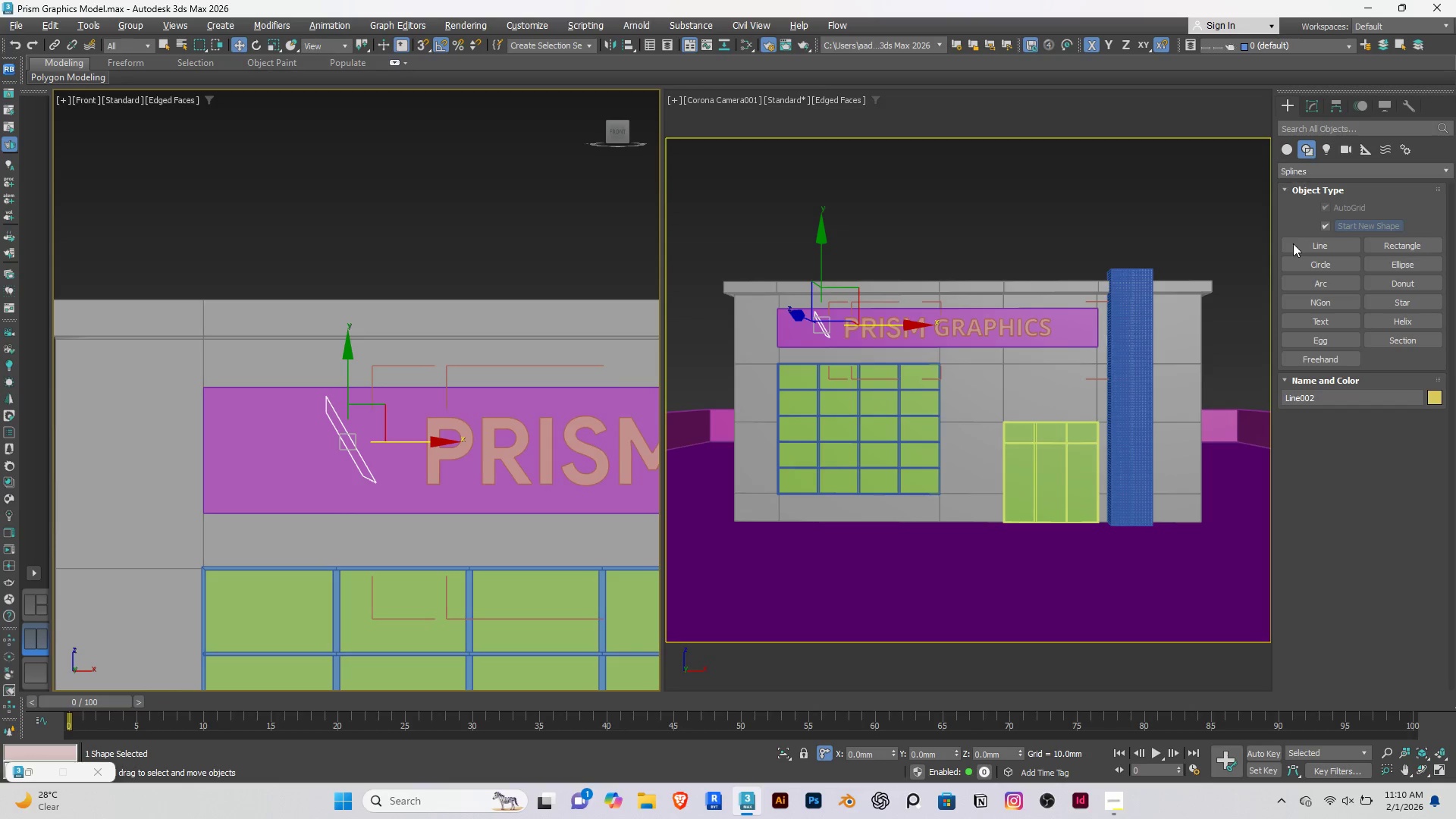 
left_click([1304, 243])
 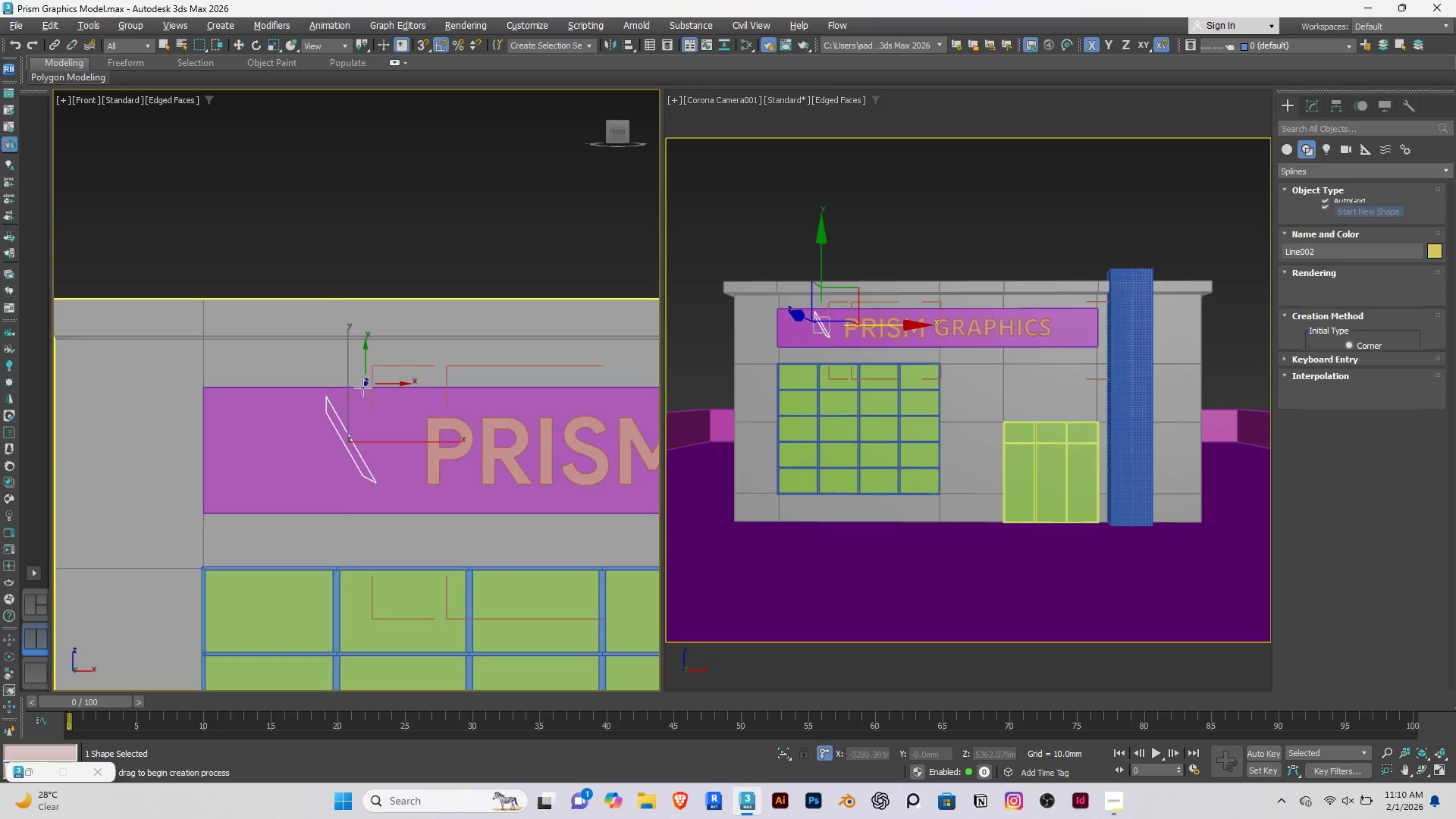 
scroll: coordinate [312, 410], scroll_direction: up, amount: 7.0
 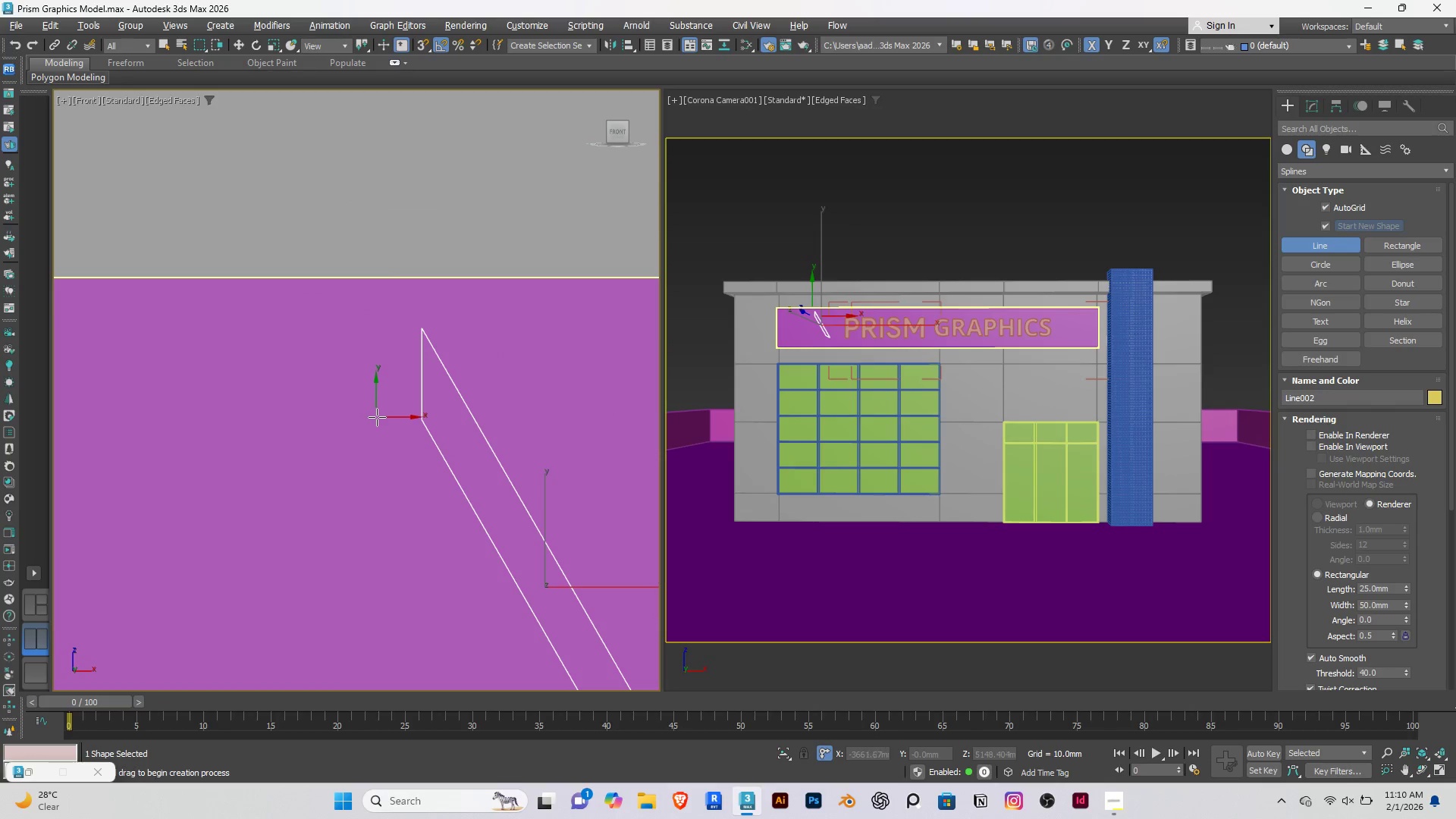 
hold_key(key=ShiftRight, duration=1.36)
 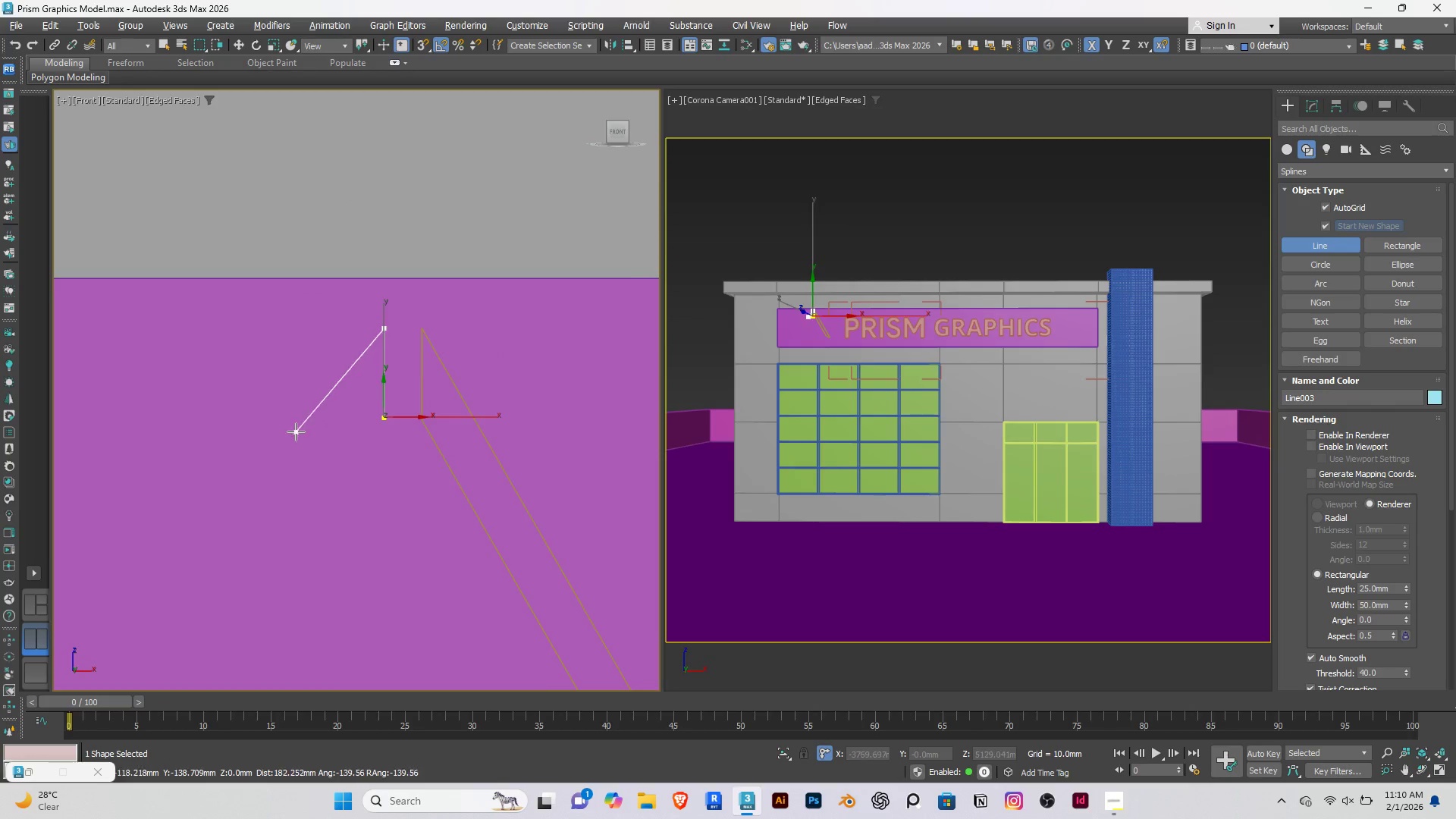 
scroll: coordinate [296, 431], scroll_direction: down, amount: 6.0
 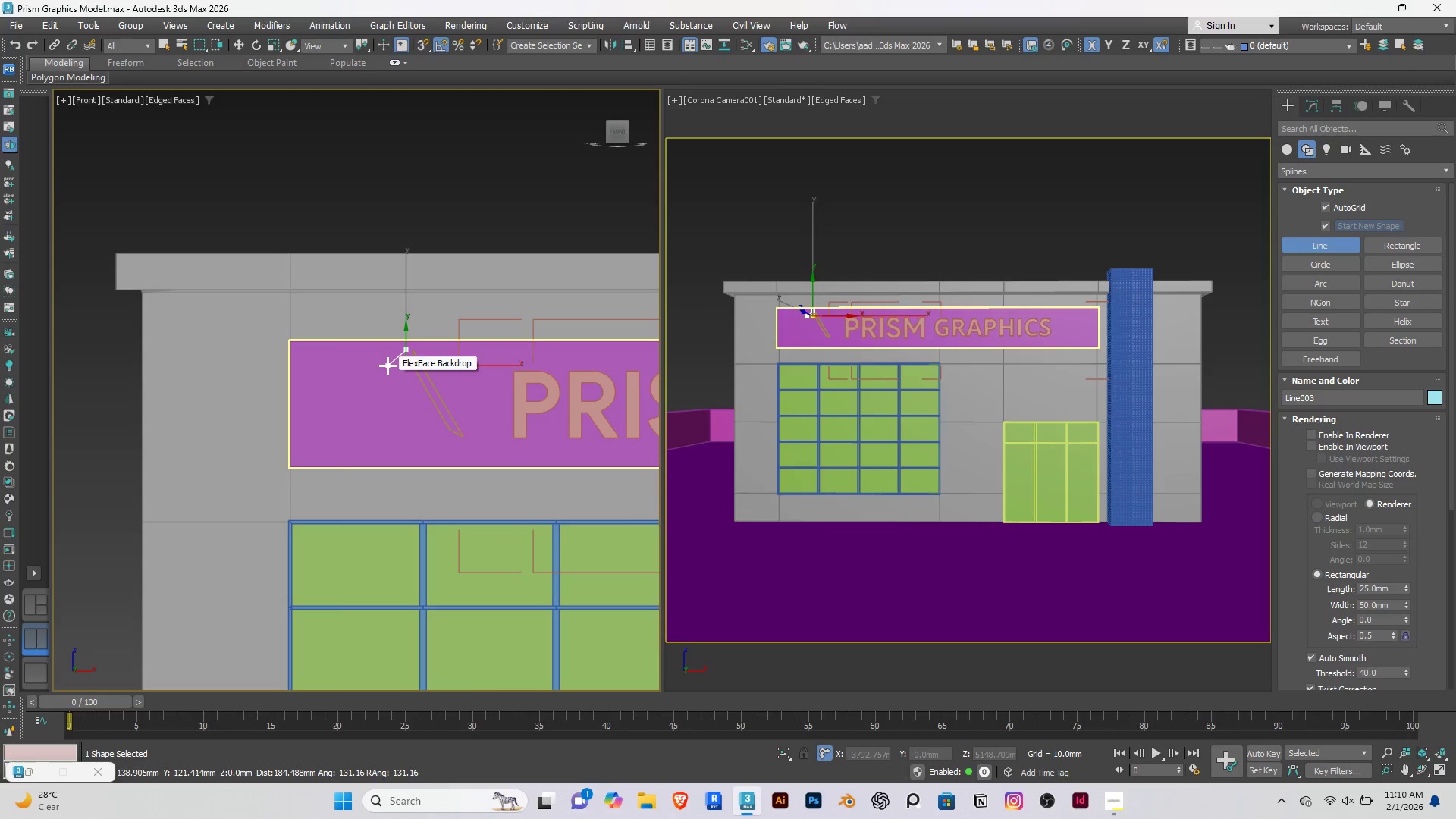 
scroll: coordinate [388, 374], scroll_direction: up, amount: 3.0
 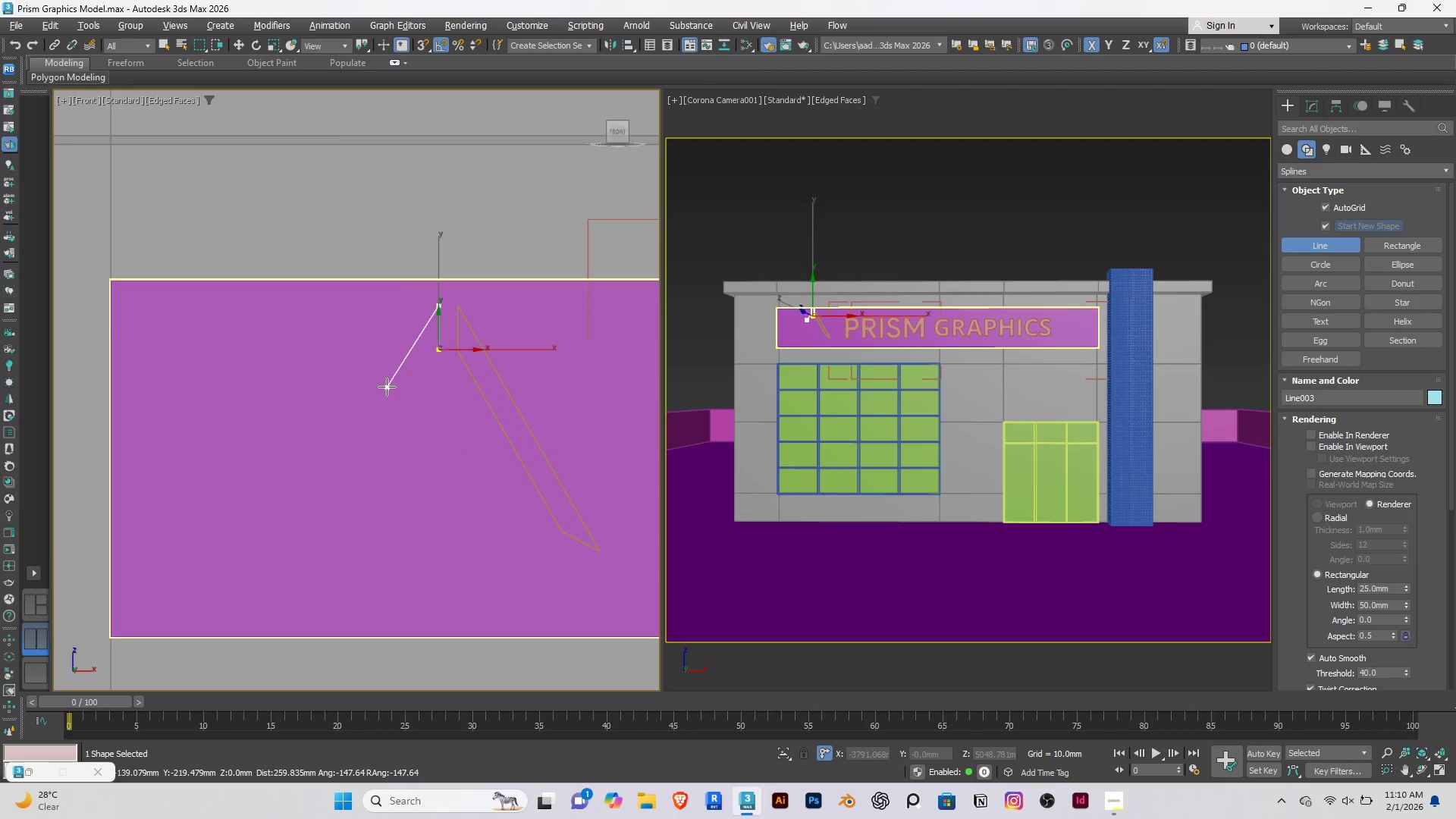 
key(Escape)
 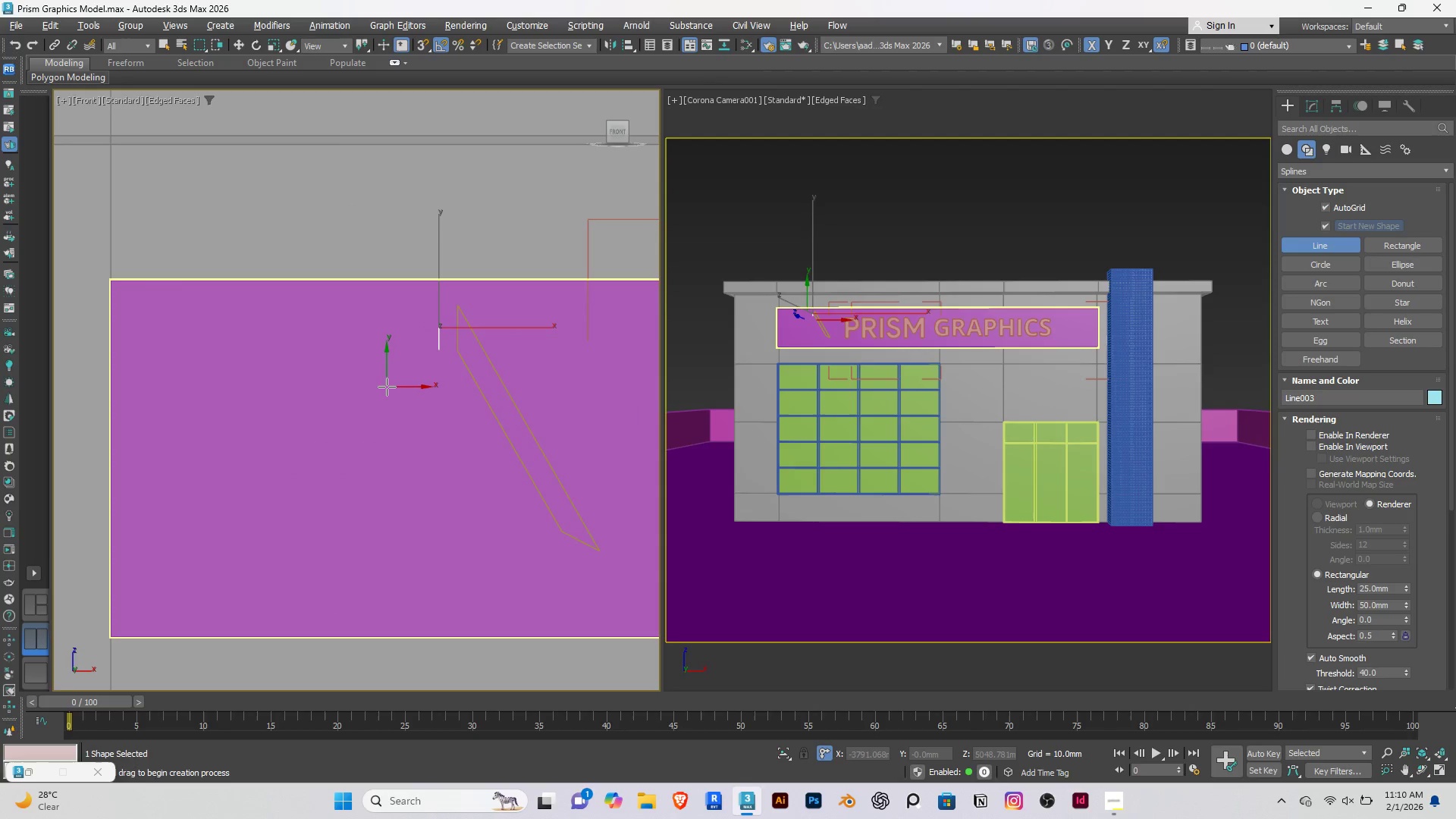 
right_click([387, 387])
 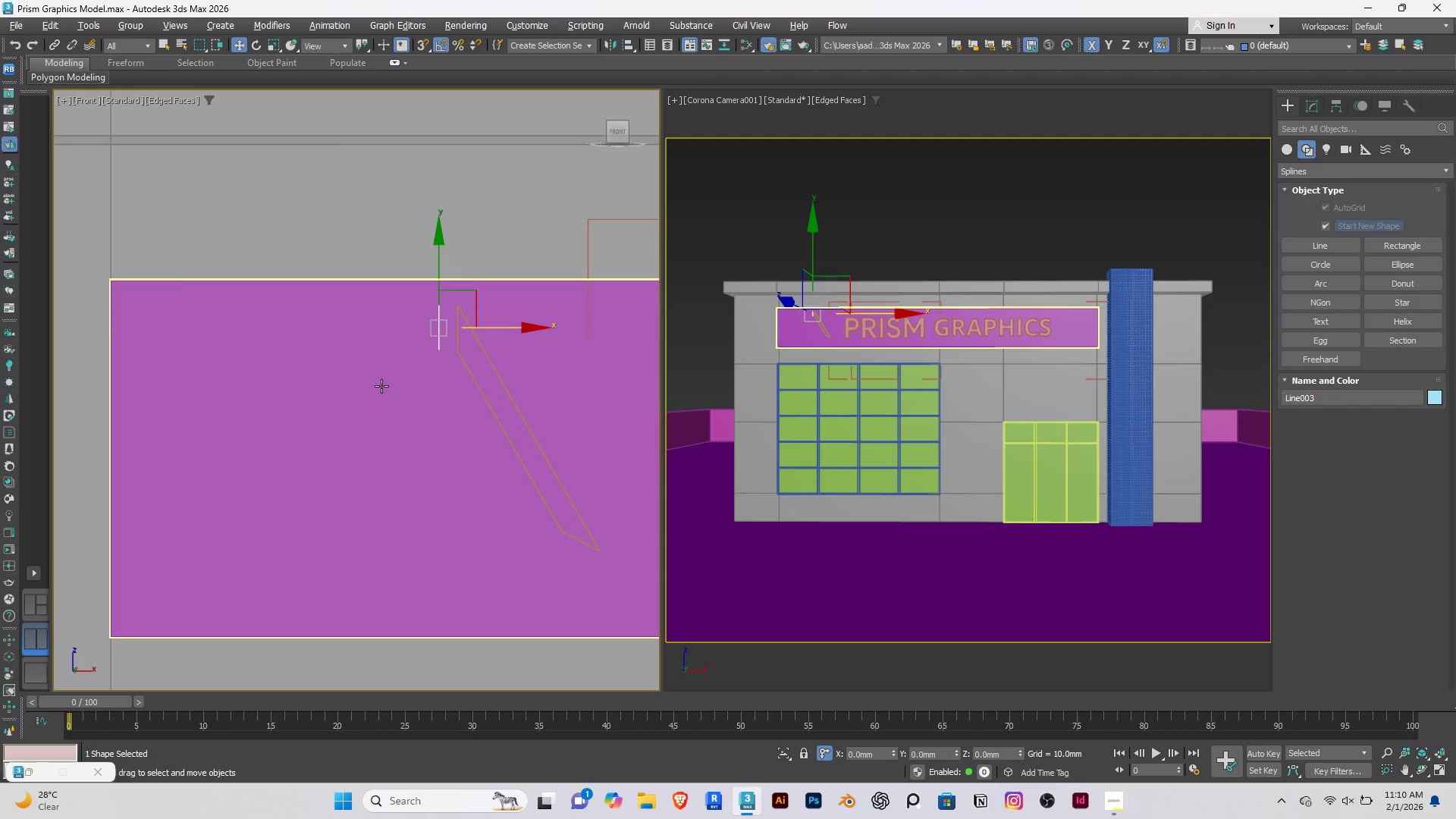 
key(Delete)
 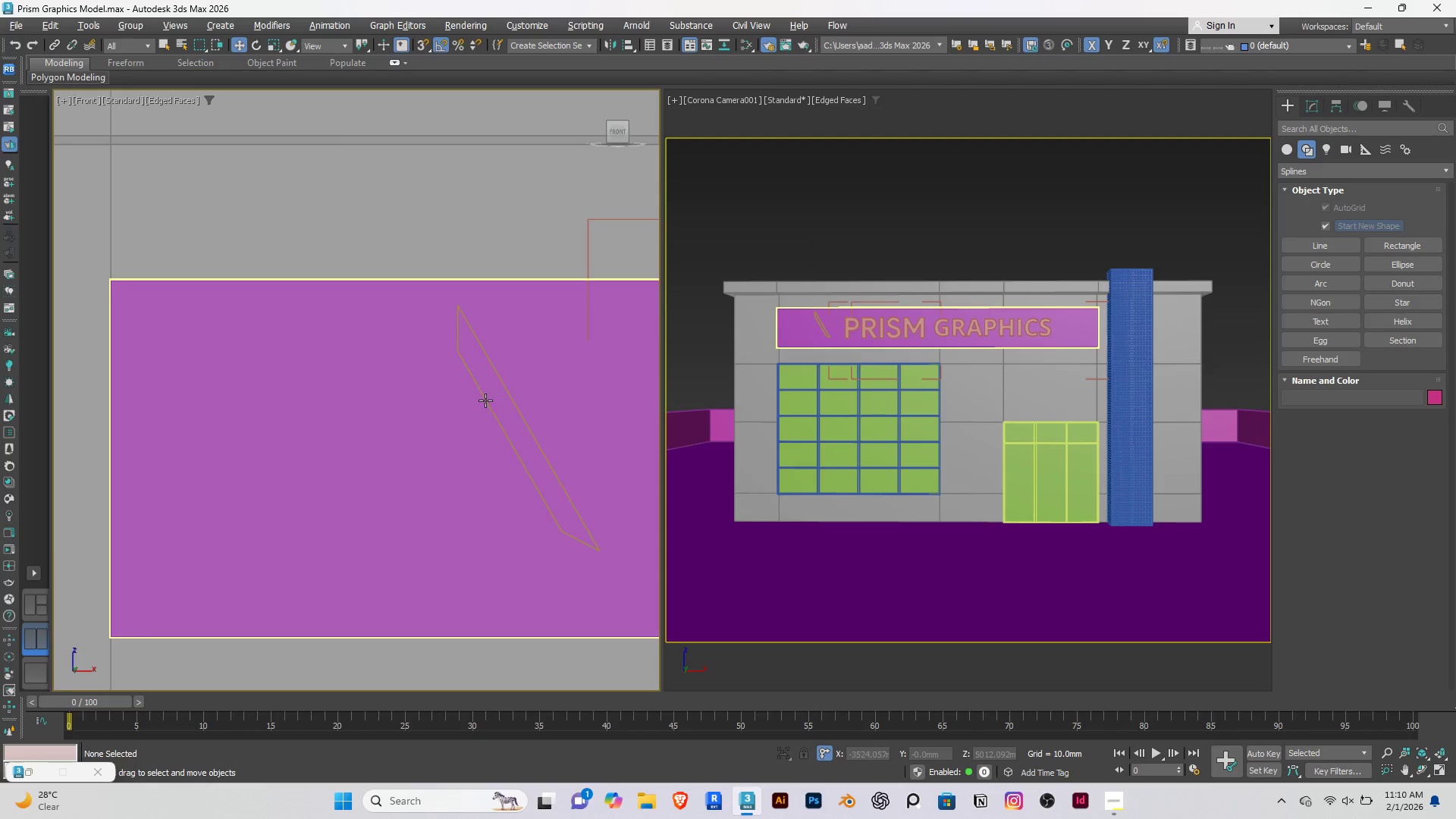 
left_click([482, 397])
 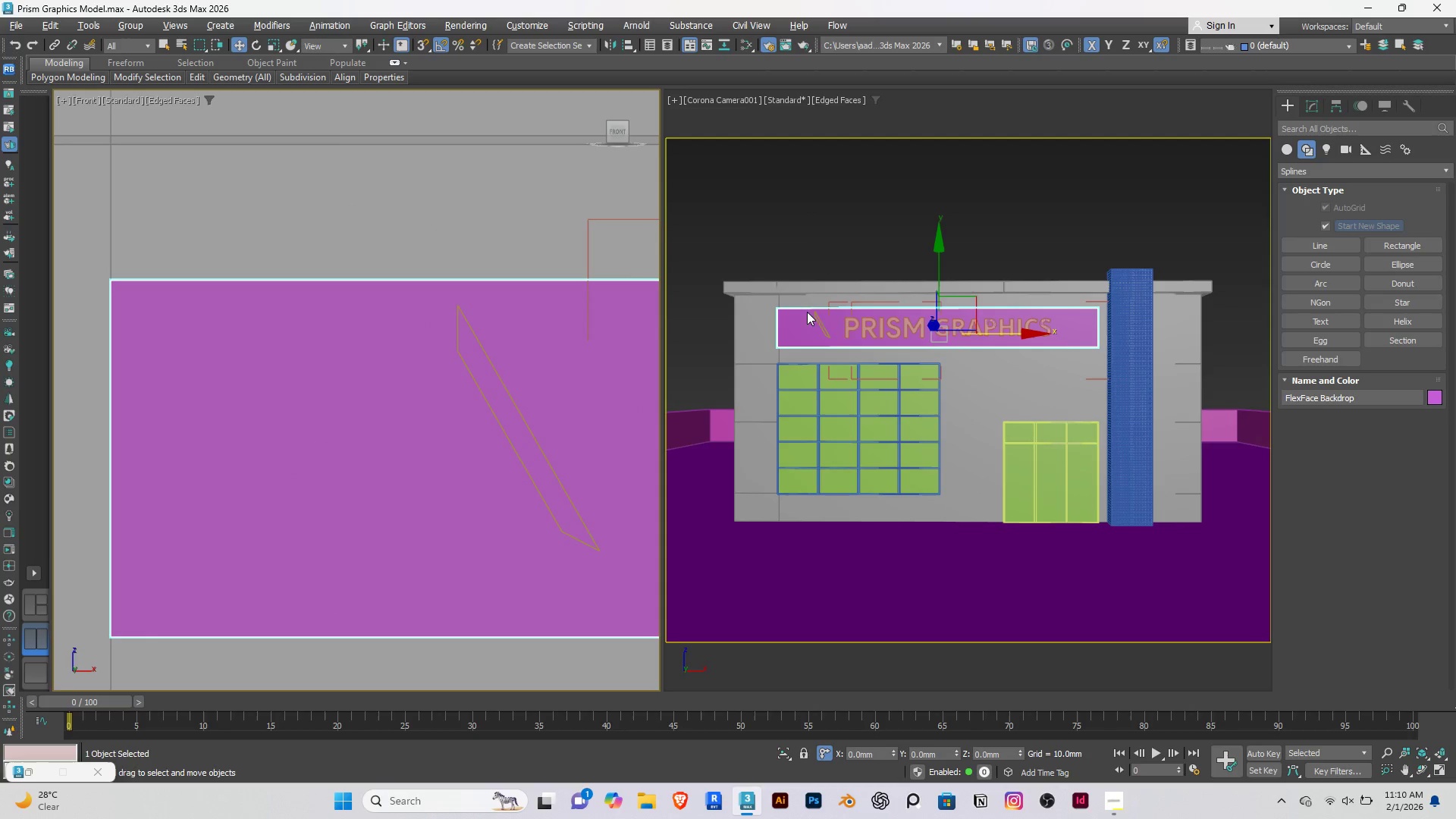 
left_click([861, 193])
 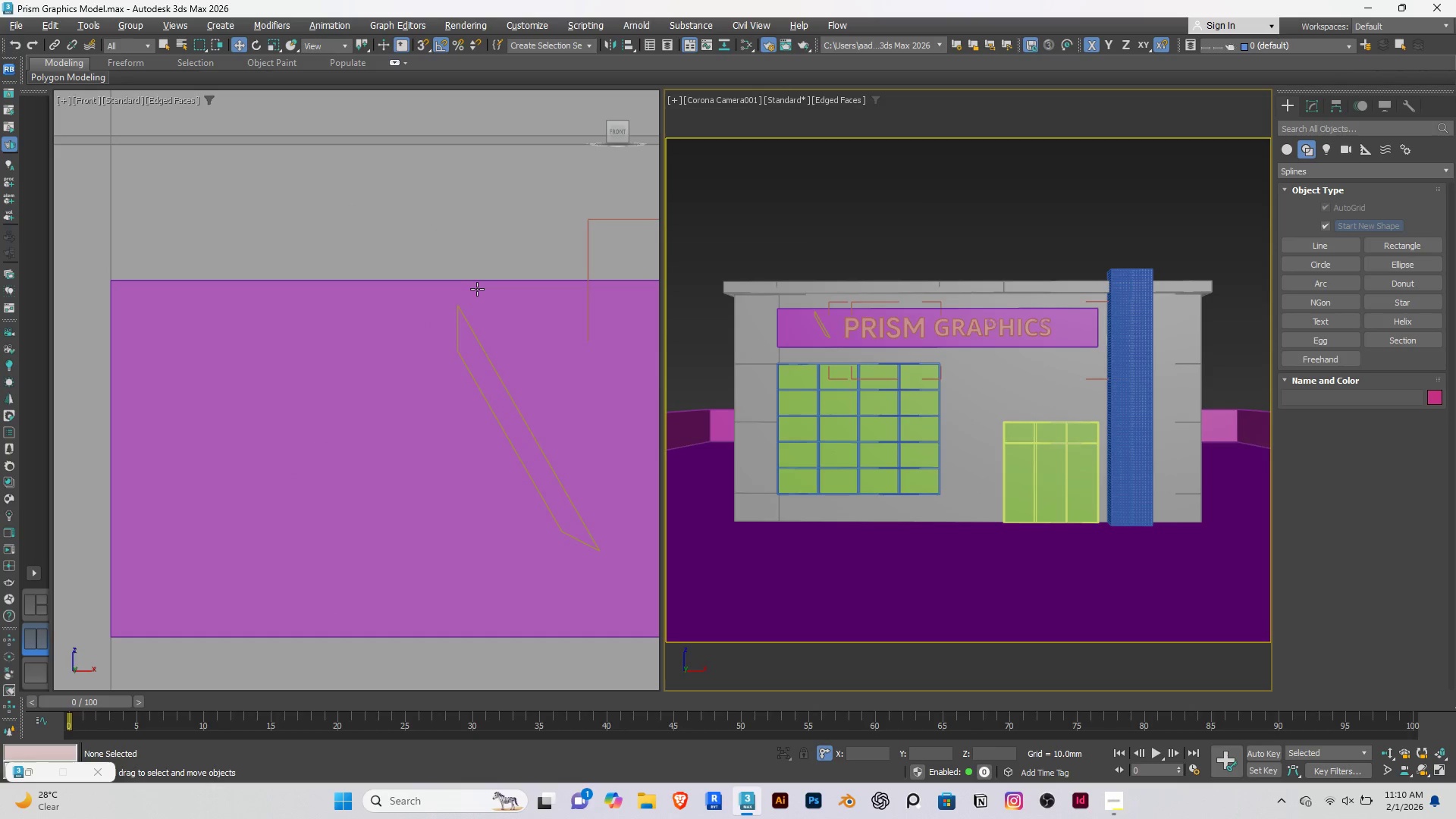 
key(Tab)
 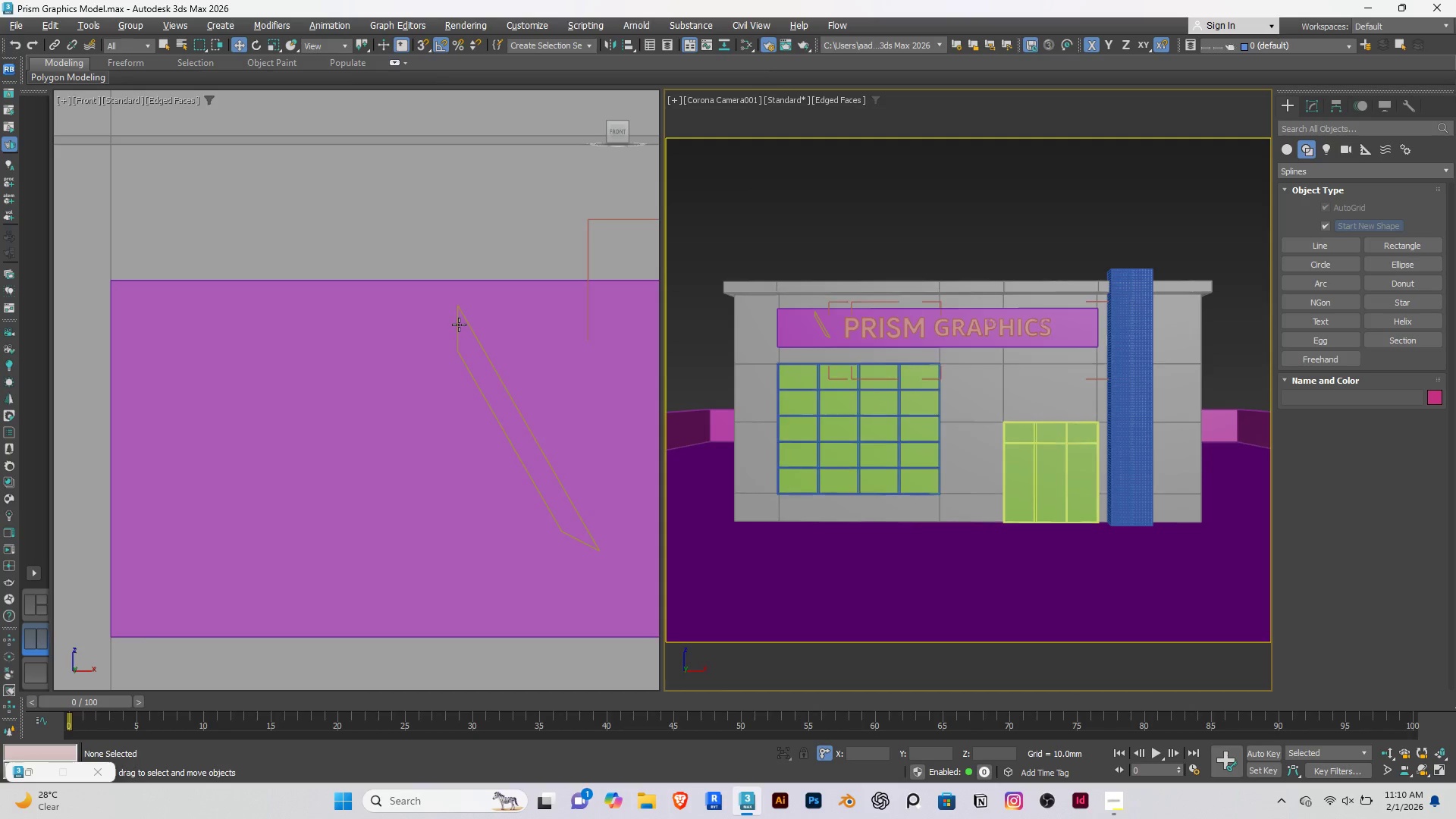 
left_click([459, 325])
 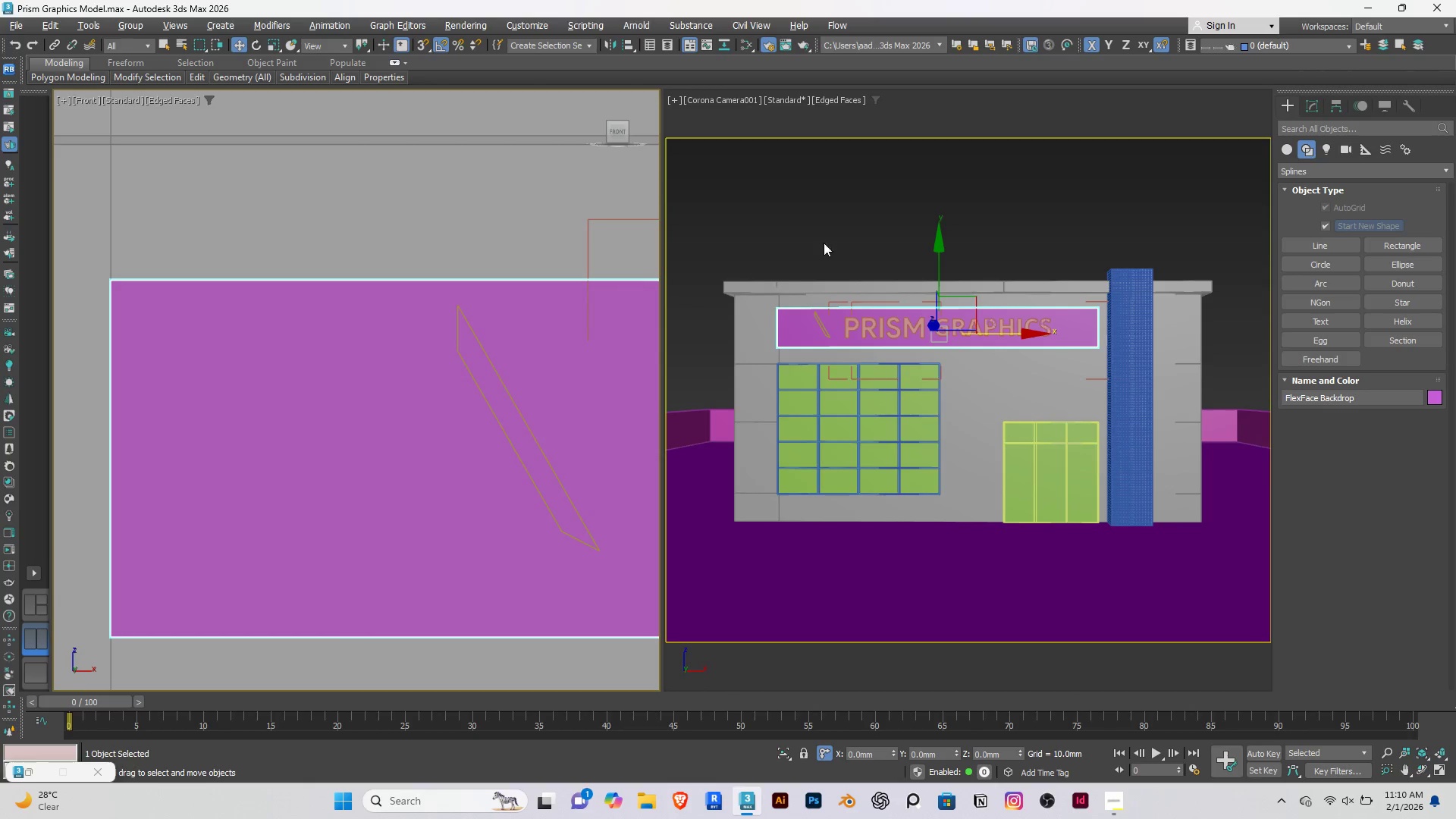 
left_click([838, 215])
 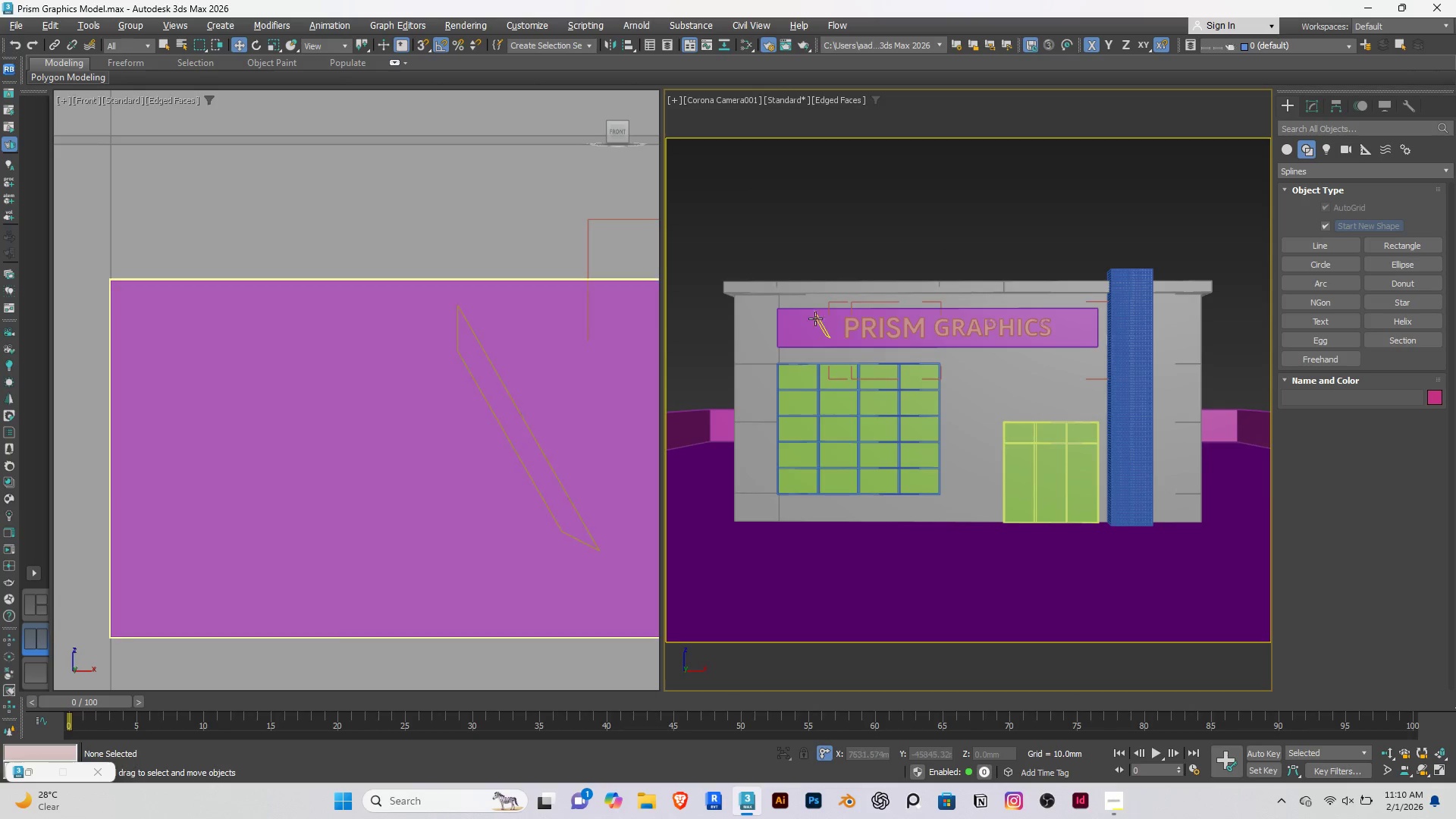 
left_click([812, 315])
 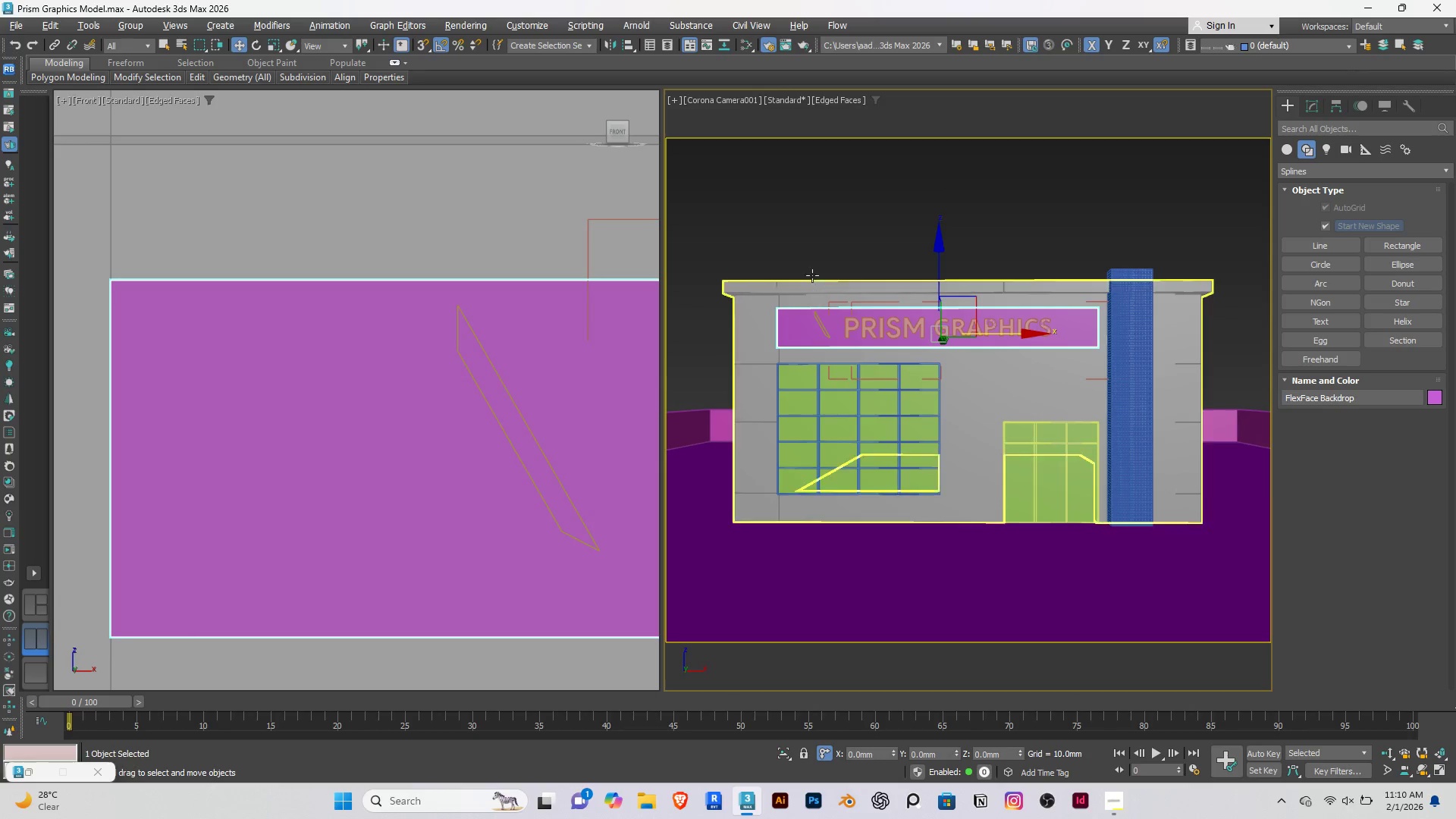 
left_click([802, 247])
 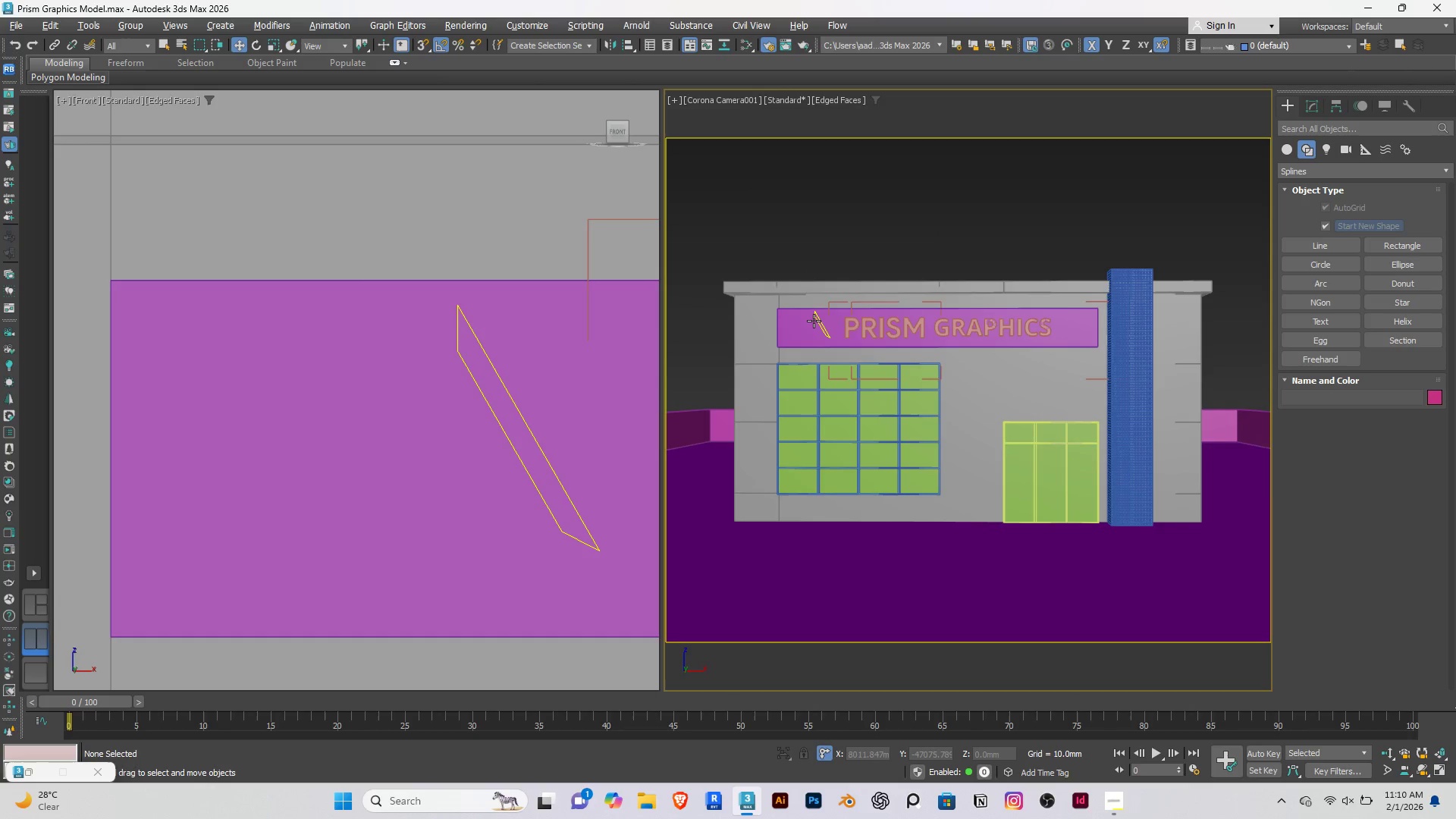 
left_click([814, 321])
 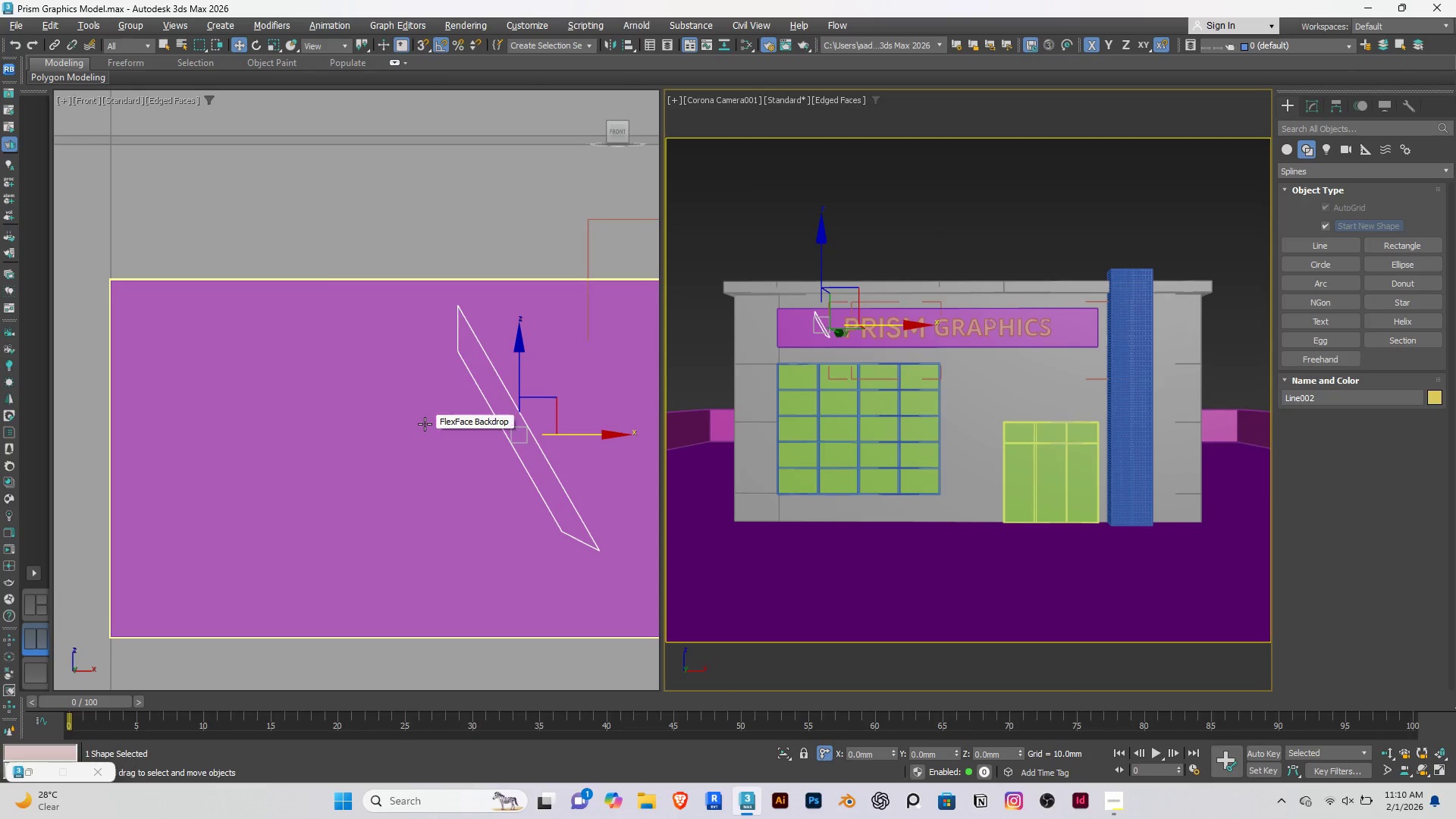 
type(dm)
 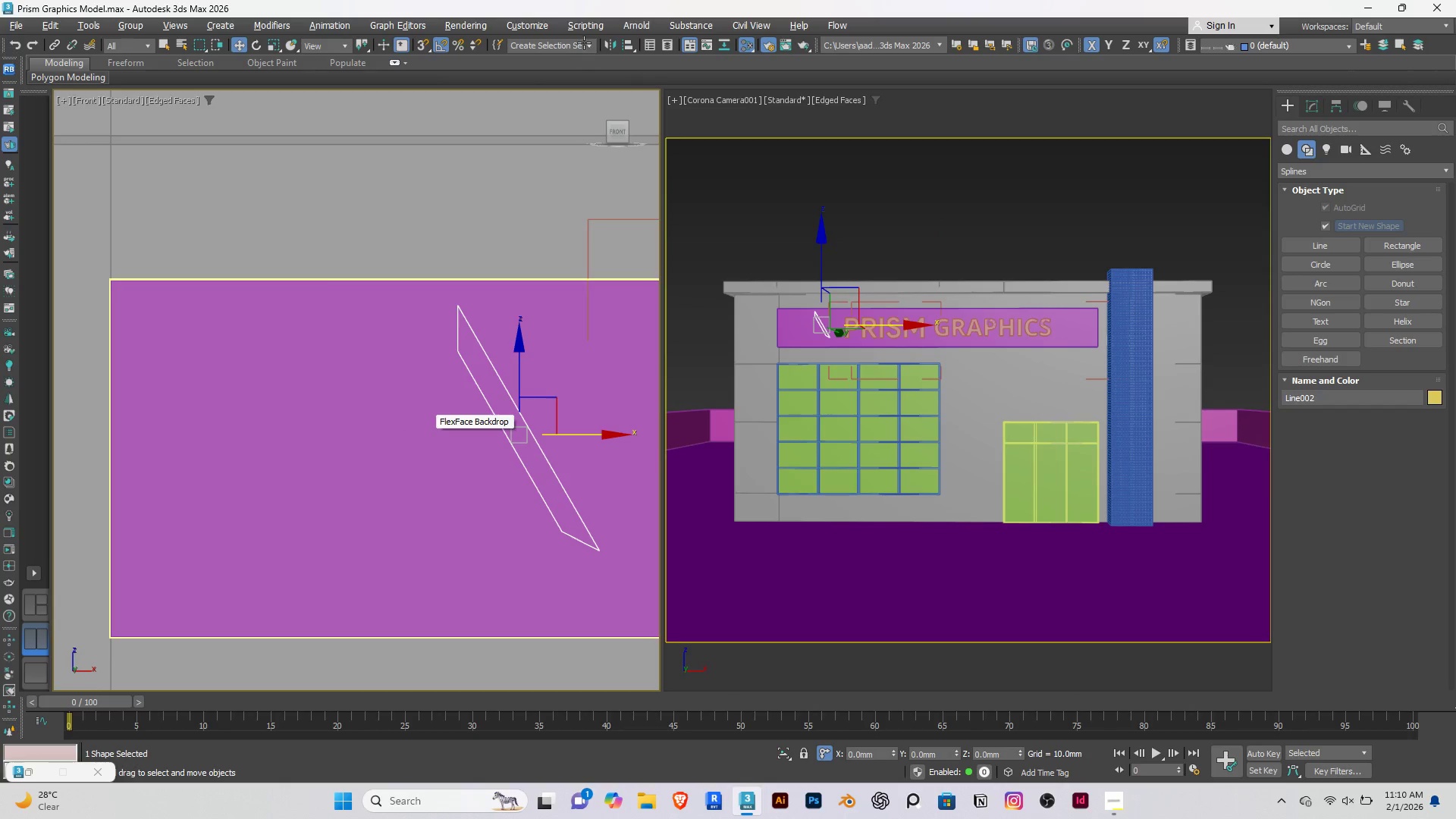 
left_click([610, 46])
 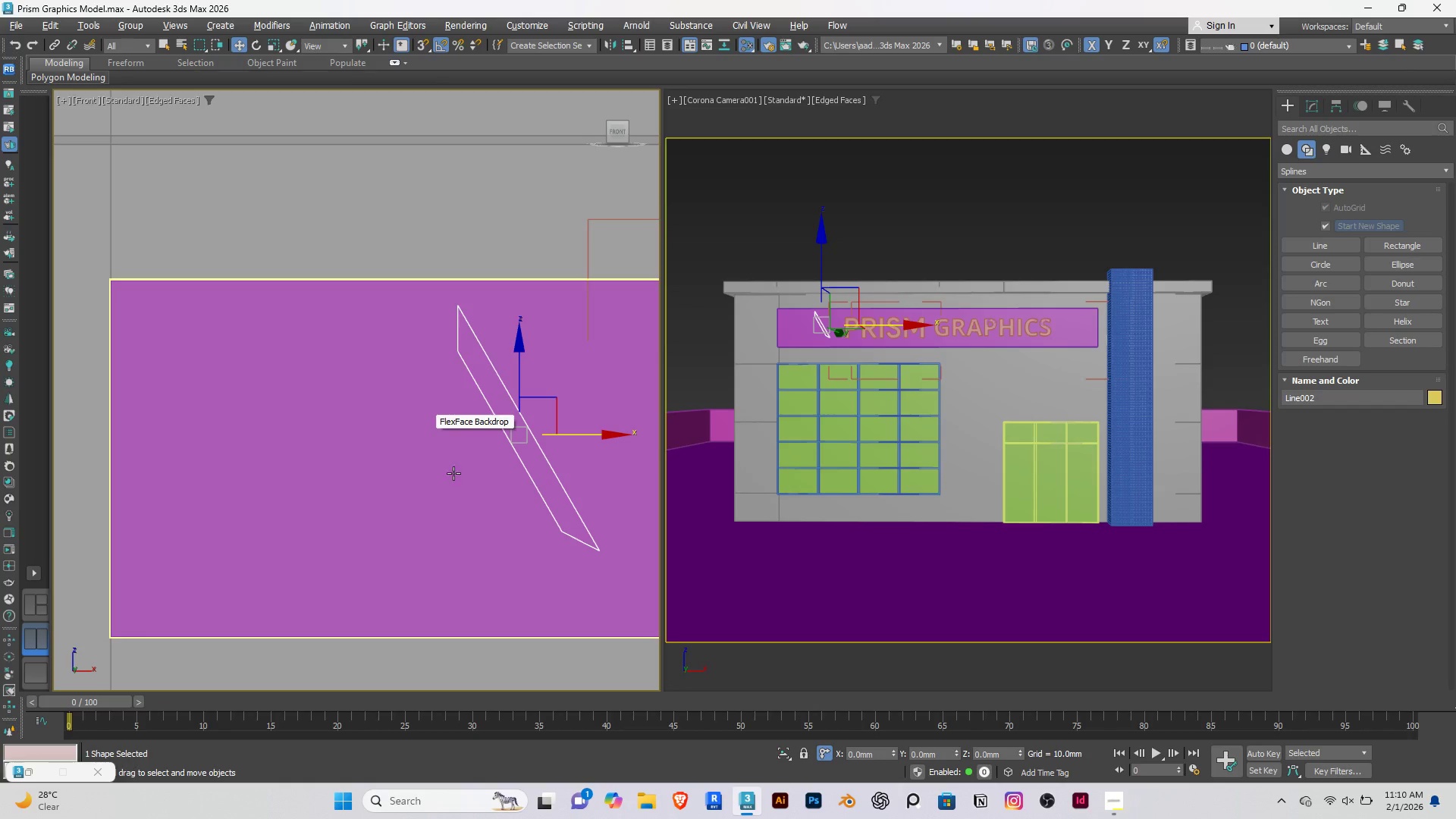 
scroll: coordinate [438, 457], scroll_direction: up, amount: 4.0
 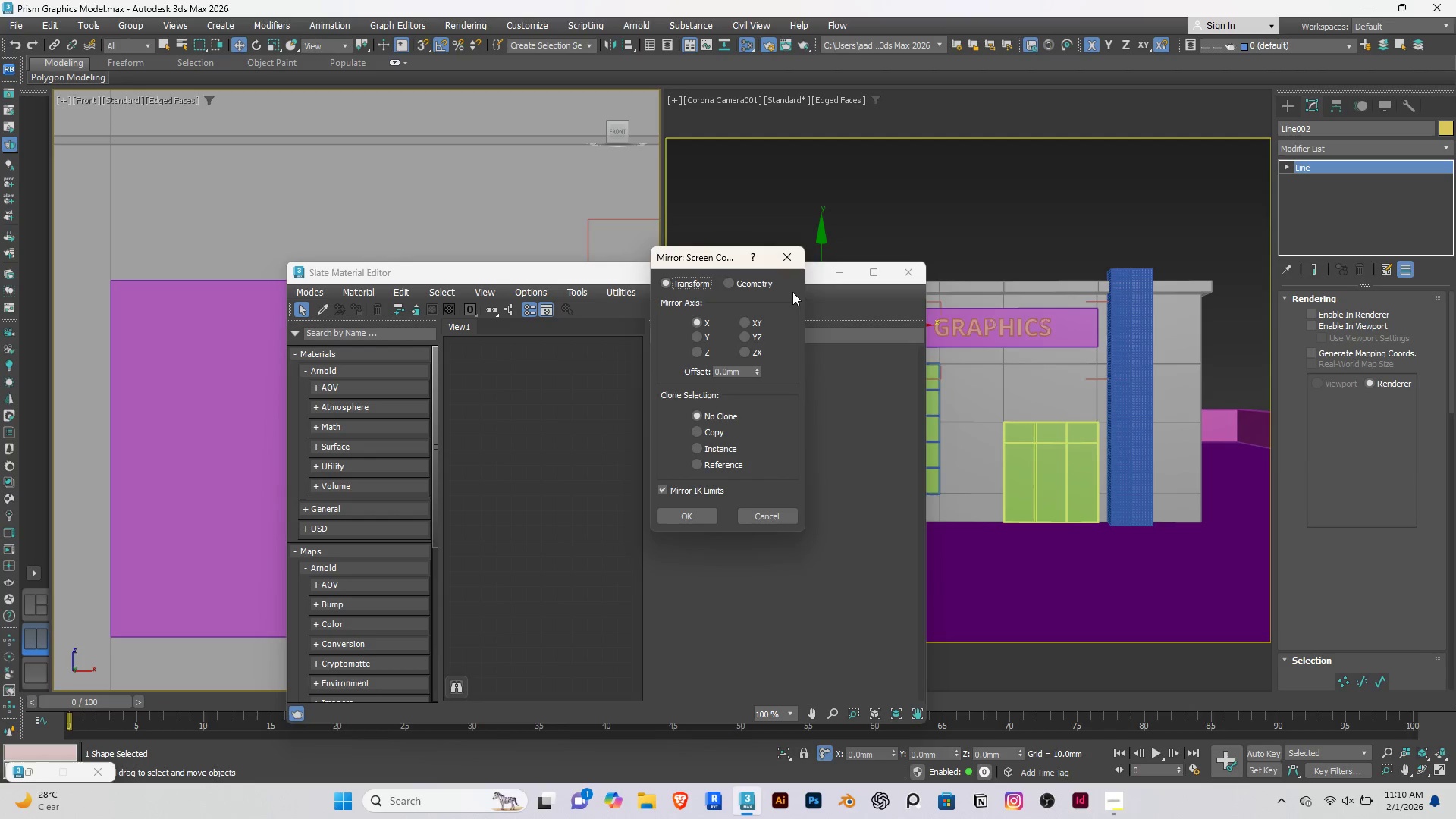 
left_click([786, 254])
 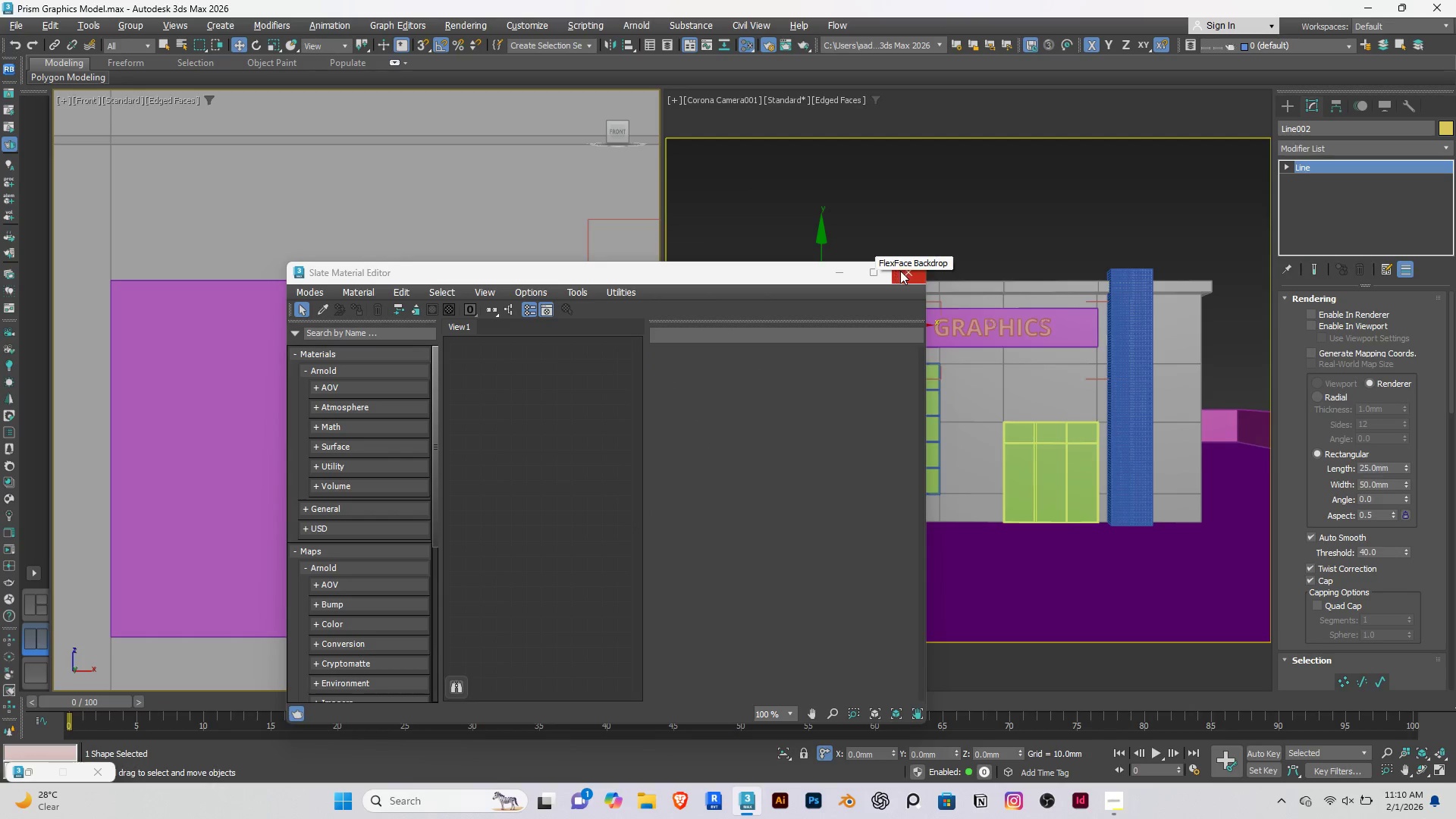 
left_click([904, 271])
 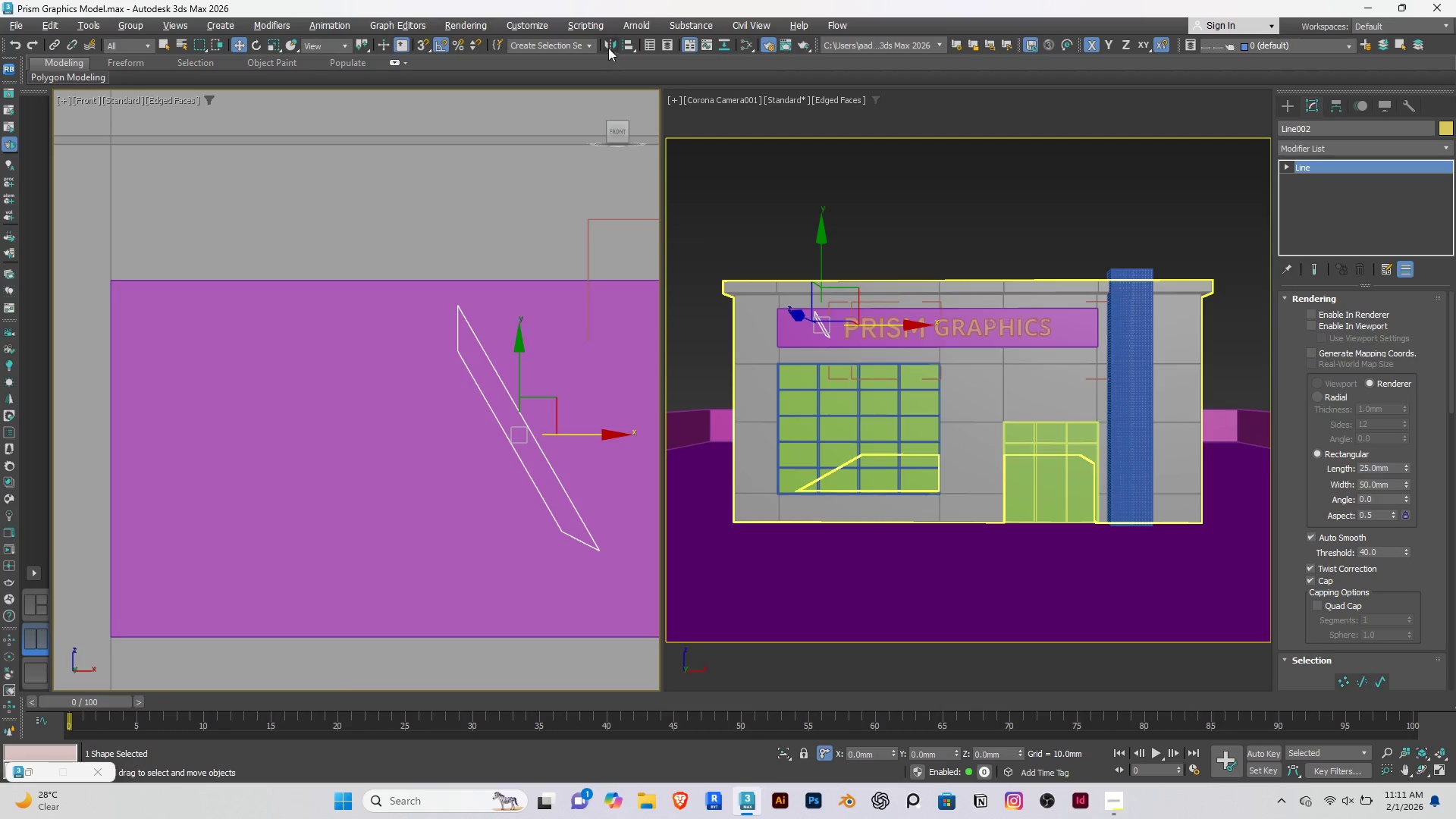 
left_click([608, 47])
 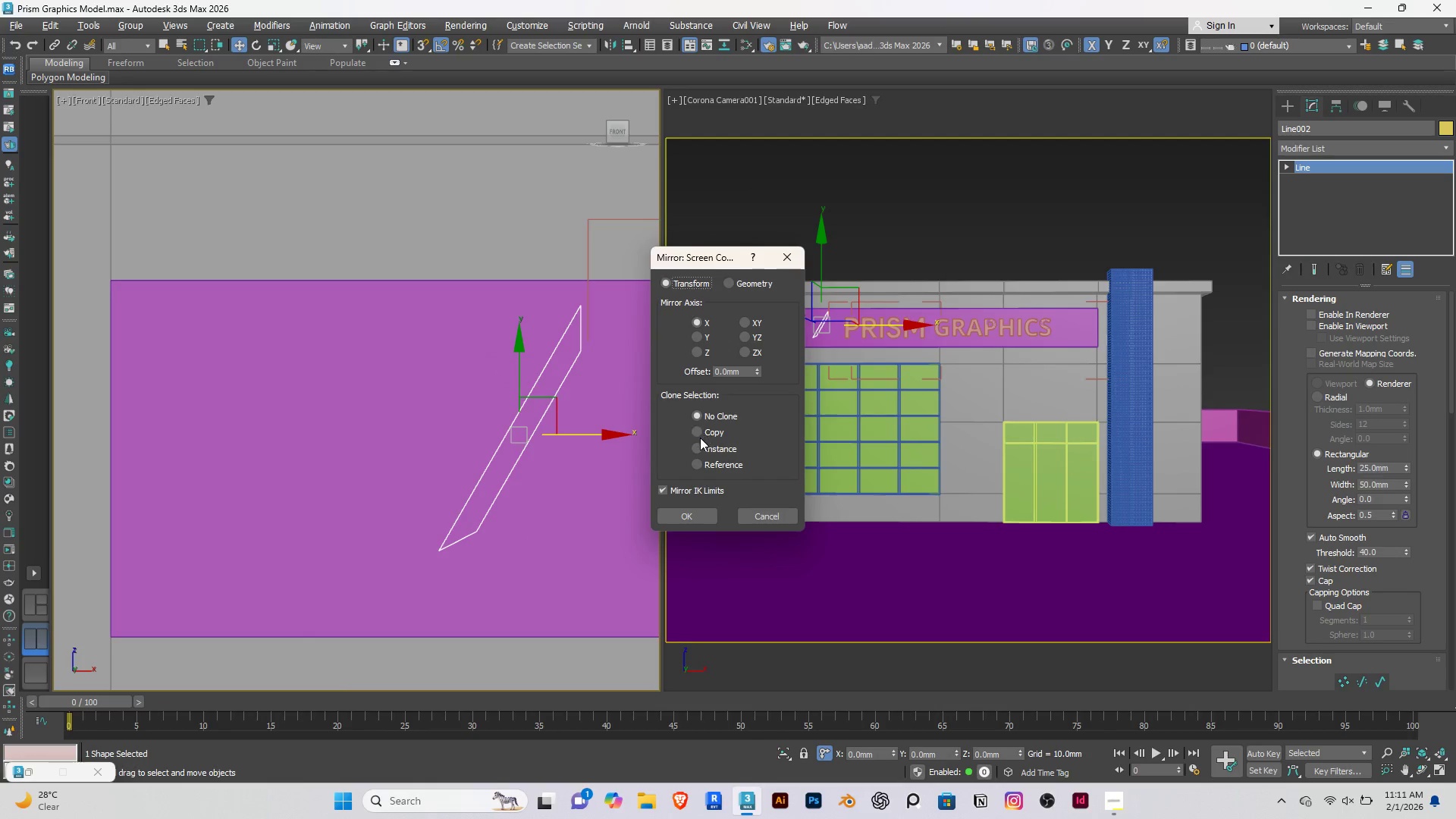 
left_click([698, 430])
 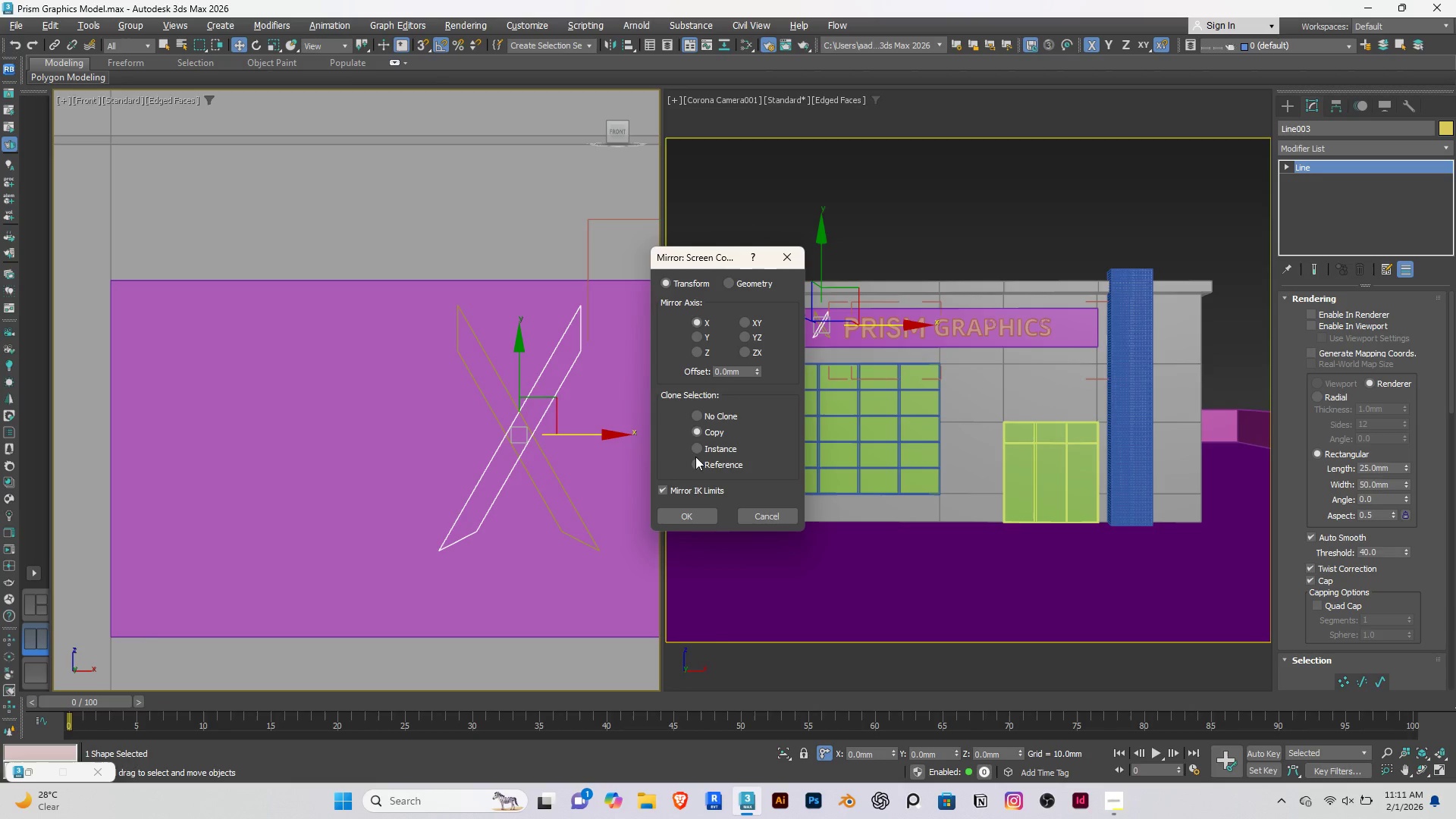 
wait(5.72)
 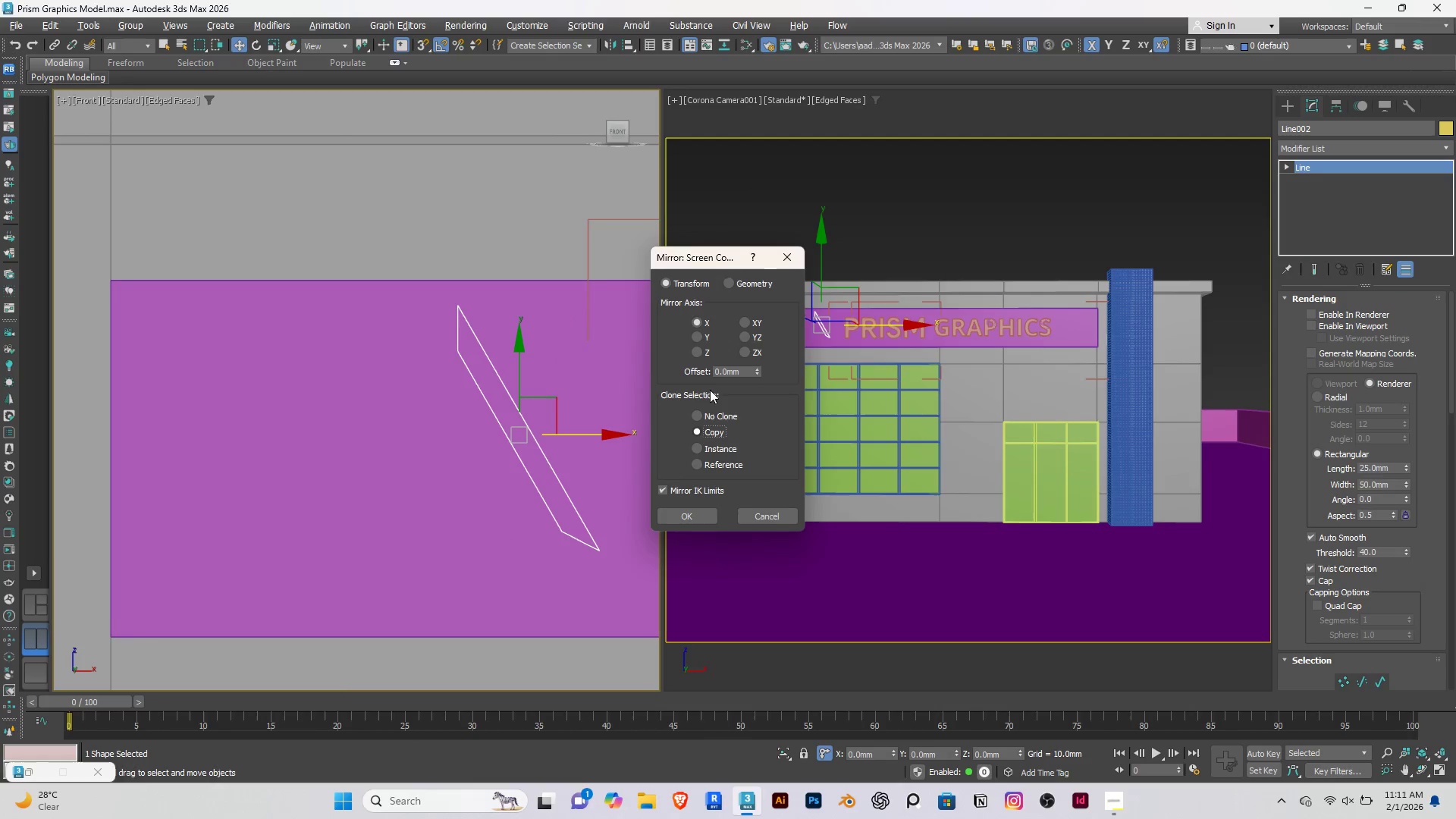 
left_click_drag(start_coordinate=[761, 372], to_coordinate=[758, 749])
 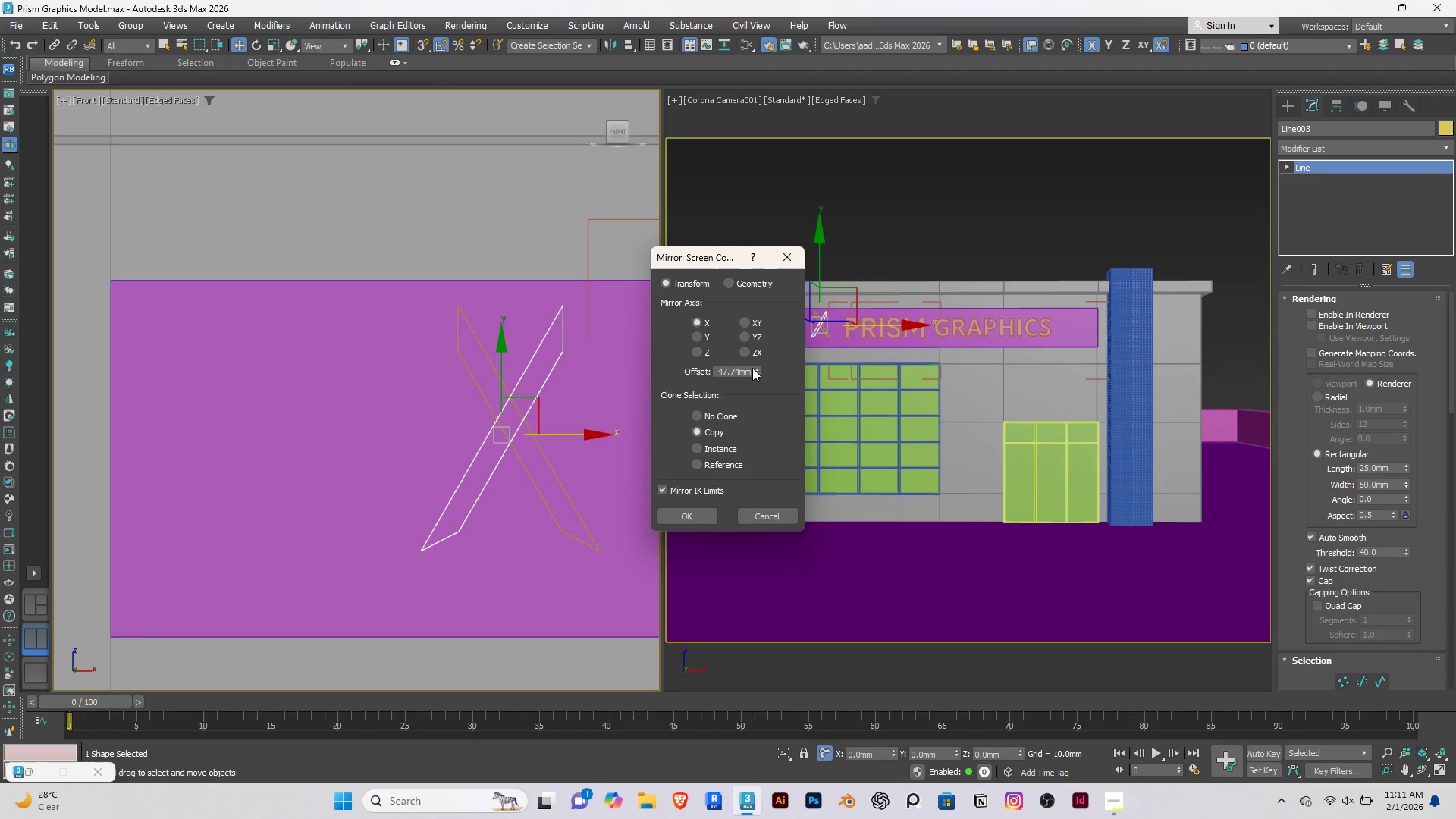 
left_click_drag(start_coordinate=[755, 370], to_coordinate=[623, 149])
 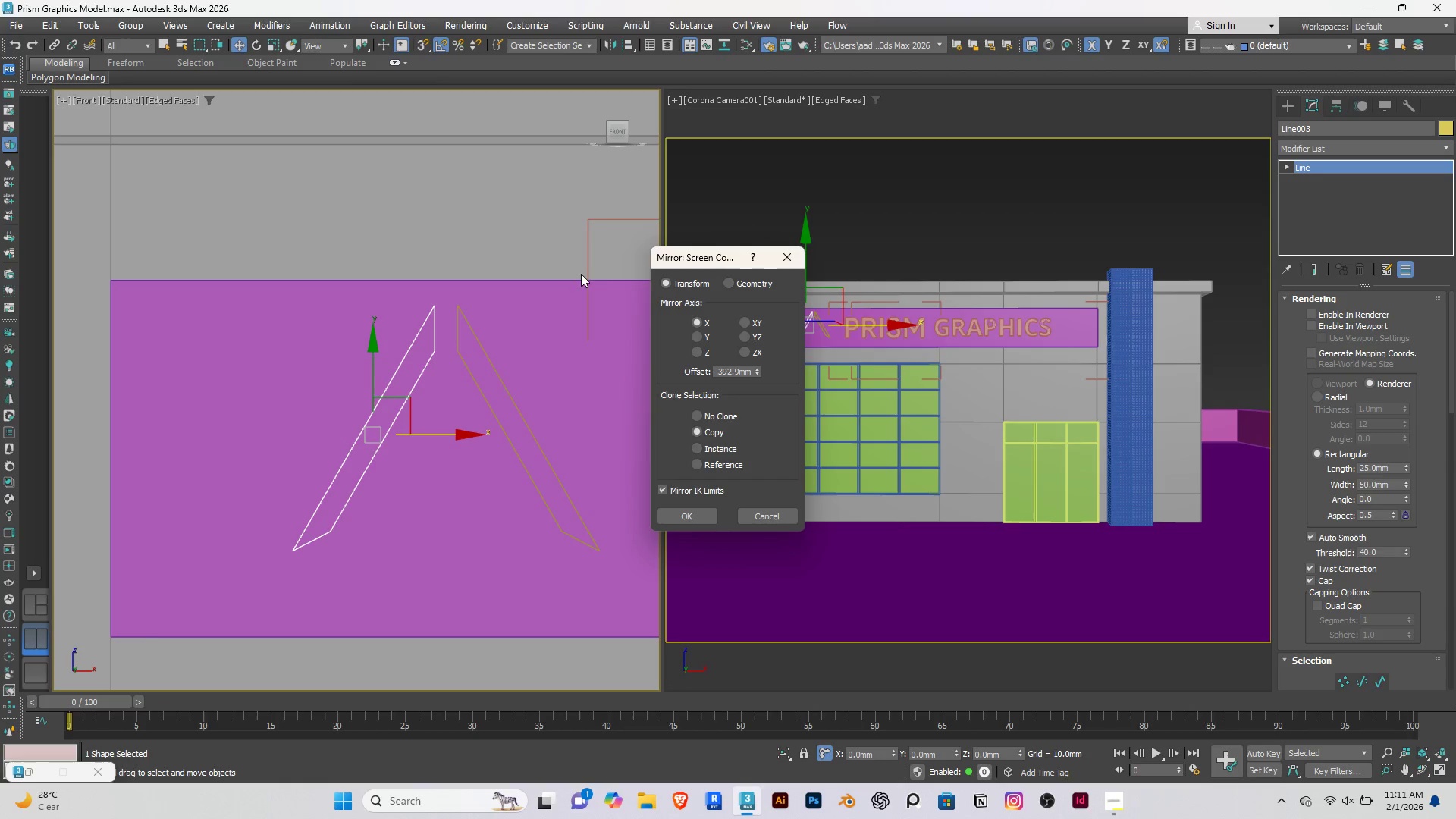 
left_click_drag(start_coordinate=[758, 370], to_coordinate=[727, 367])
 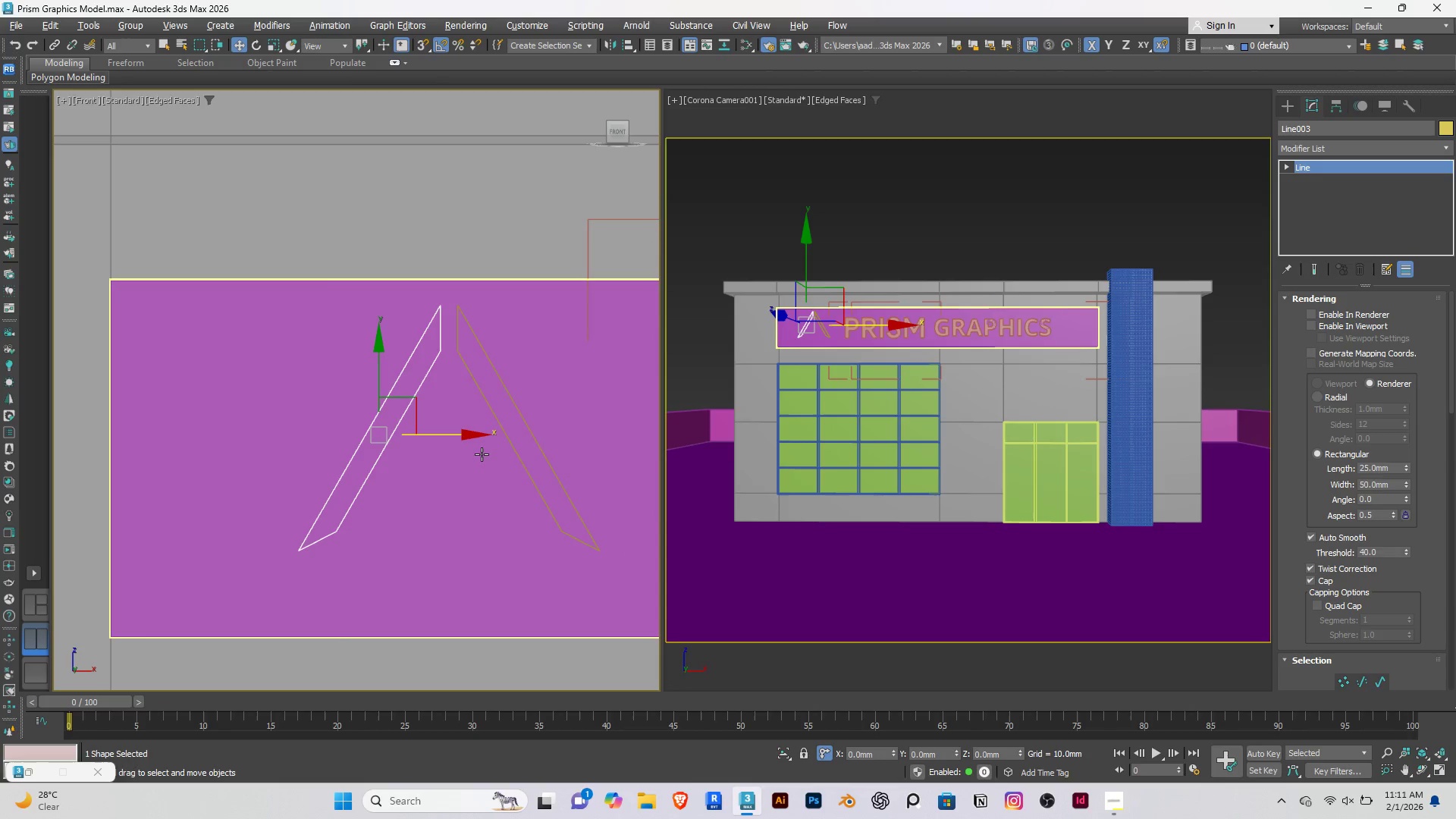 
key(E)
 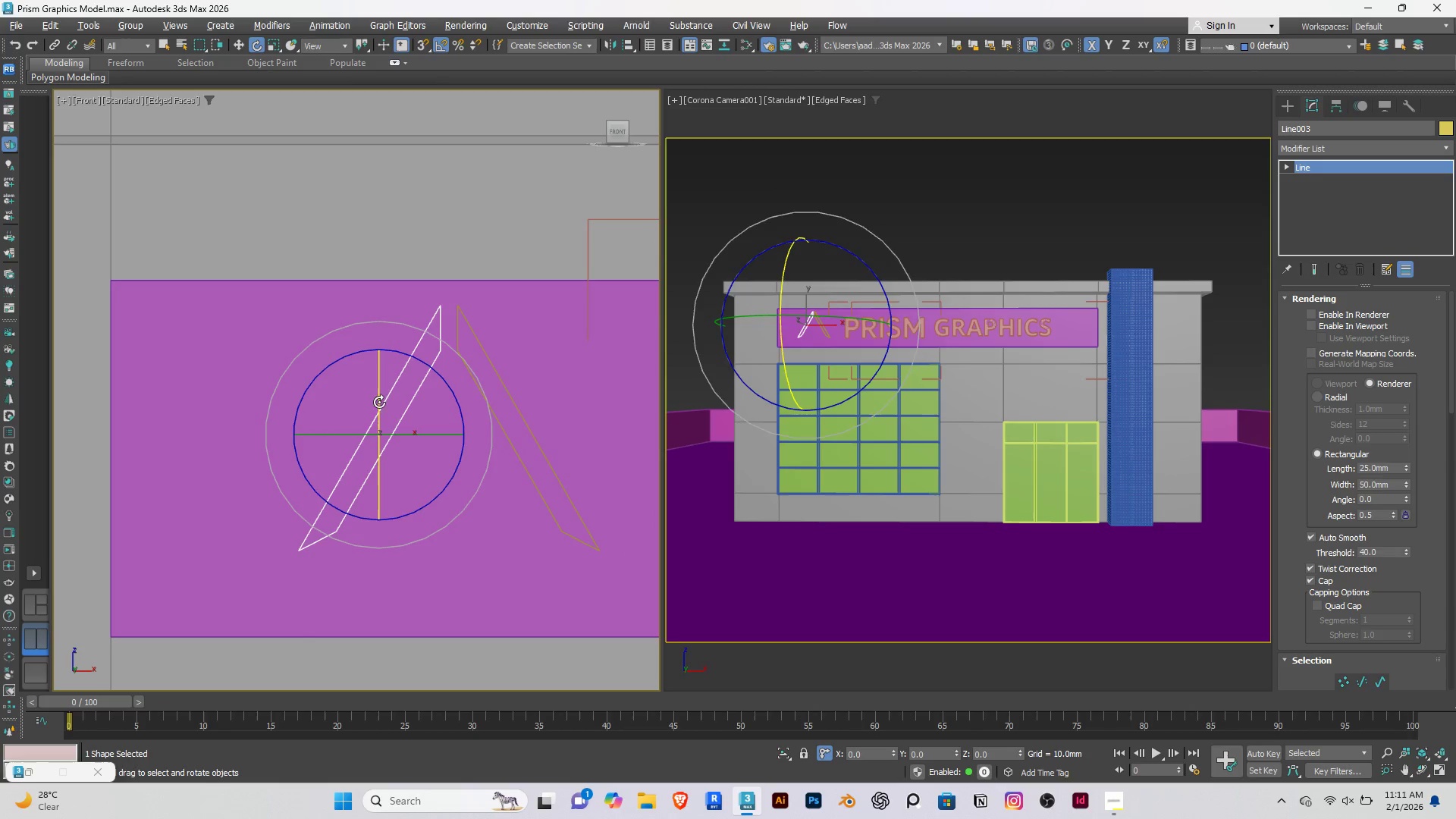 
hold_key(key=ShiftRight, duration=1.51)
left_click_drag(start_coordinate=[351, 353], to_coordinate=[278, 411])
 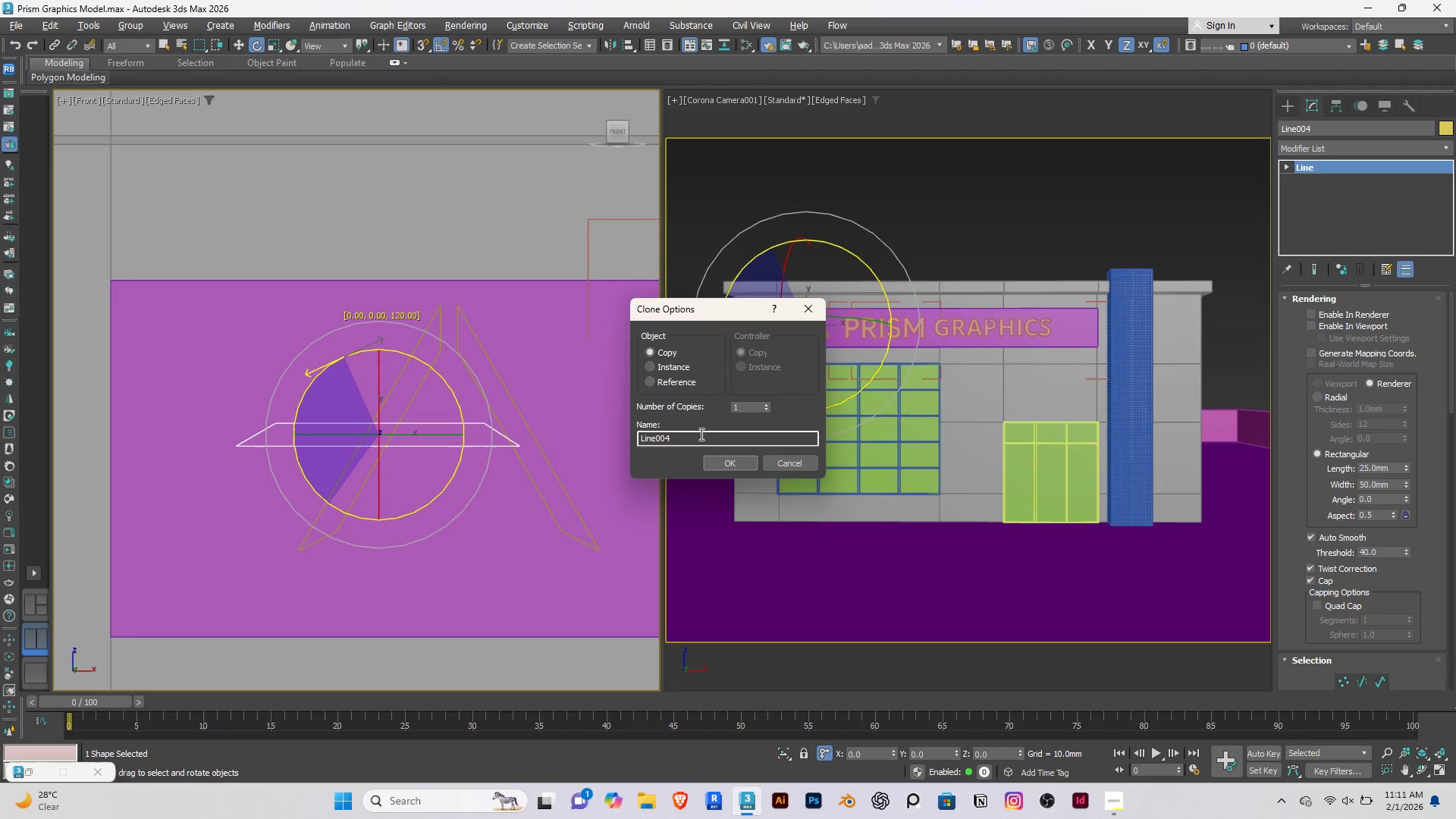 
hold_key(key=ShiftRight, duration=1.52)
 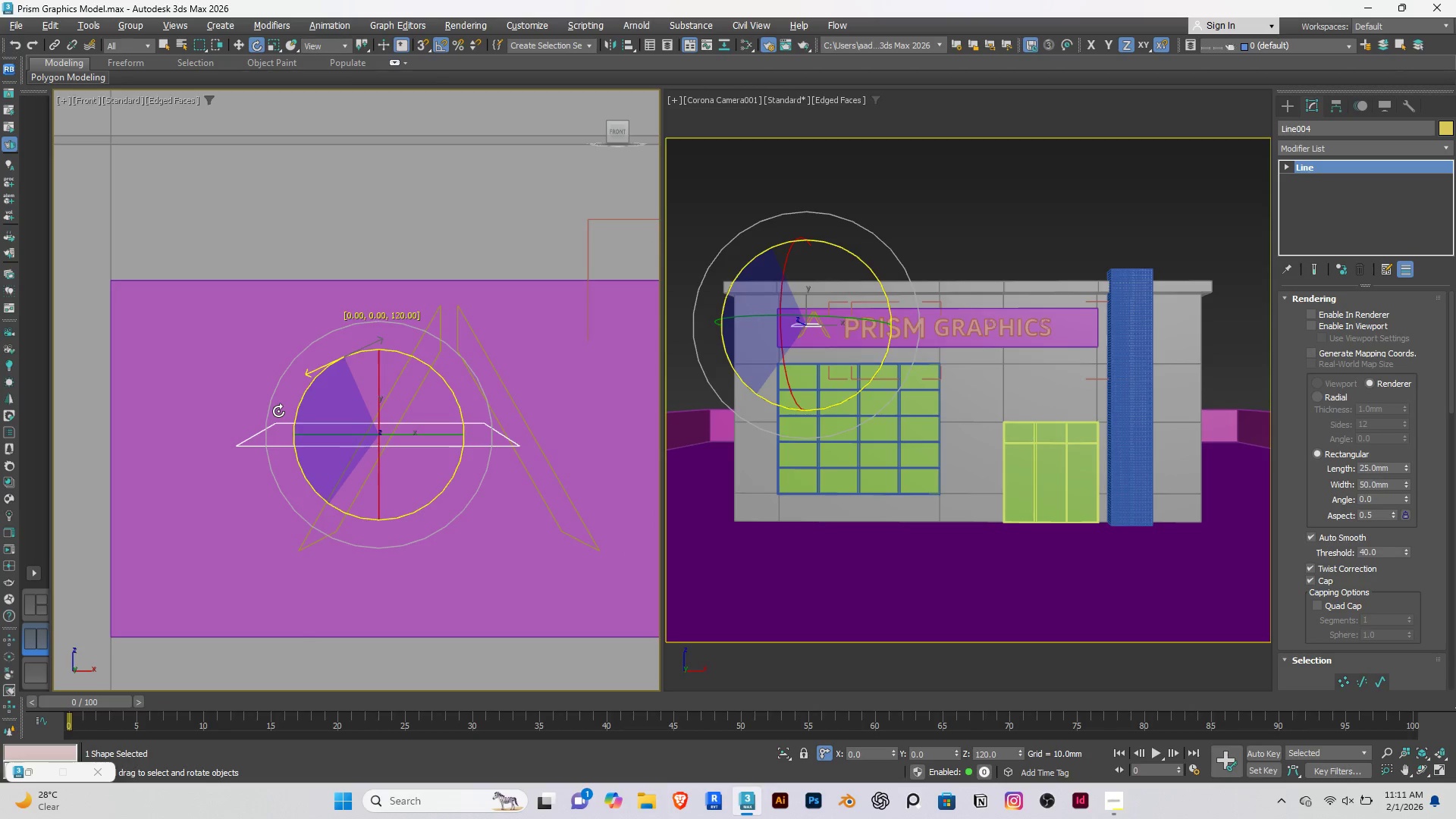 
hold_key(key=ShiftRight, duration=1.5)
 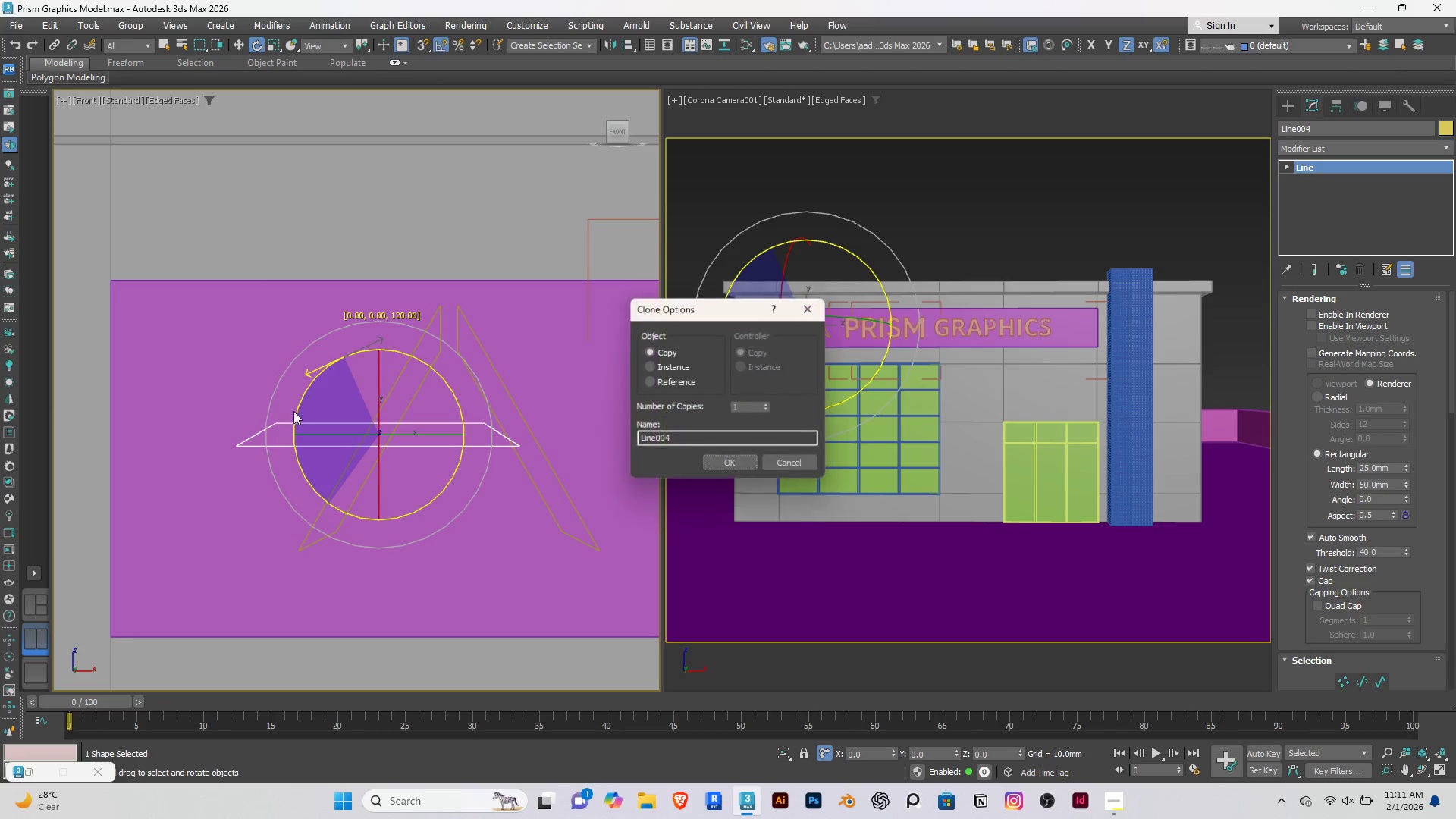 
key(Shift+ShiftRight)
 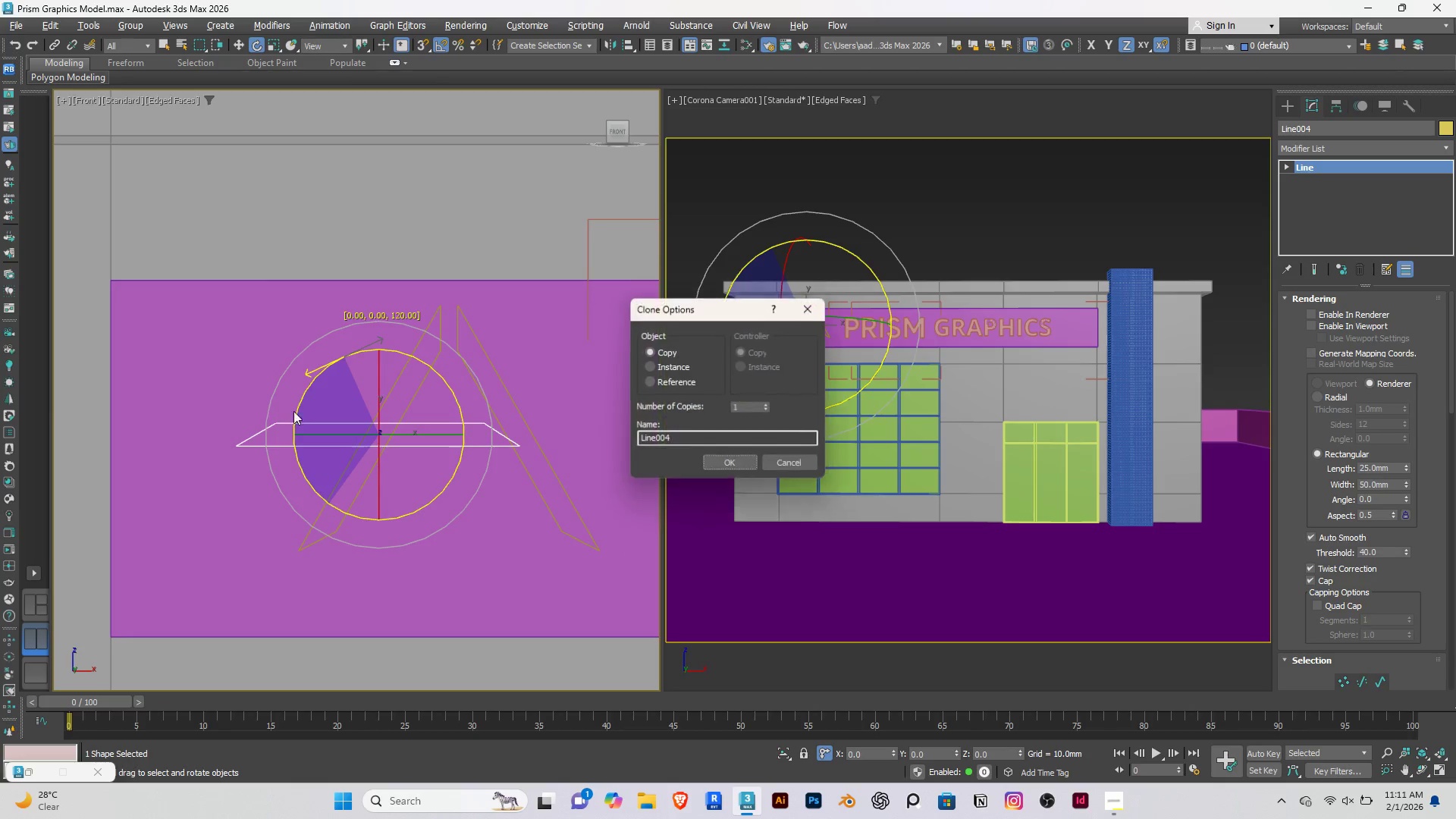 
key(Shift+ShiftRight)
 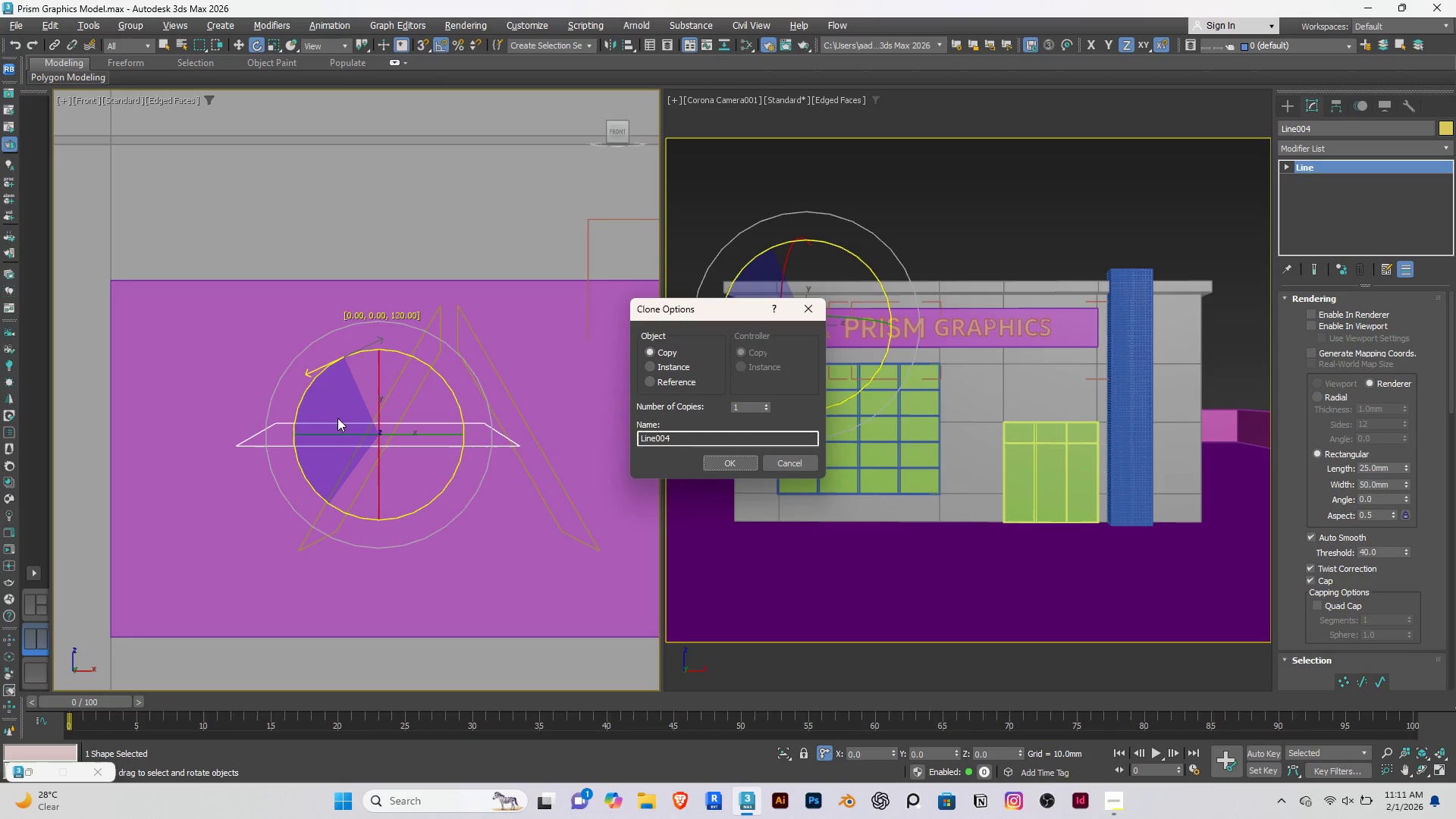 
key(Shift+ShiftRight)
 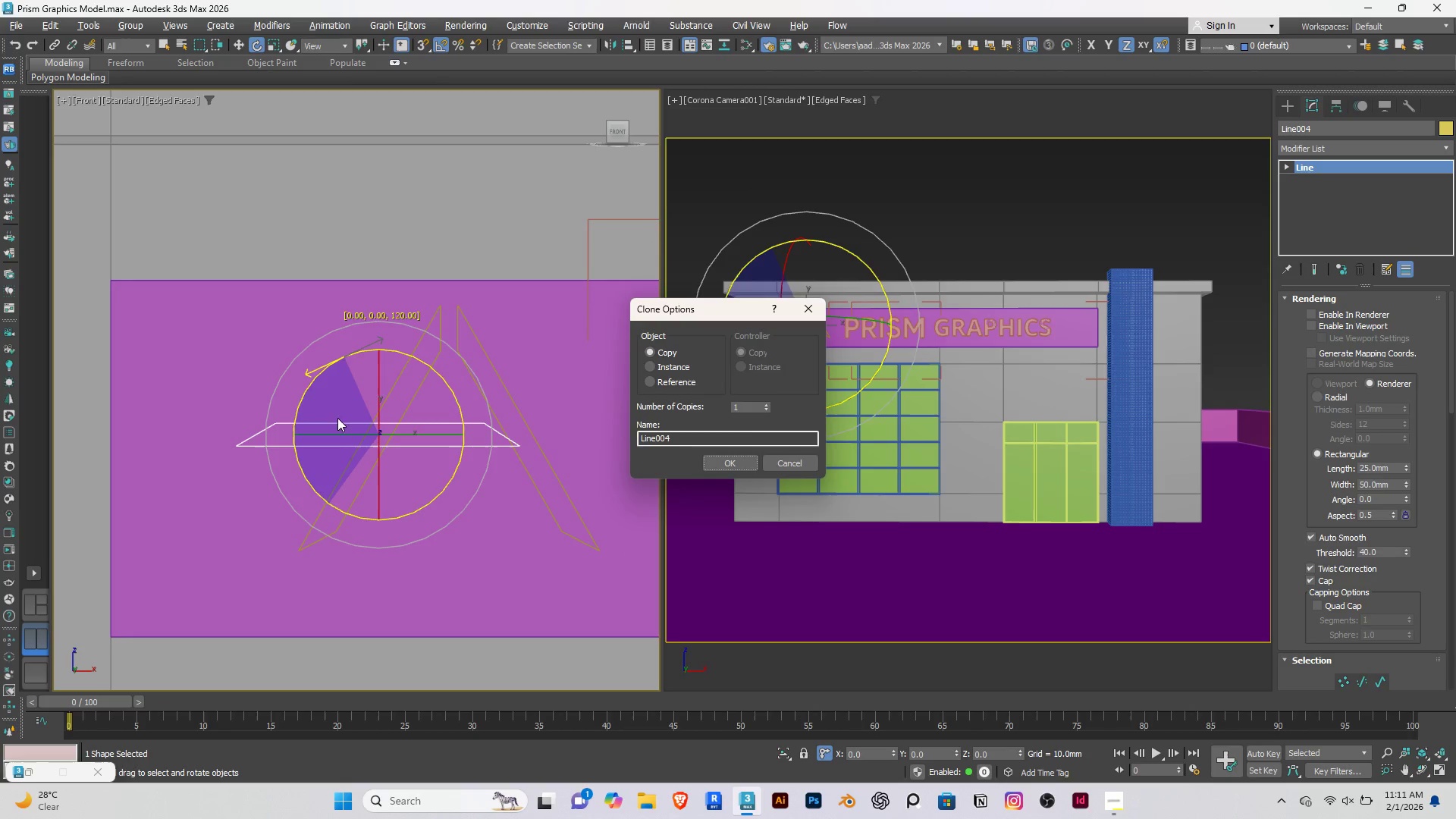 
key(Shift+ShiftRight)
 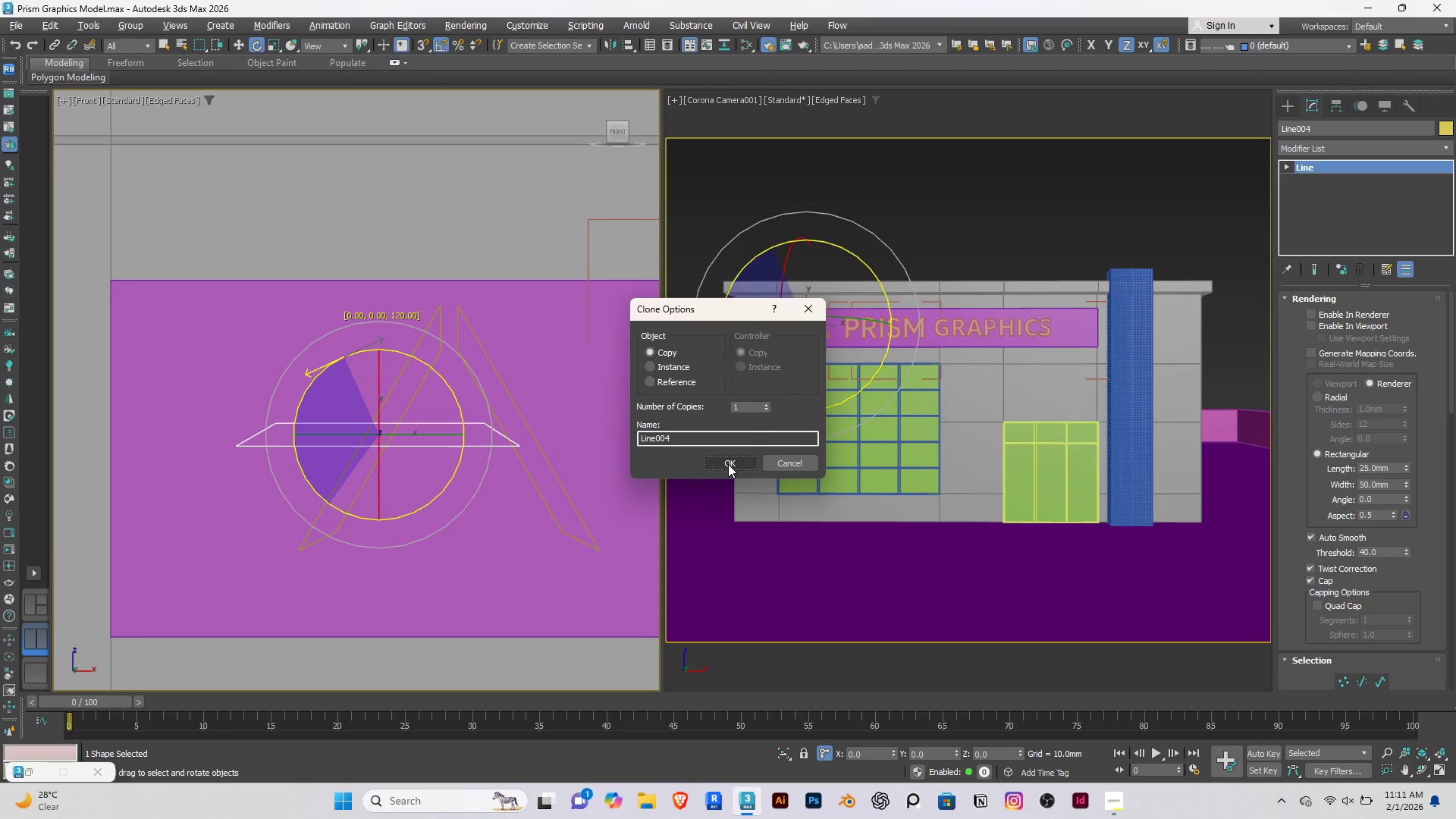 
left_click([728, 464])
 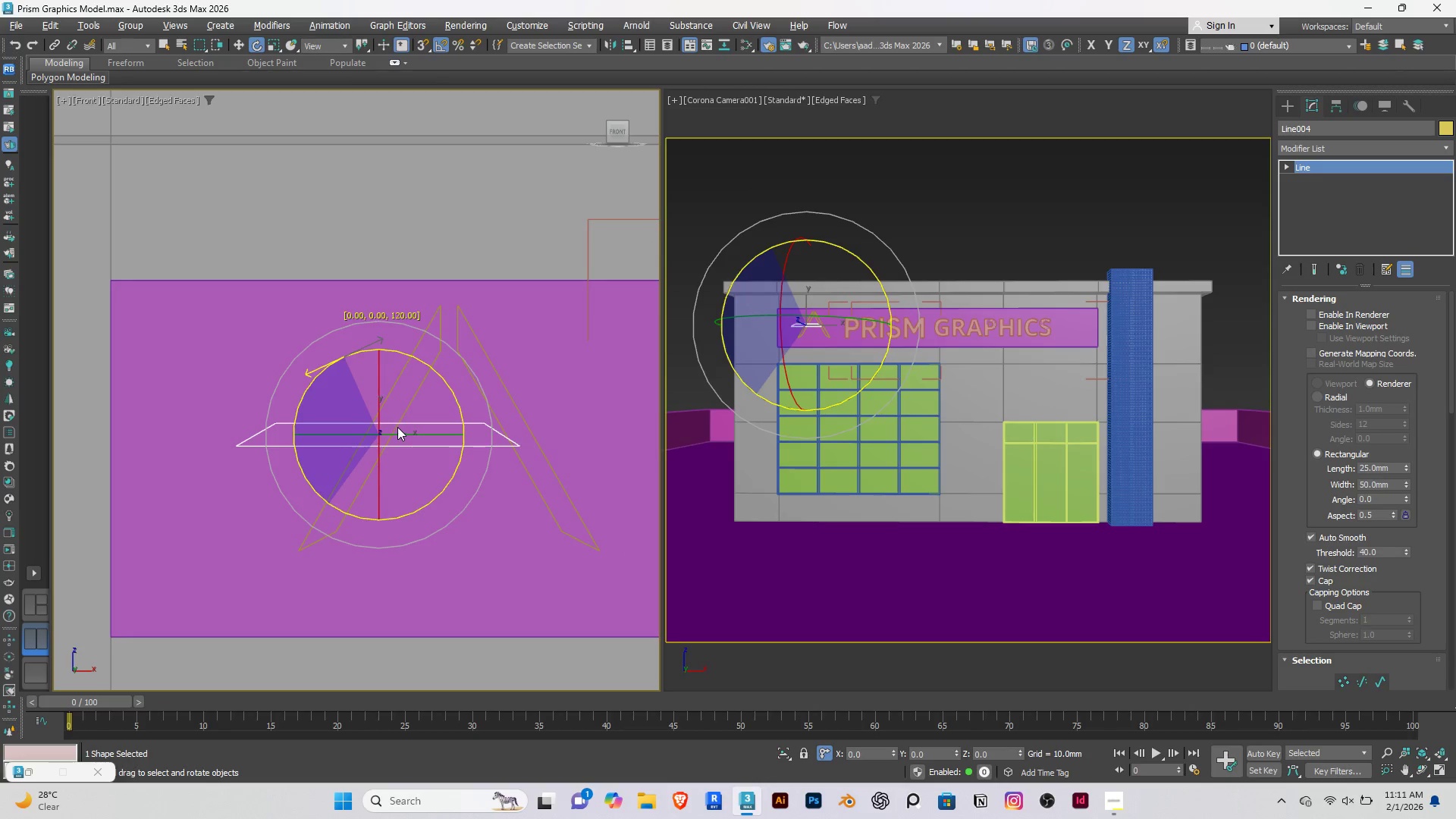 
key(W)
 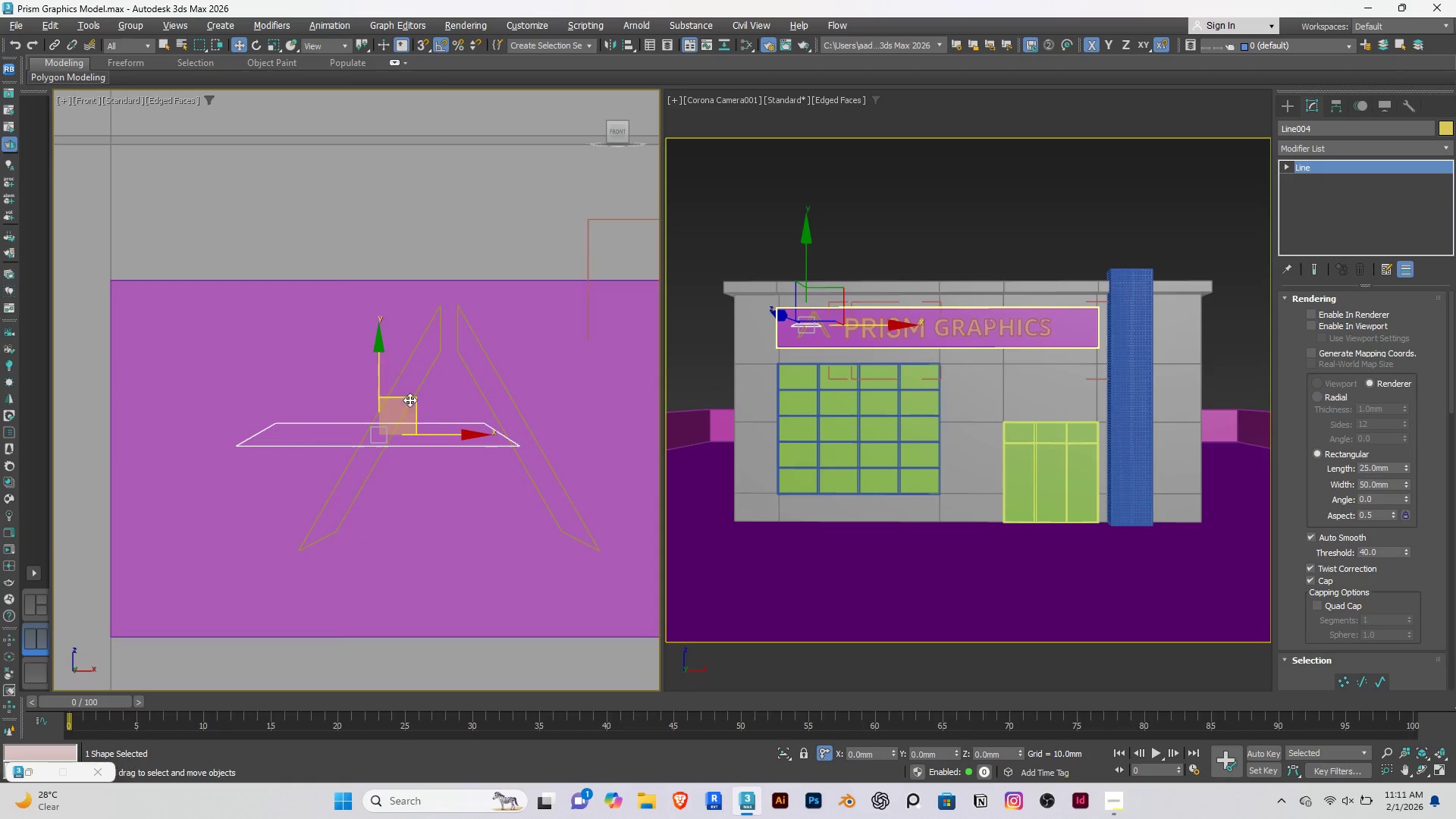 
left_click_drag(start_coordinate=[413, 399], to_coordinate=[484, 515])
 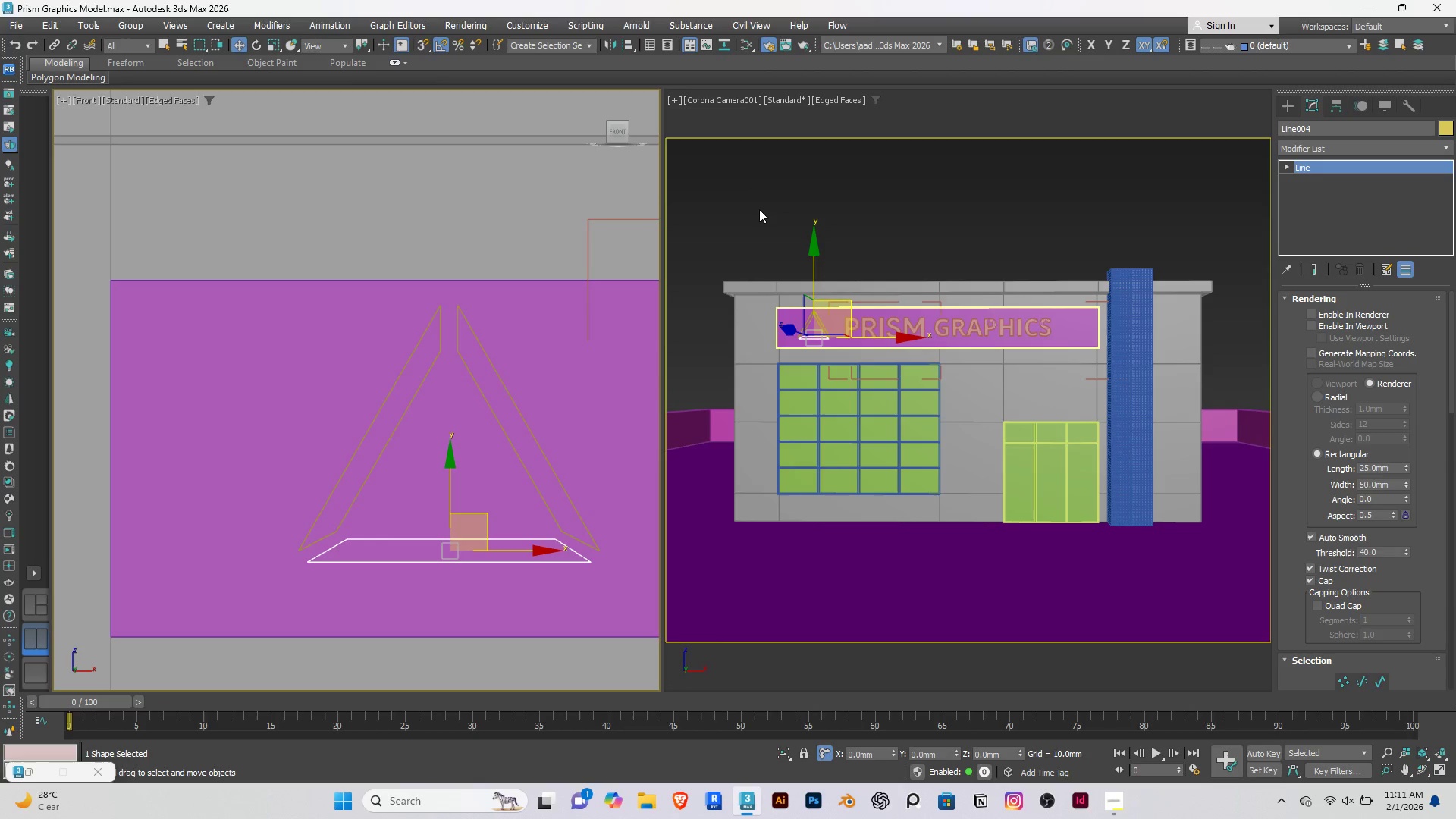 
left_click([786, 196])
 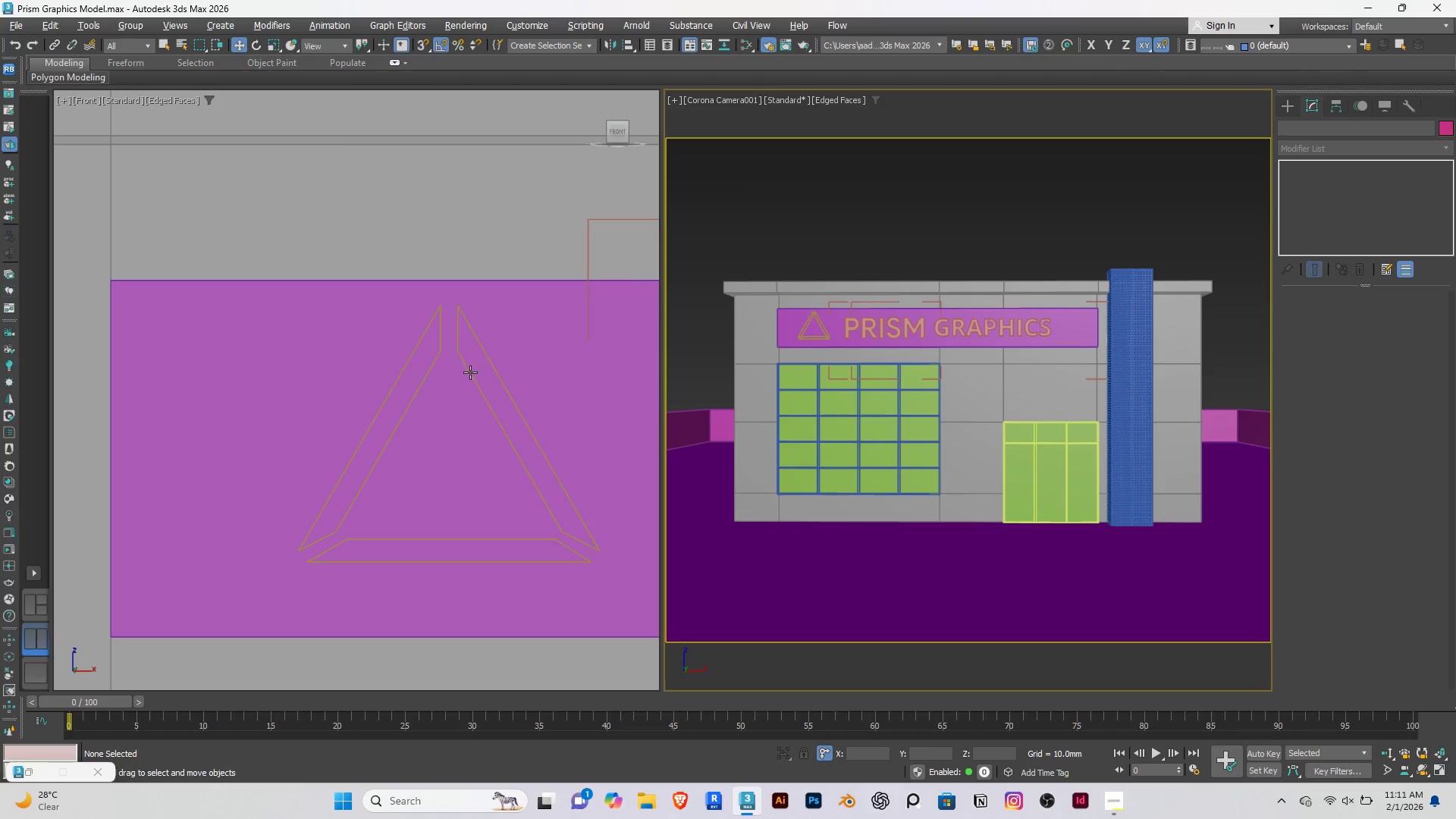 
left_click([877, 224])
 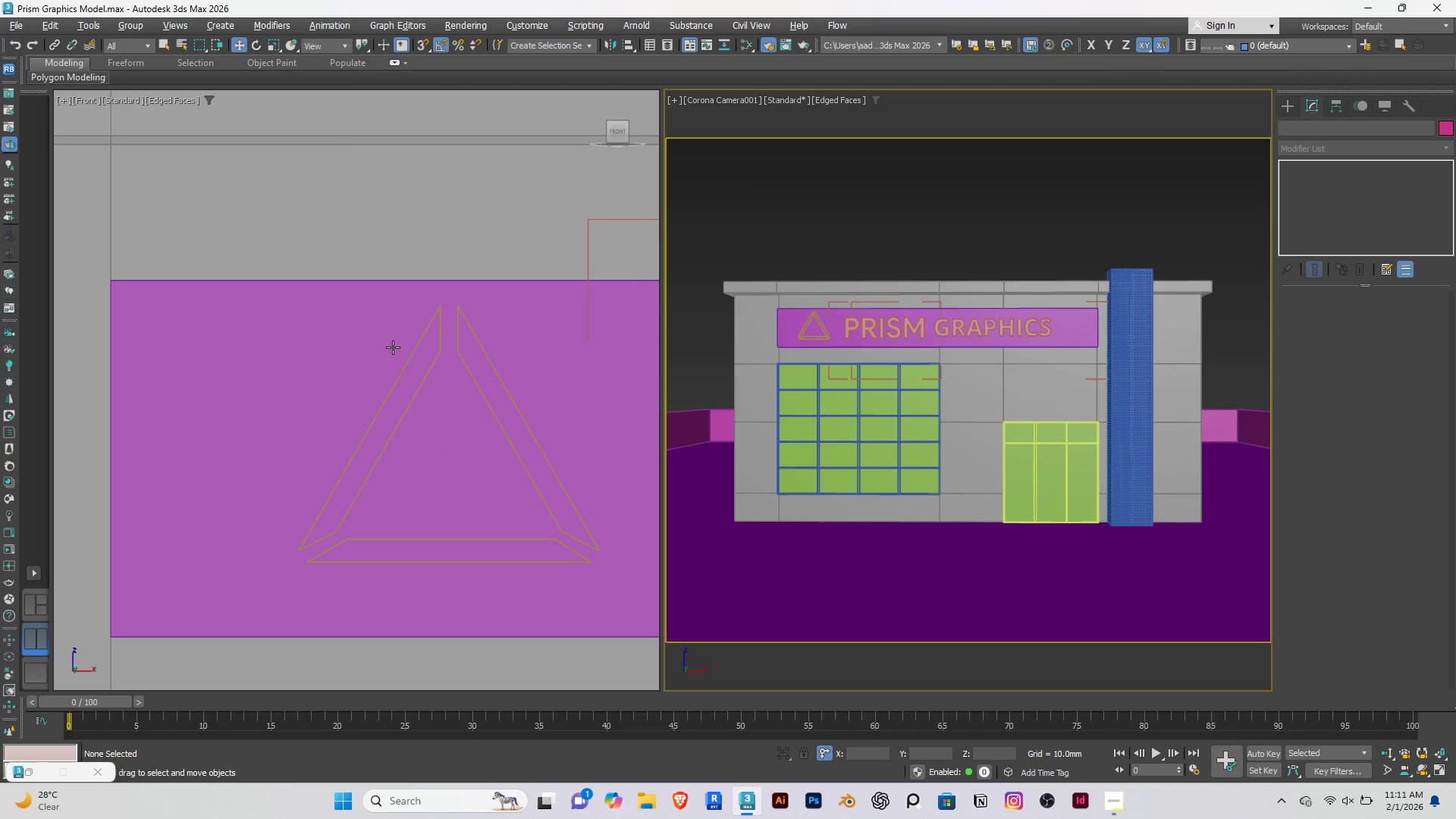 
key(Alt+AltLeft)
 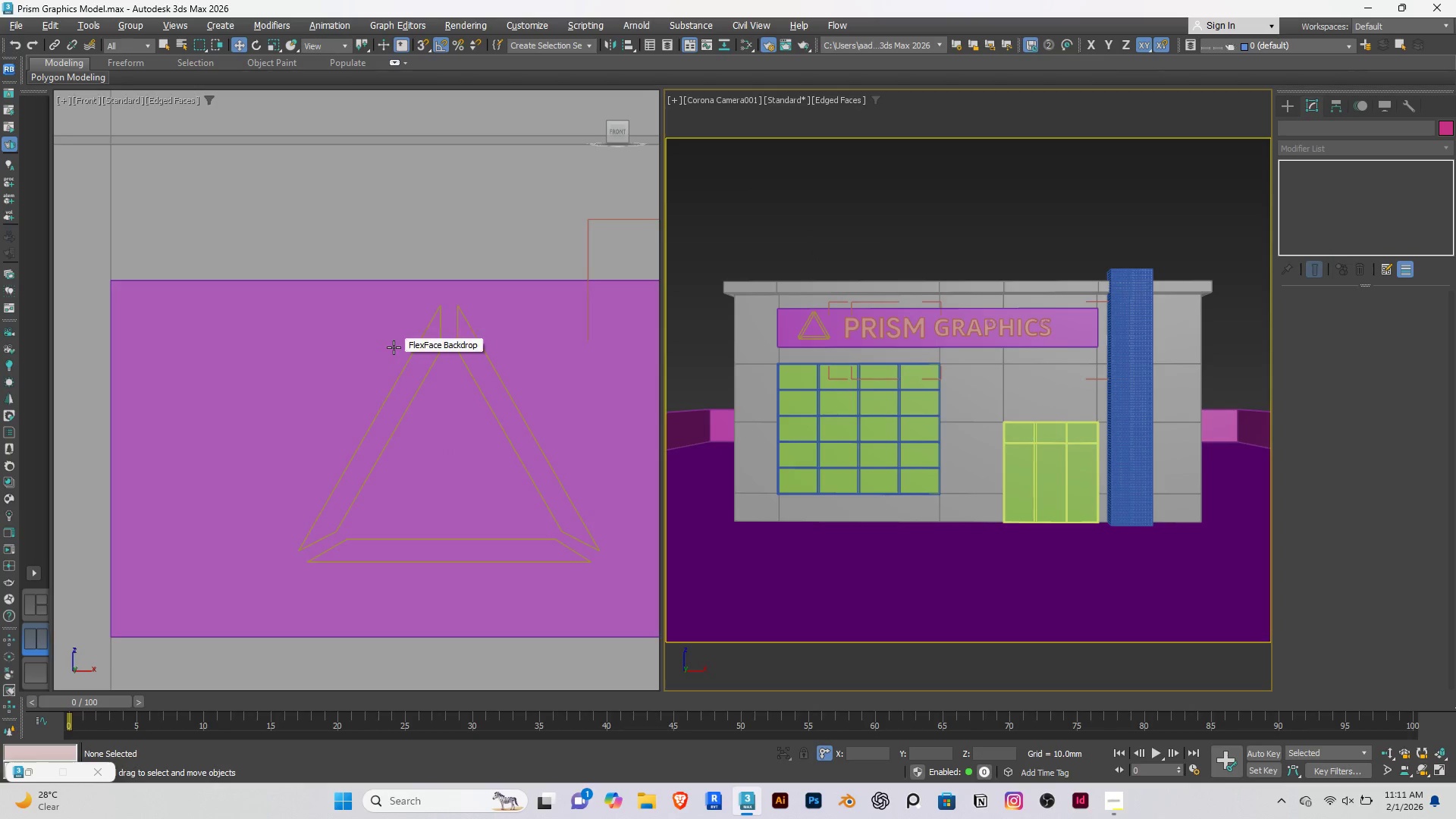 
key(Alt+W)
 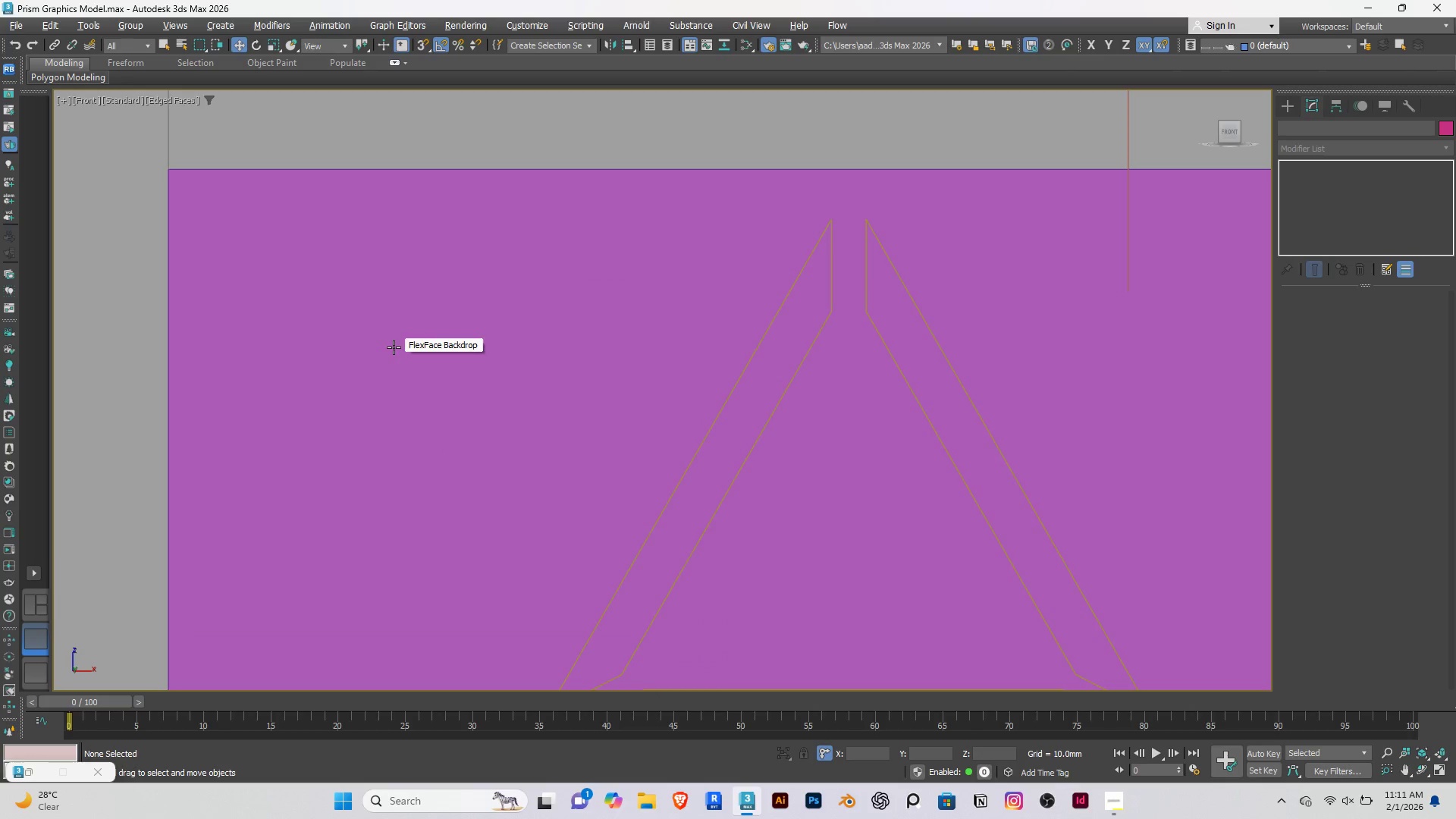 
key(P)
 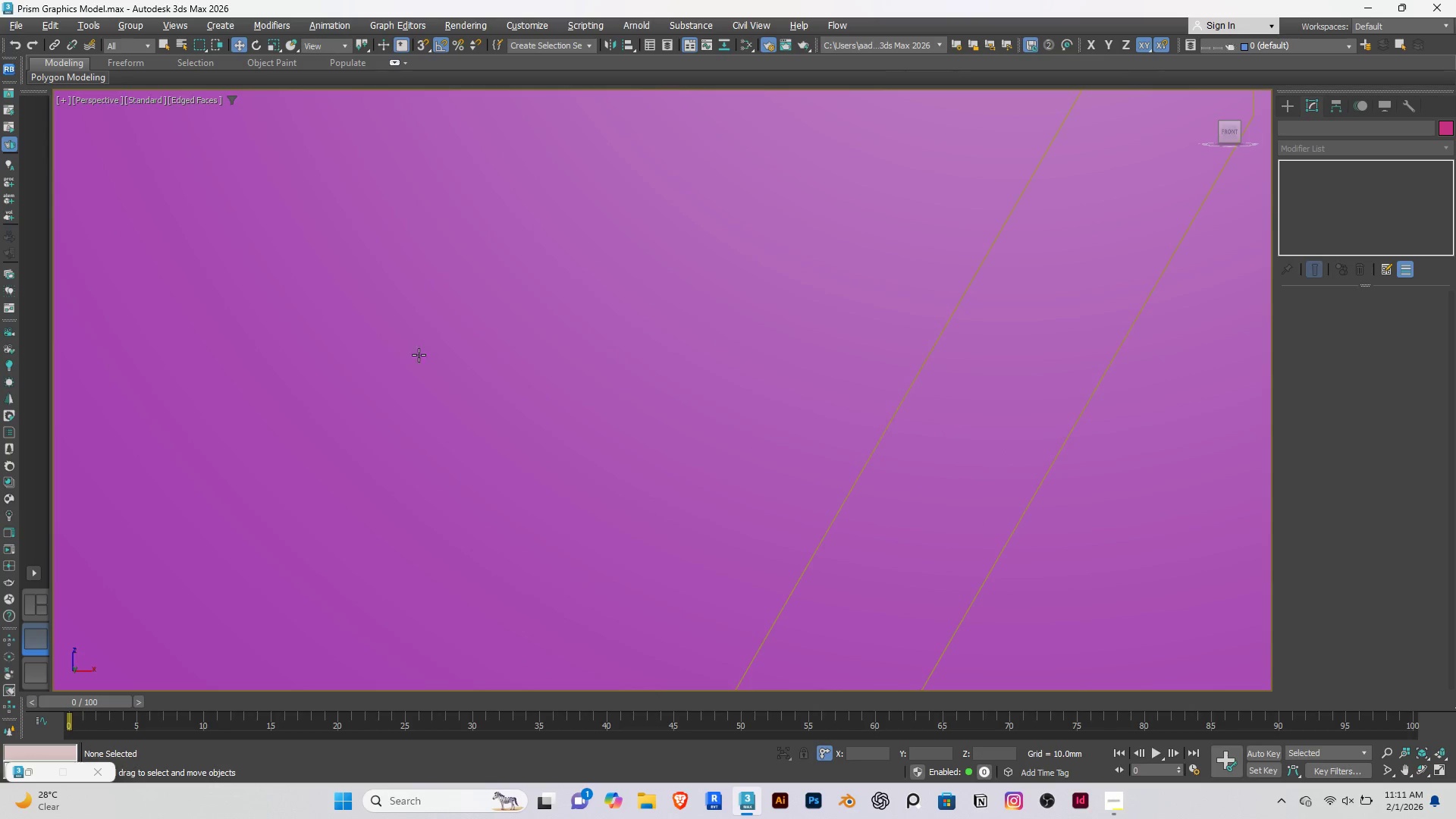 
hold_key(key=AltRight, duration=0.58)
 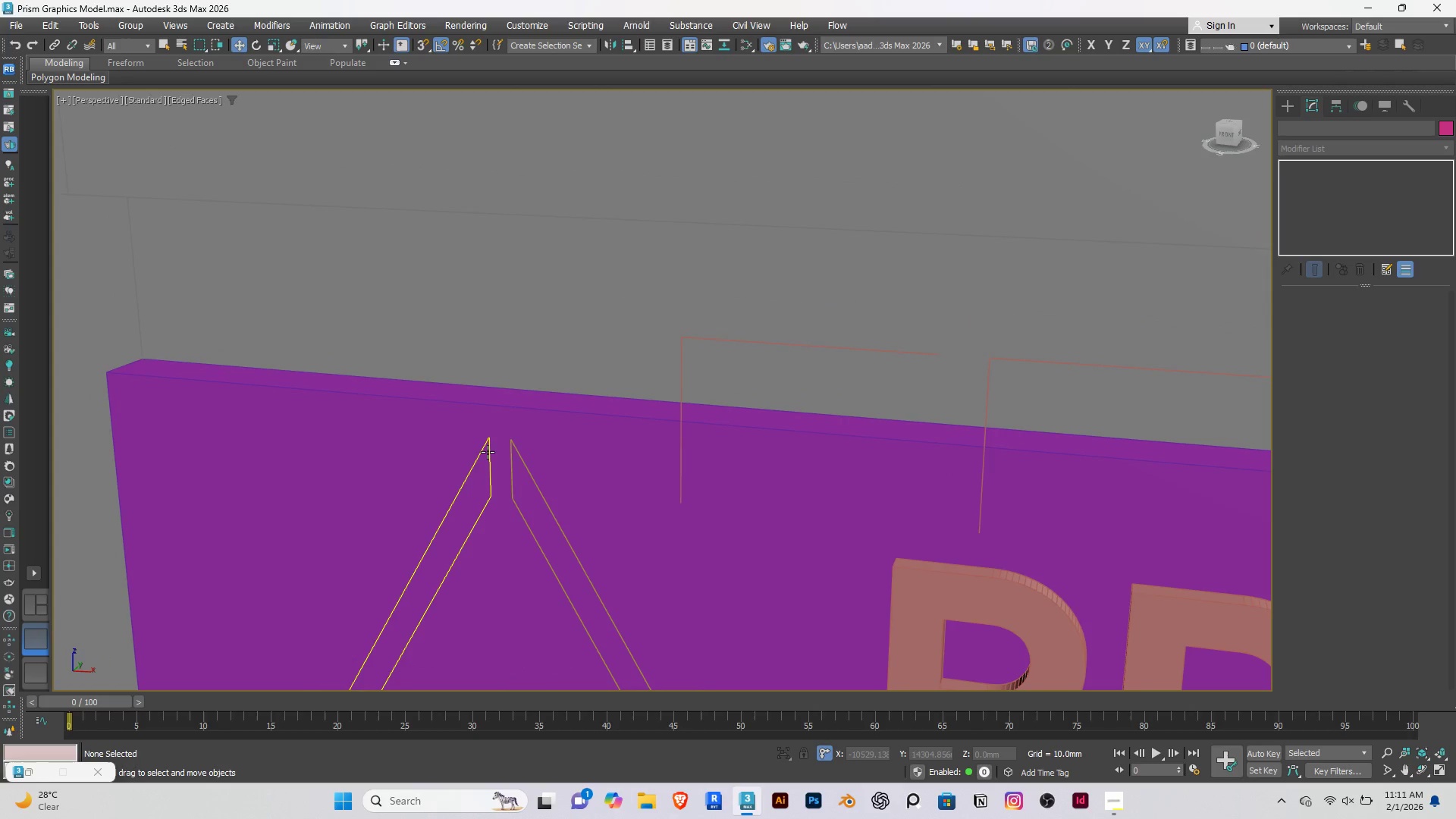 
scroll: coordinate [467, 372], scroll_direction: down, amount: 10.0
 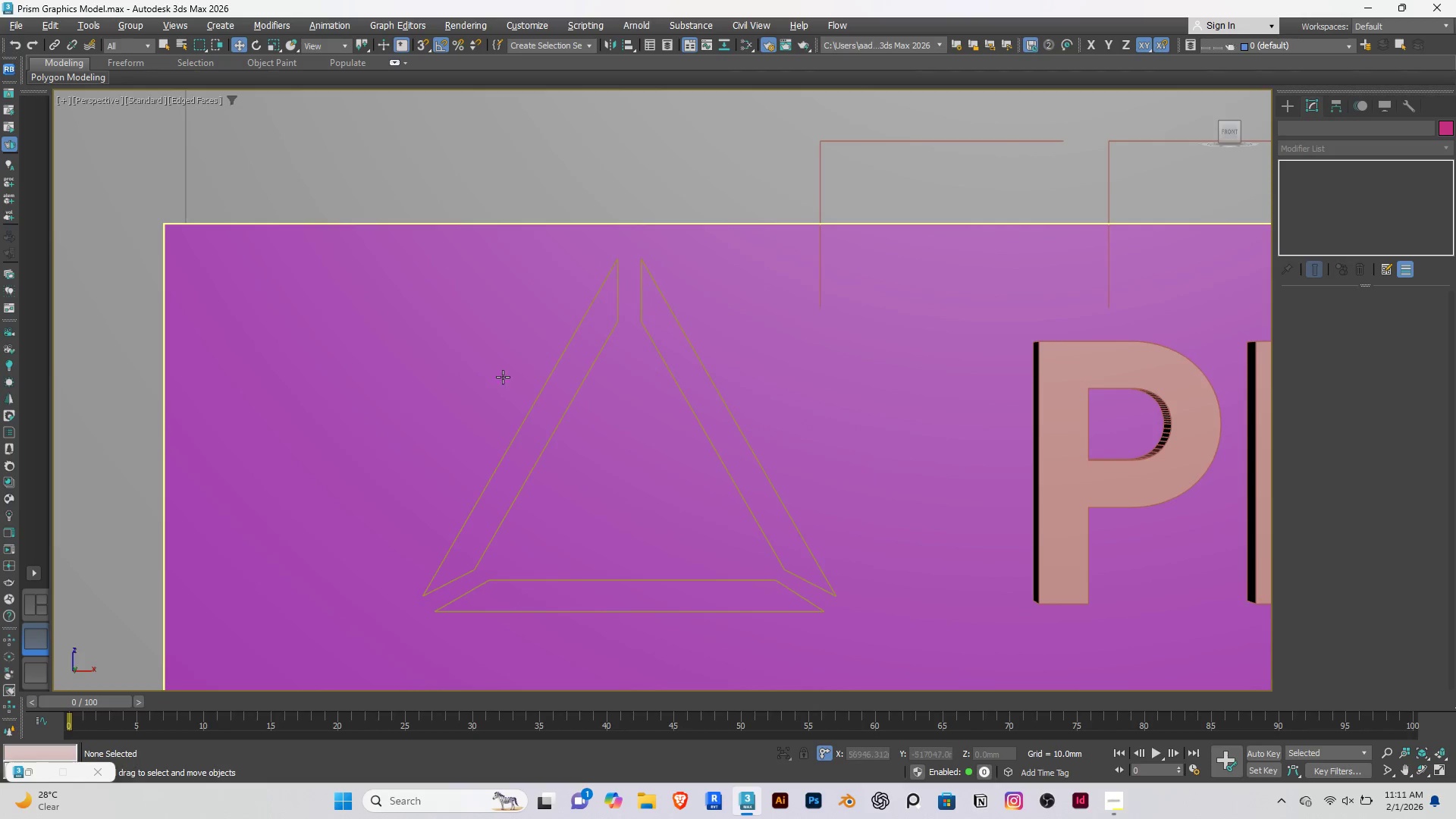 
left_click([488, 452])
 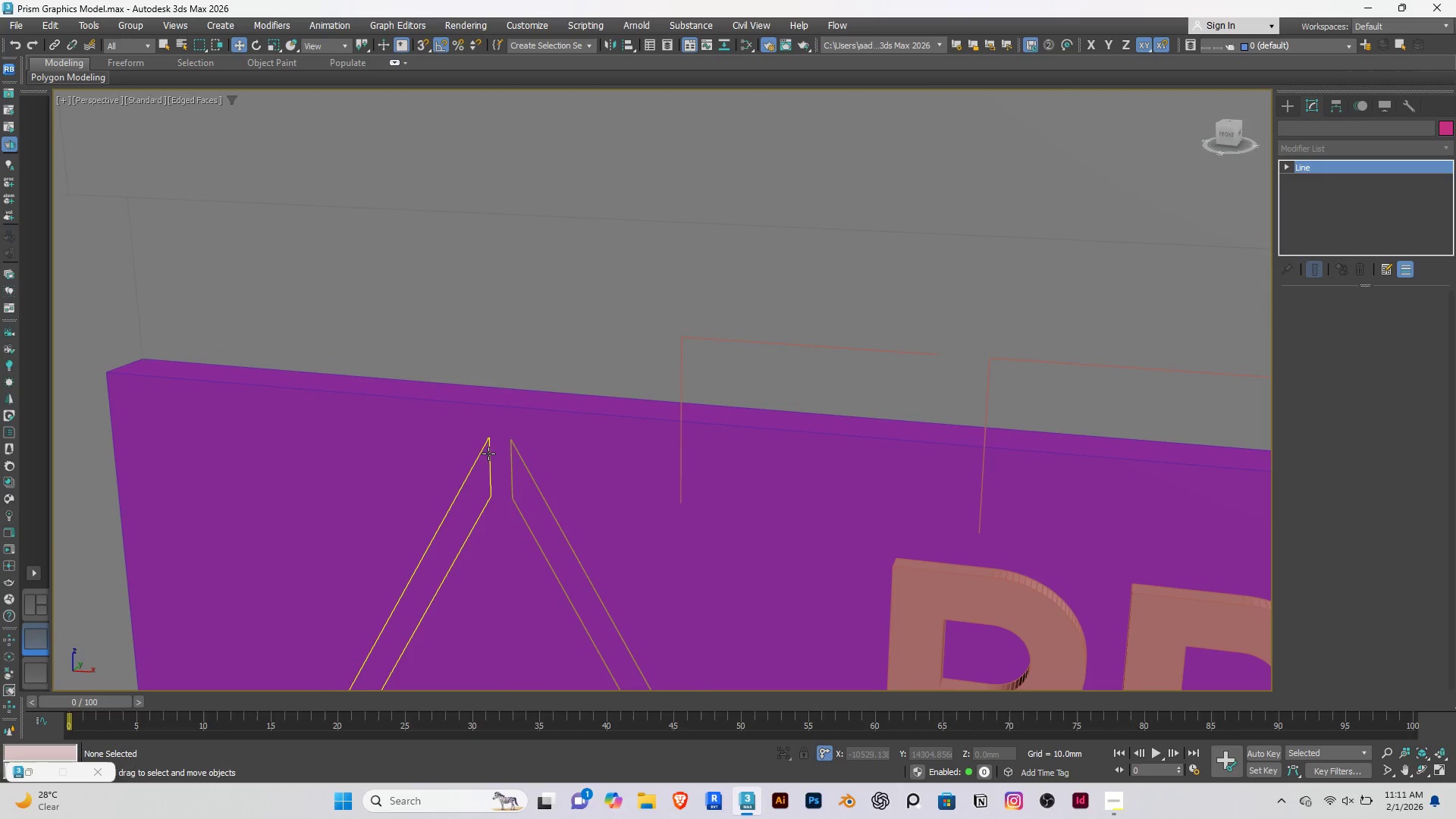 
hold_key(key=ControlRight, duration=0.31)
 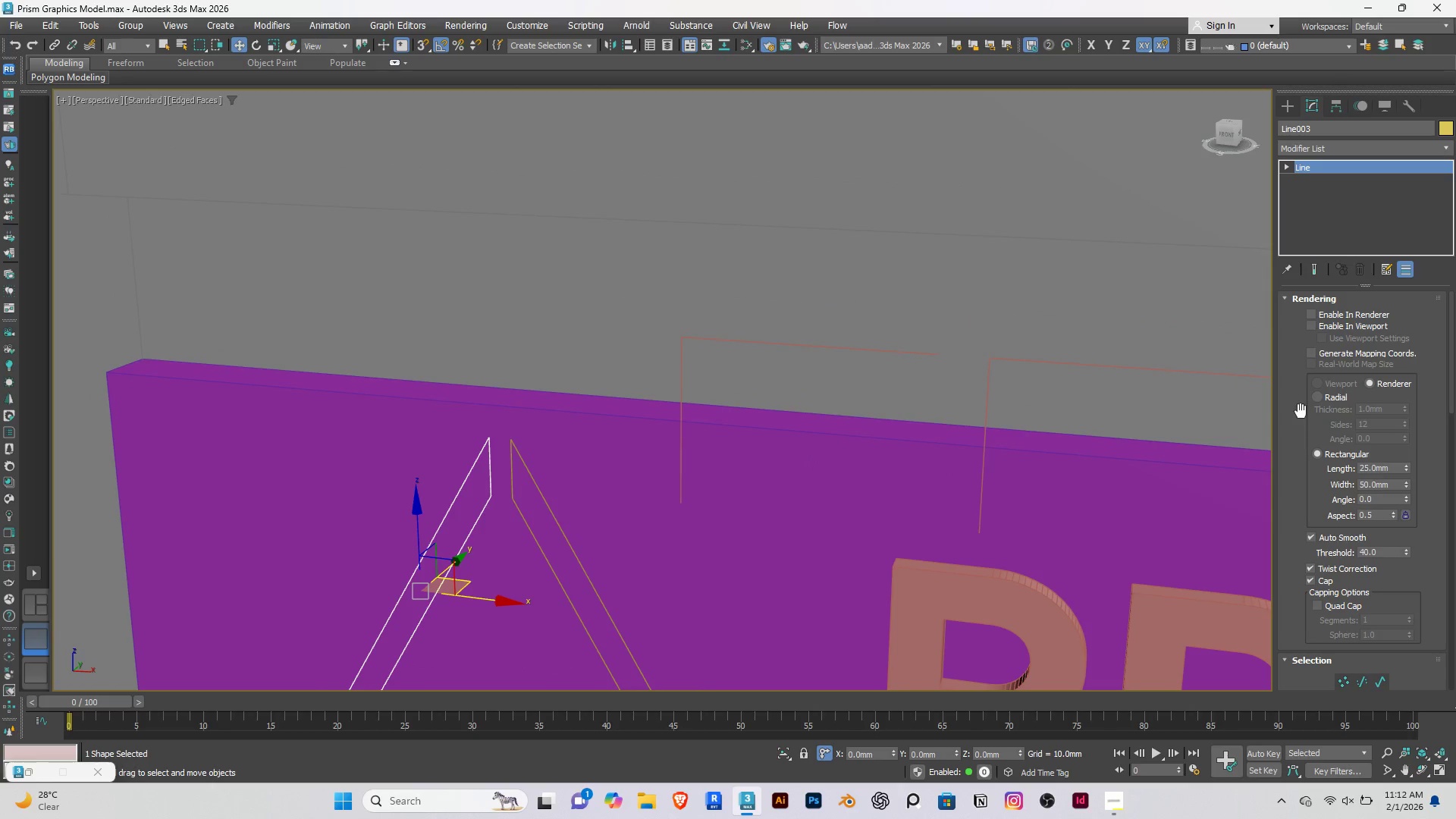 
scroll: coordinate [1296, 440], scroll_direction: down, amount: 18.0
 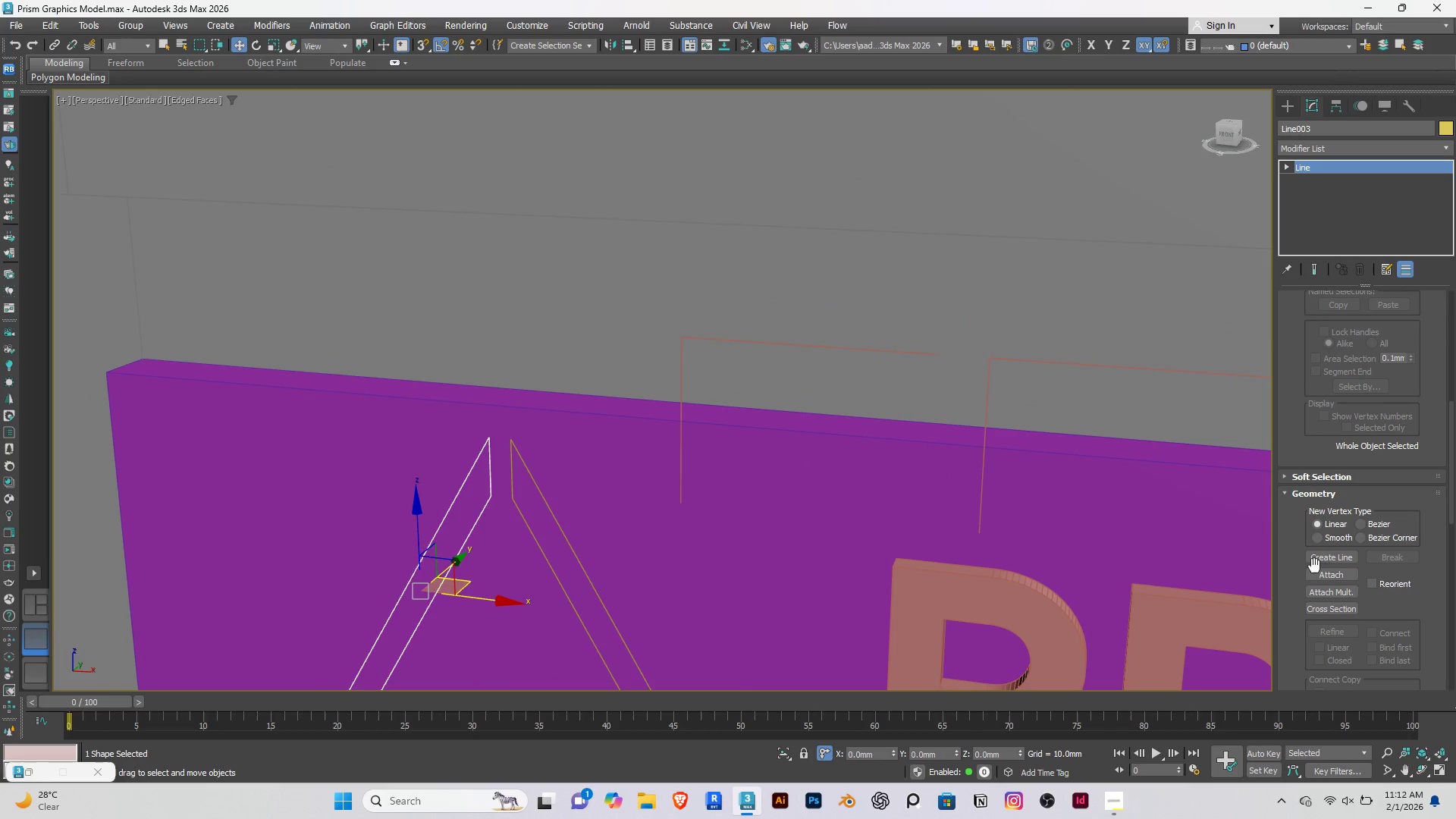 
left_click([1320, 573])
 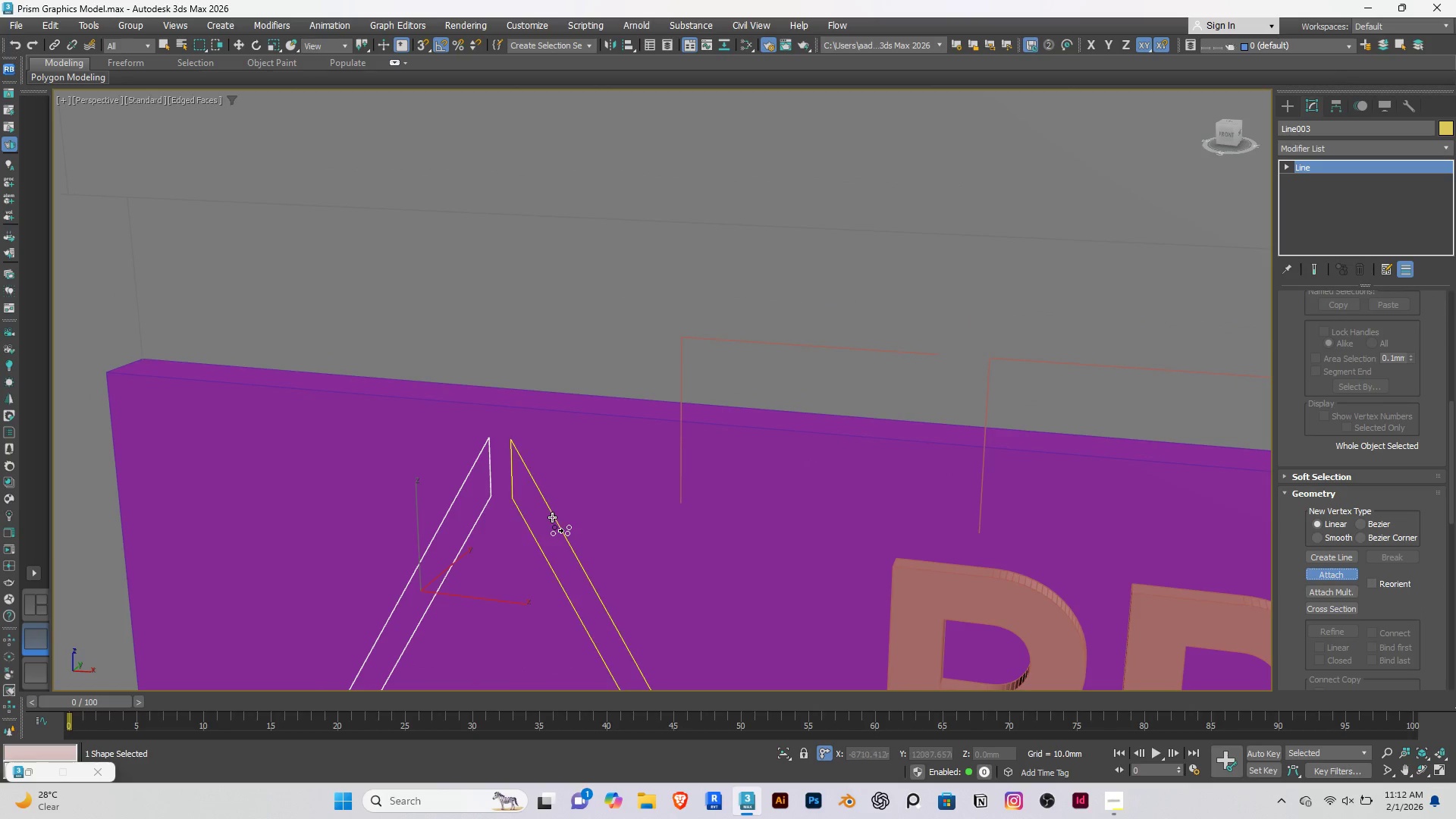 
left_click([552, 517])
 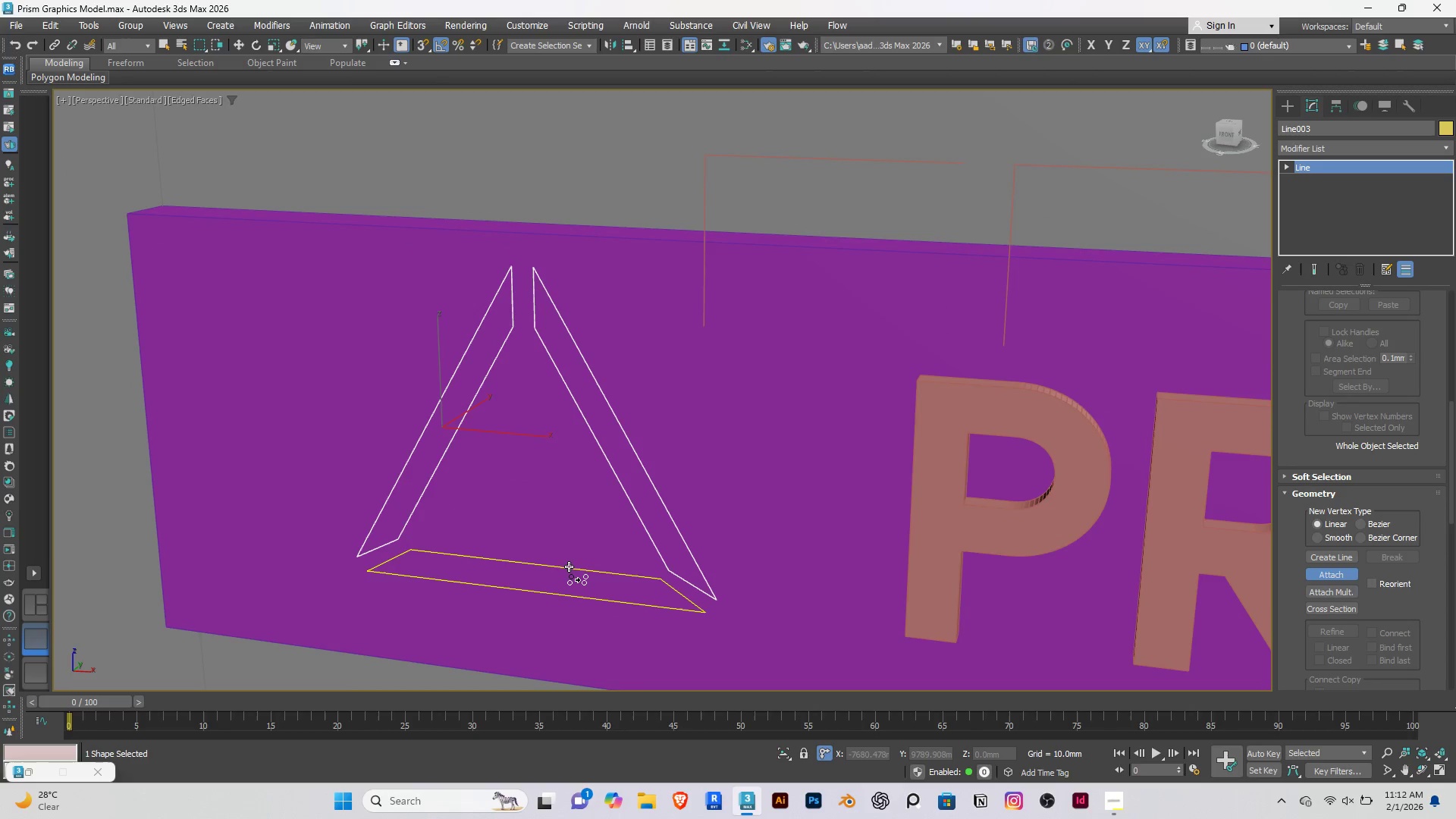 
left_click([569, 569])
 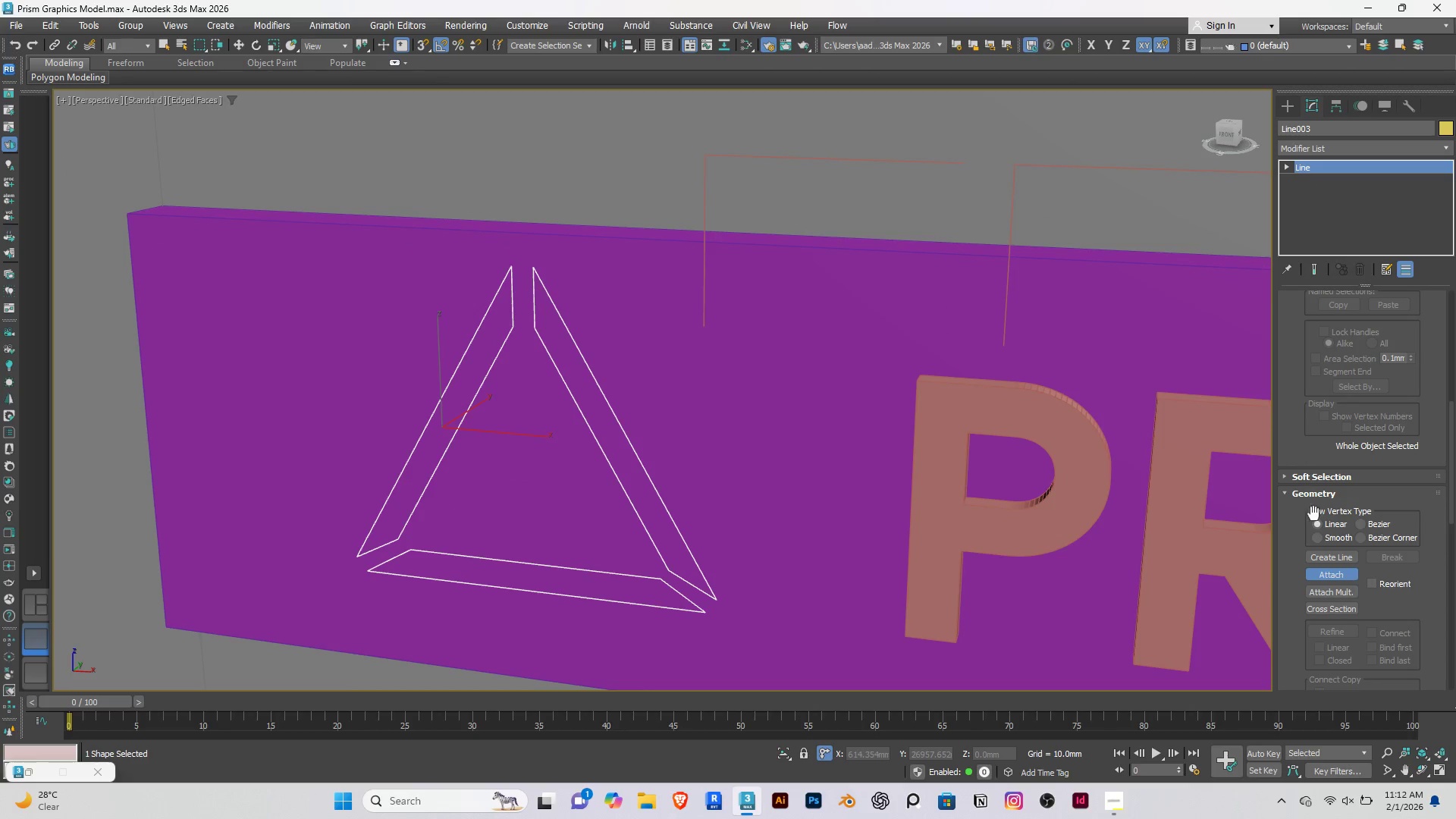 
left_click([1323, 574])
 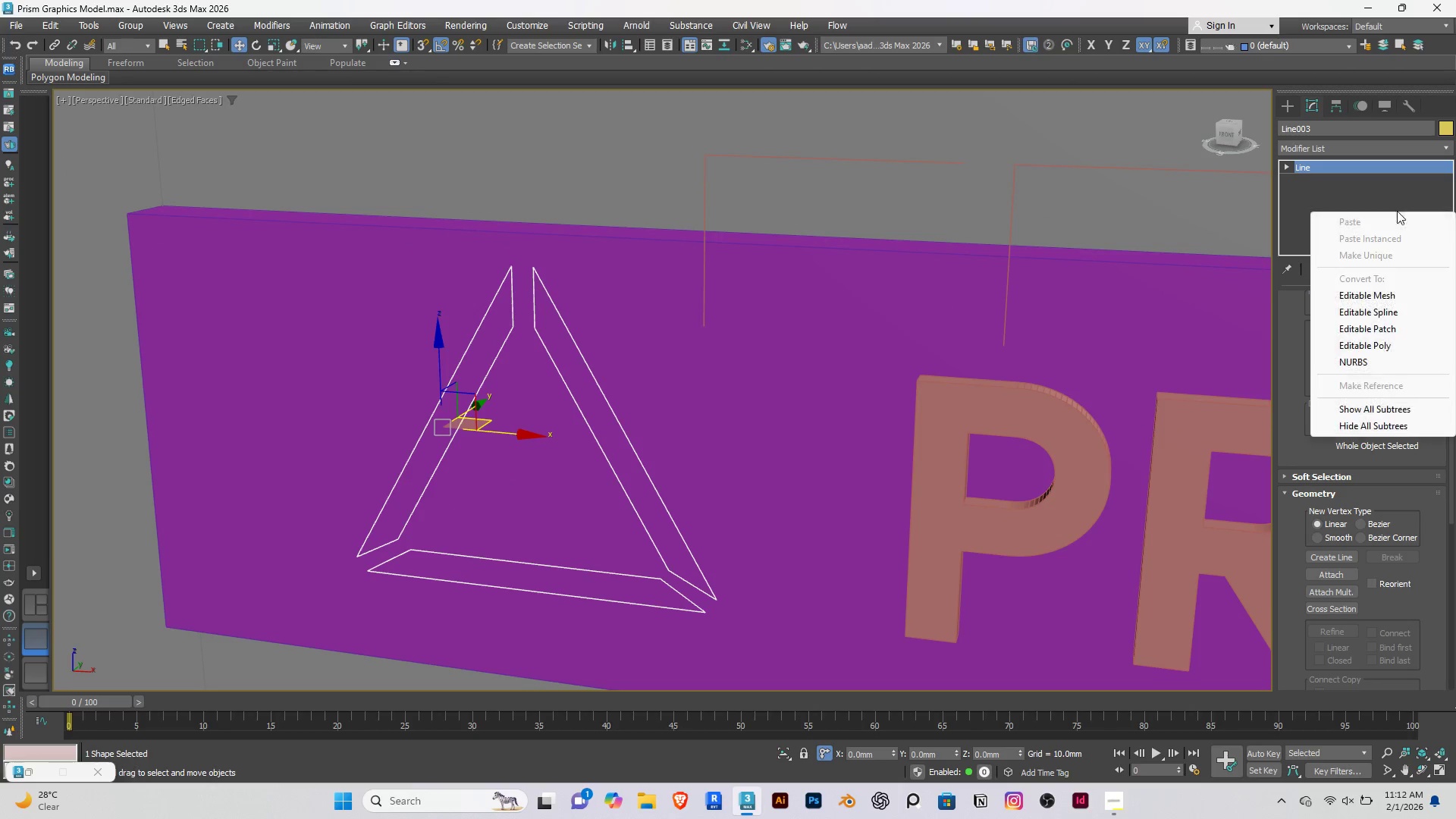 
left_click([1367, 340])
 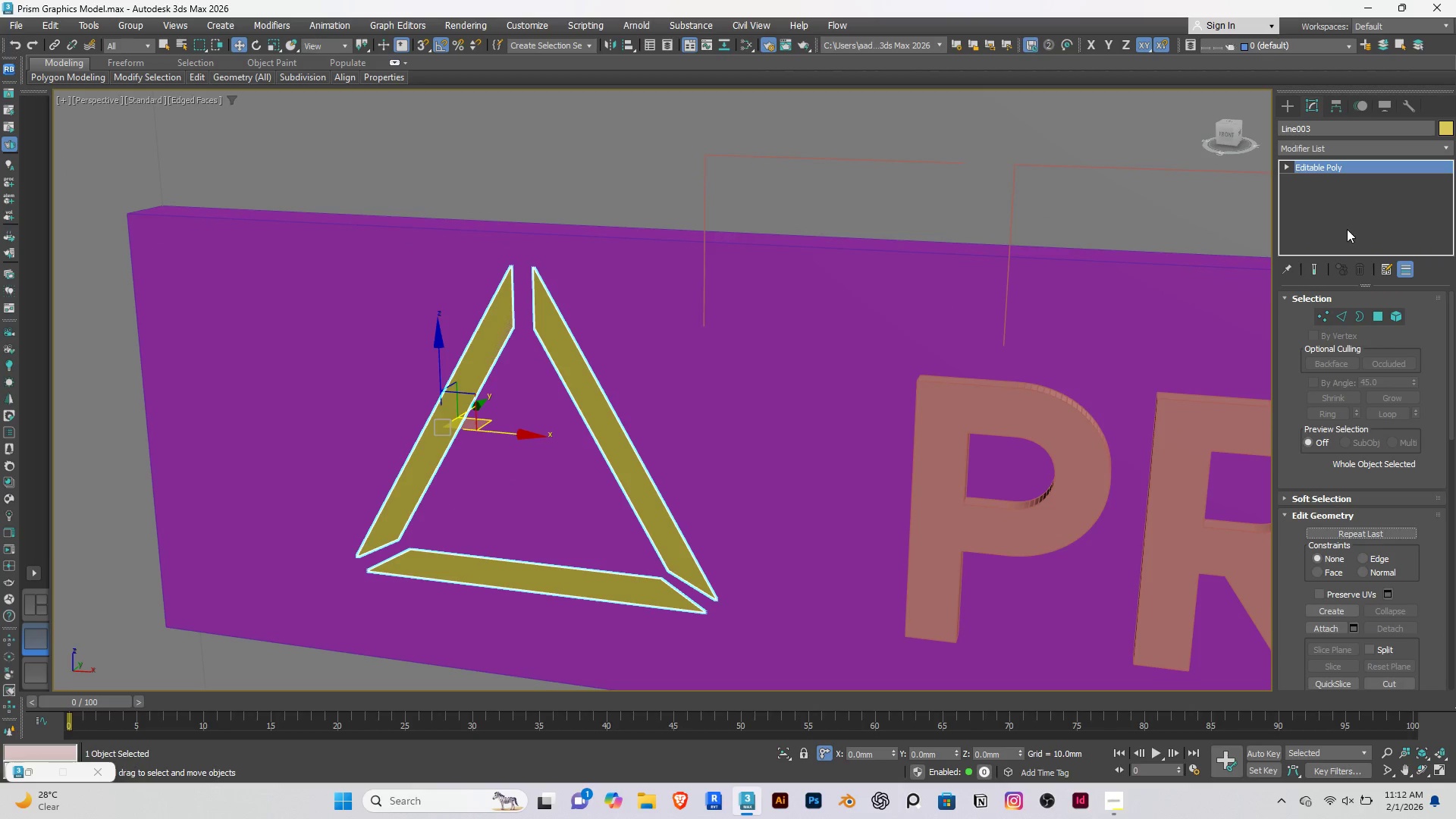 
left_click([1315, 139])
 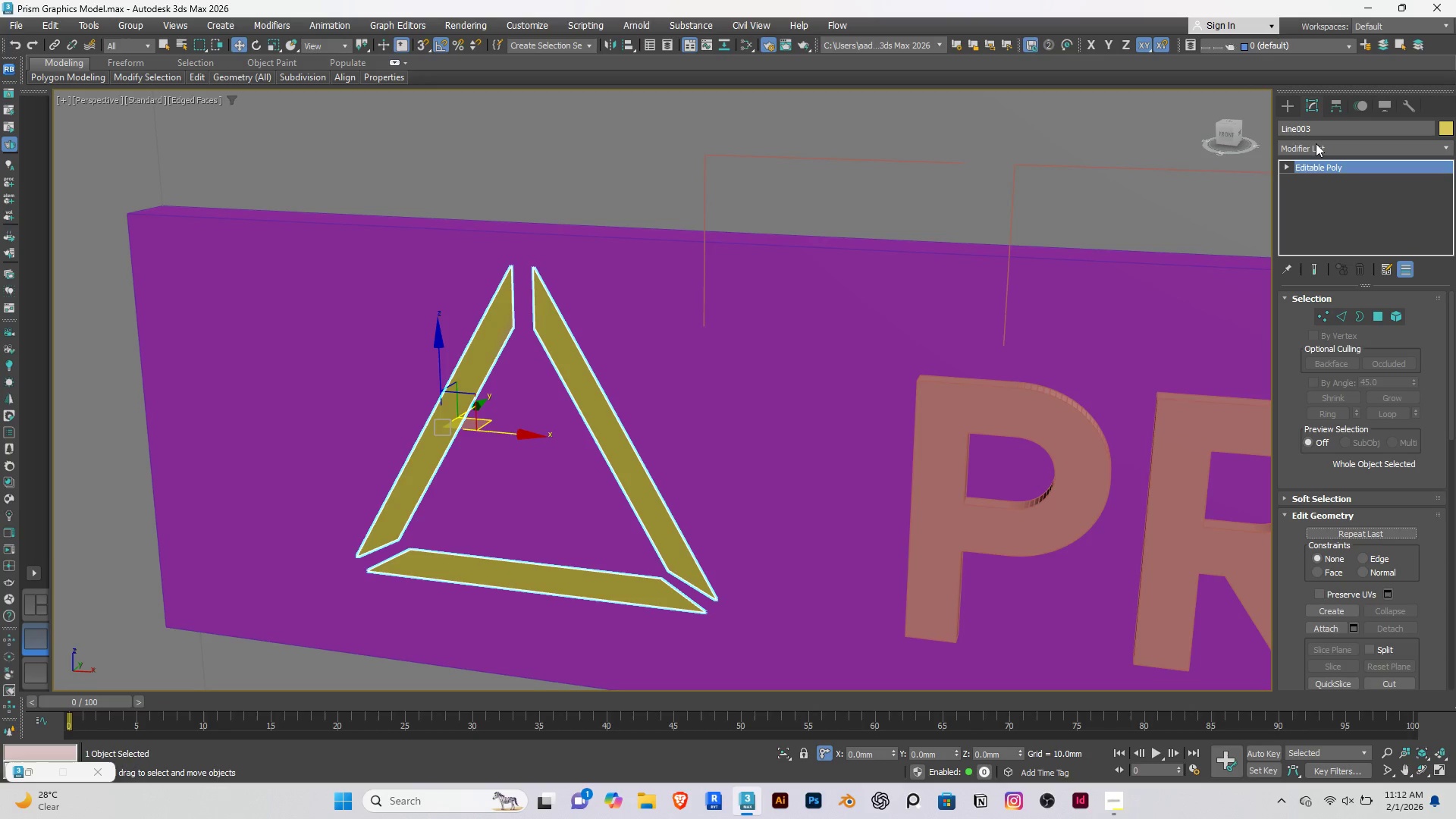 
left_click([1316, 144])
 